 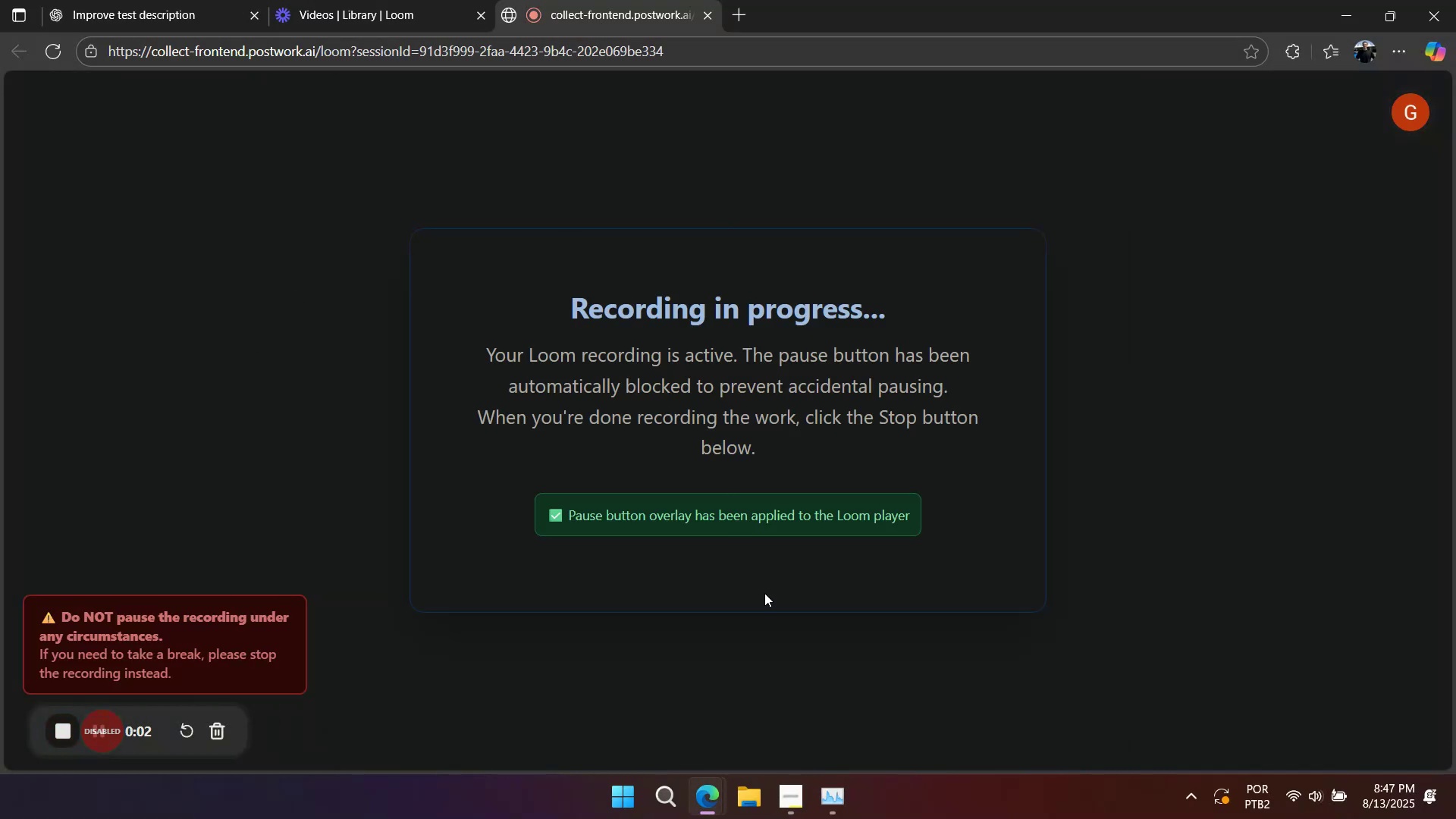 
left_click([361, 13])
 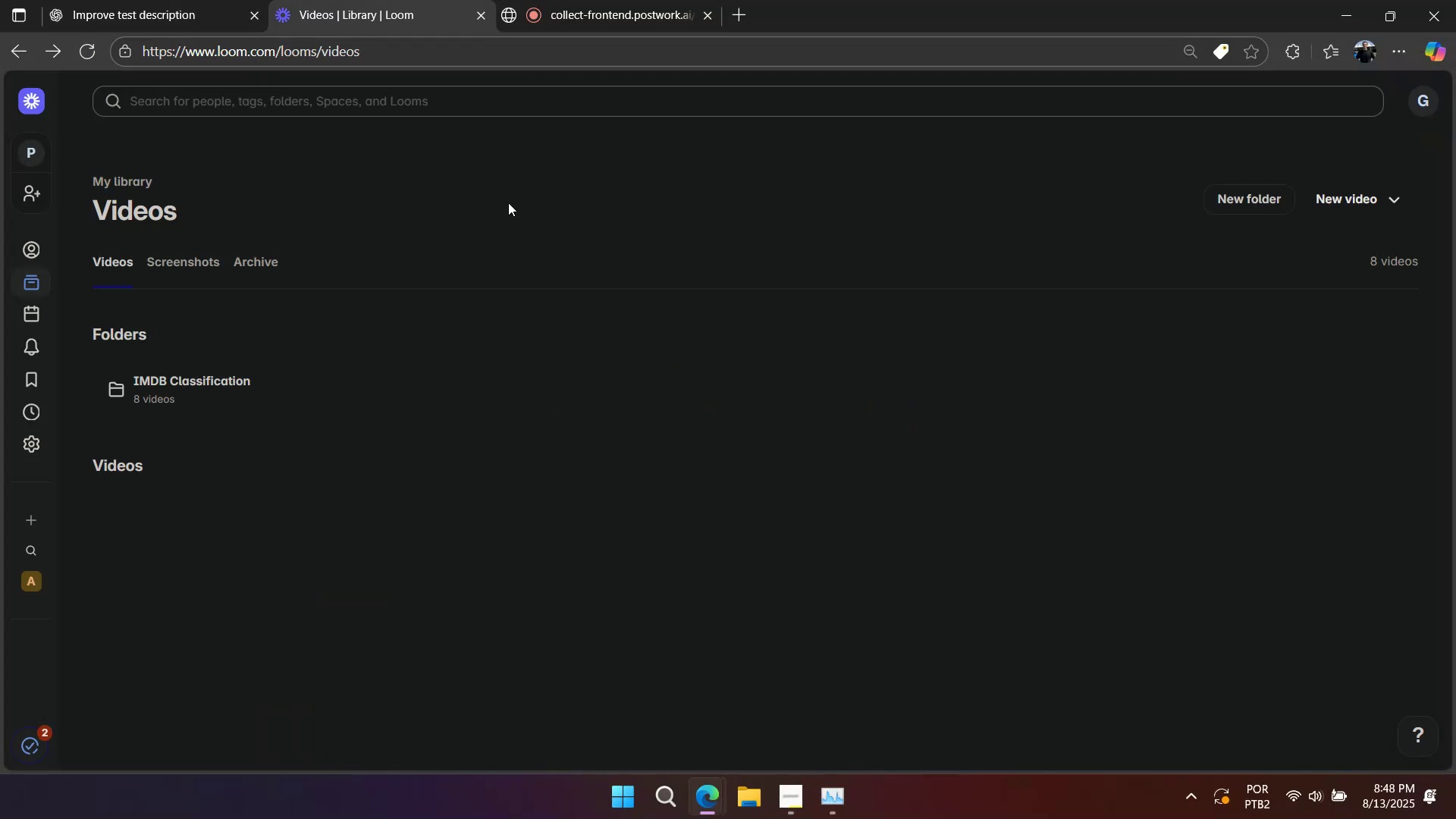 
double_click([598, 14])
 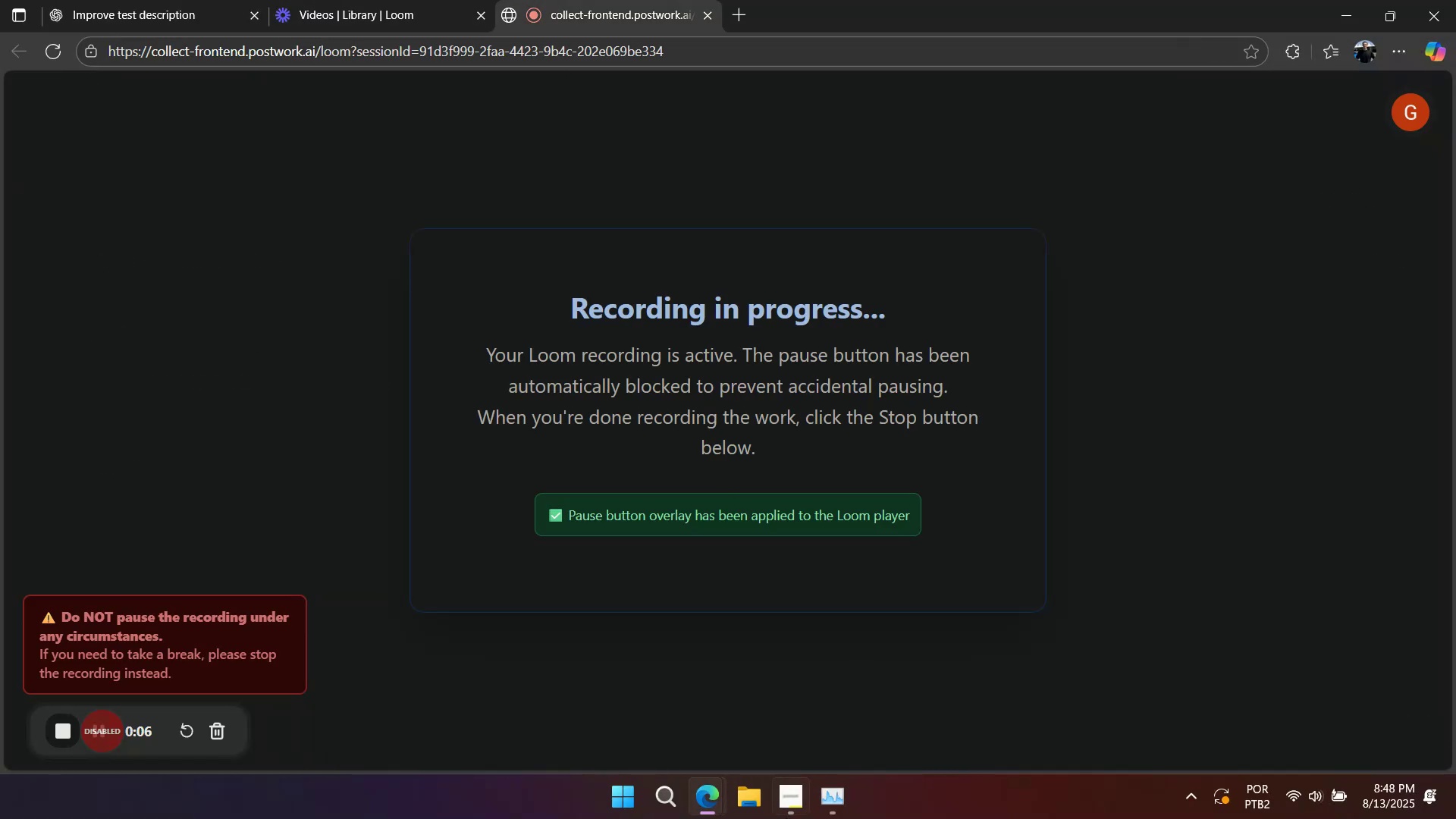 
triple_click([783, 818])
 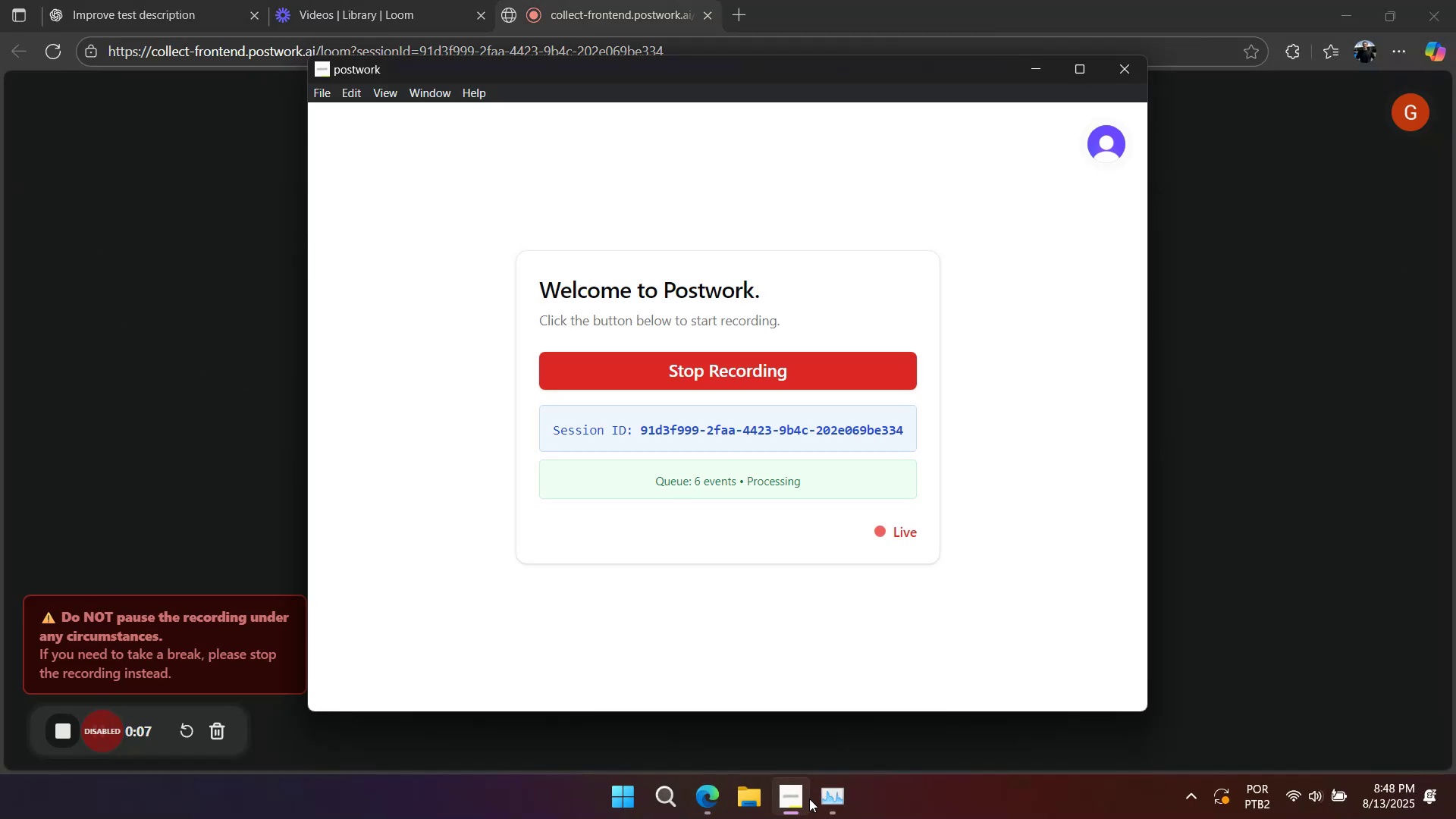 
left_click([833, 789])
 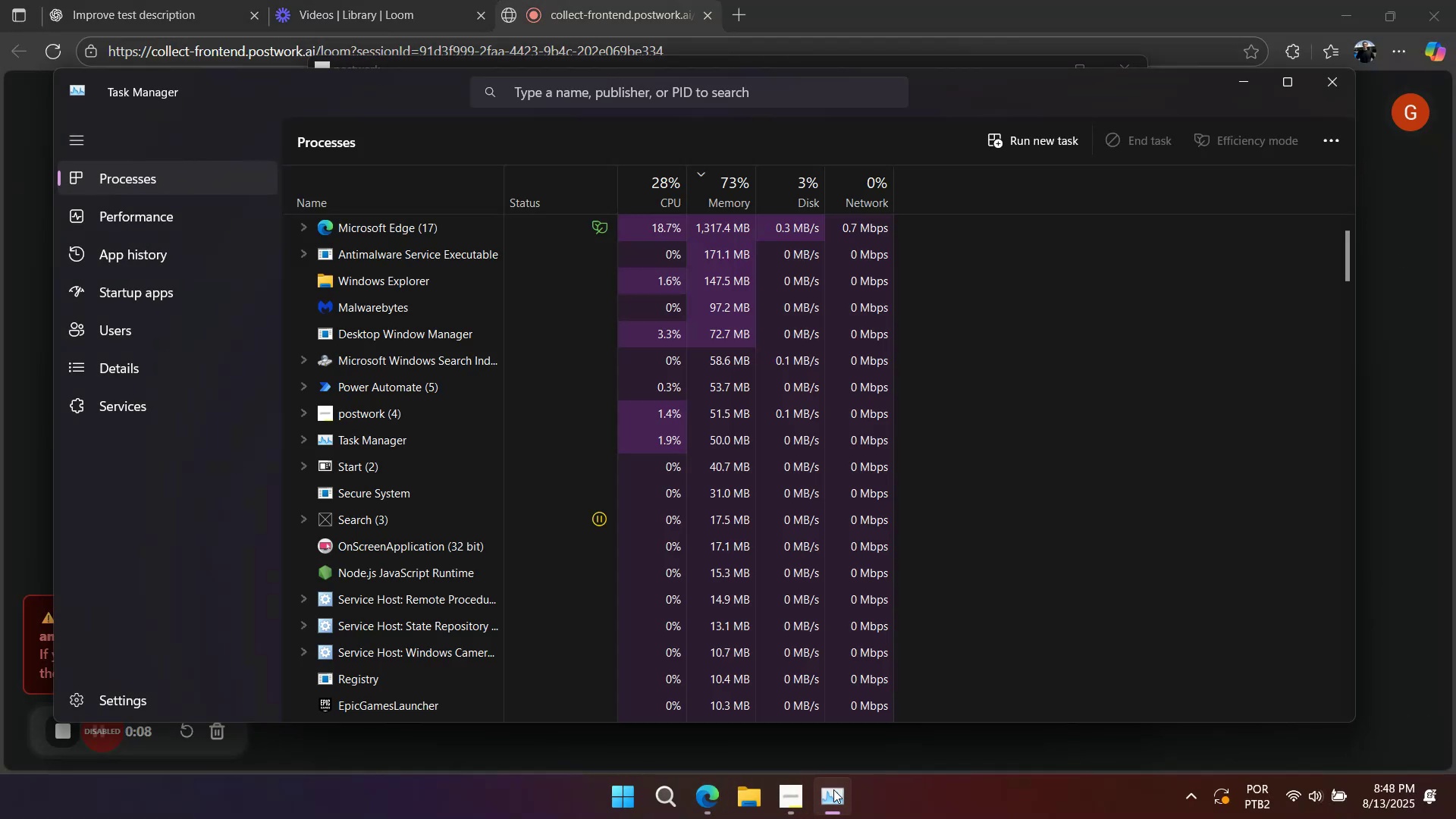 
left_click([833, 789])
 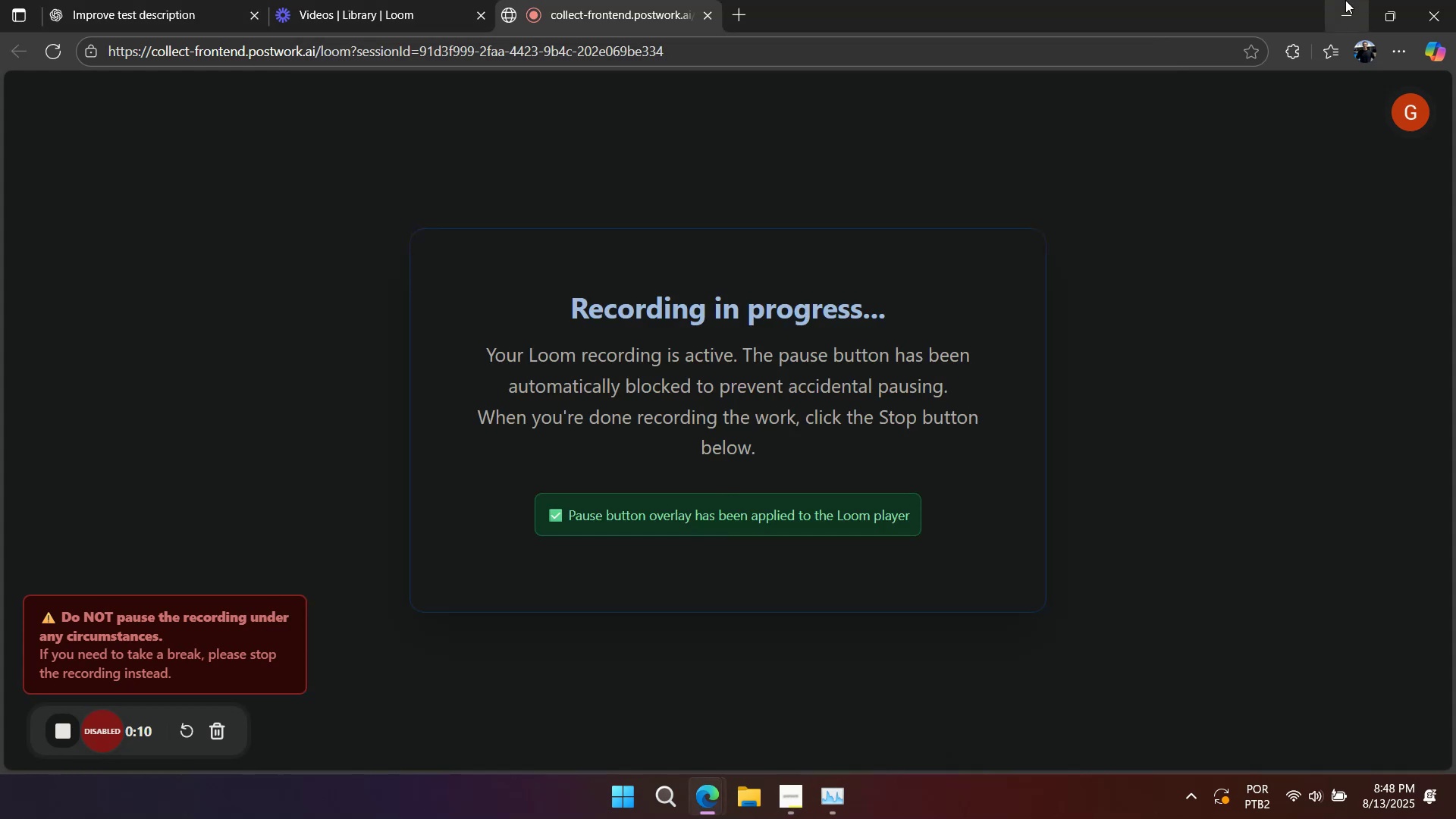 
left_click([1345, 6])
 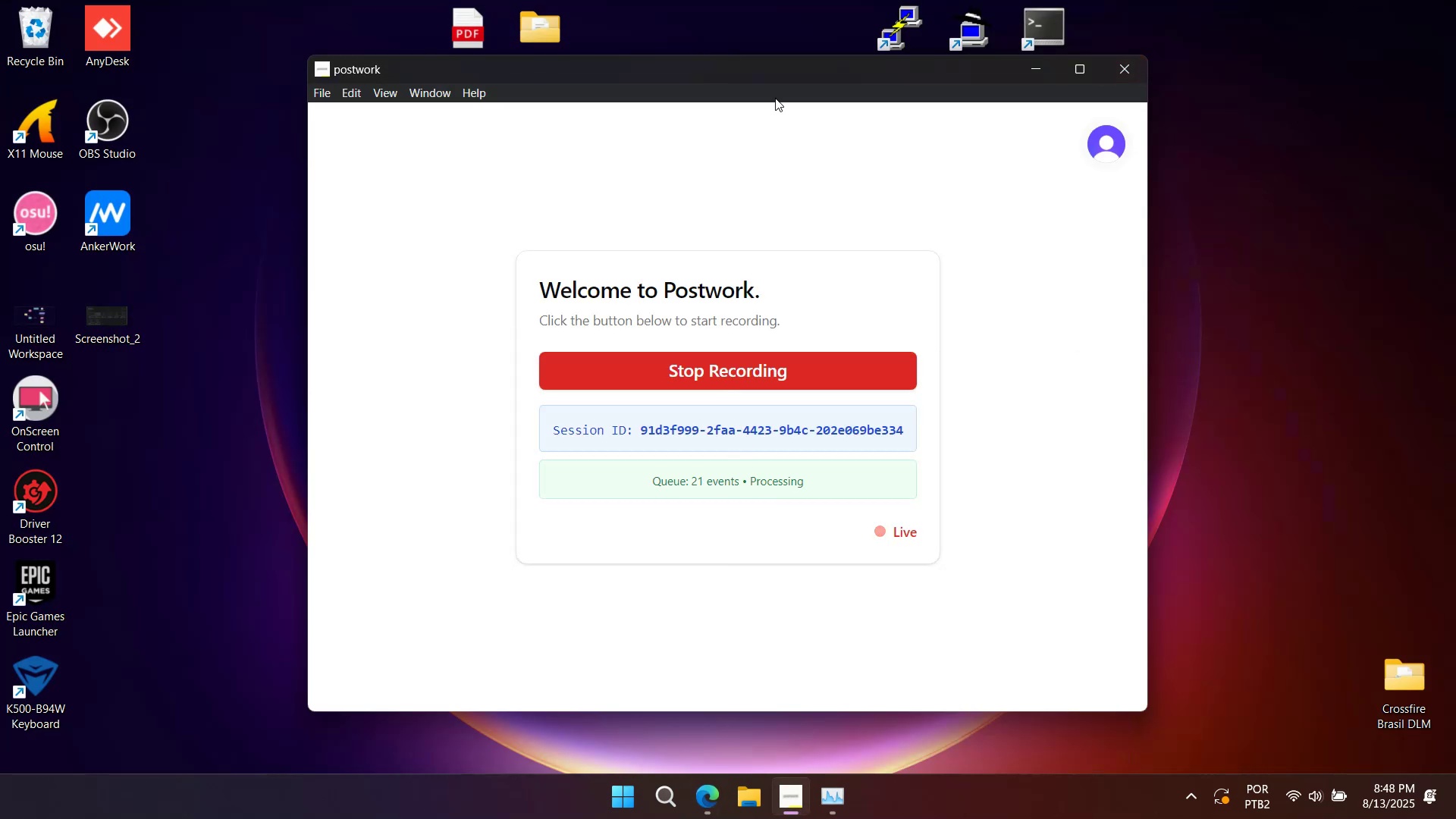 
wait(5.86)
 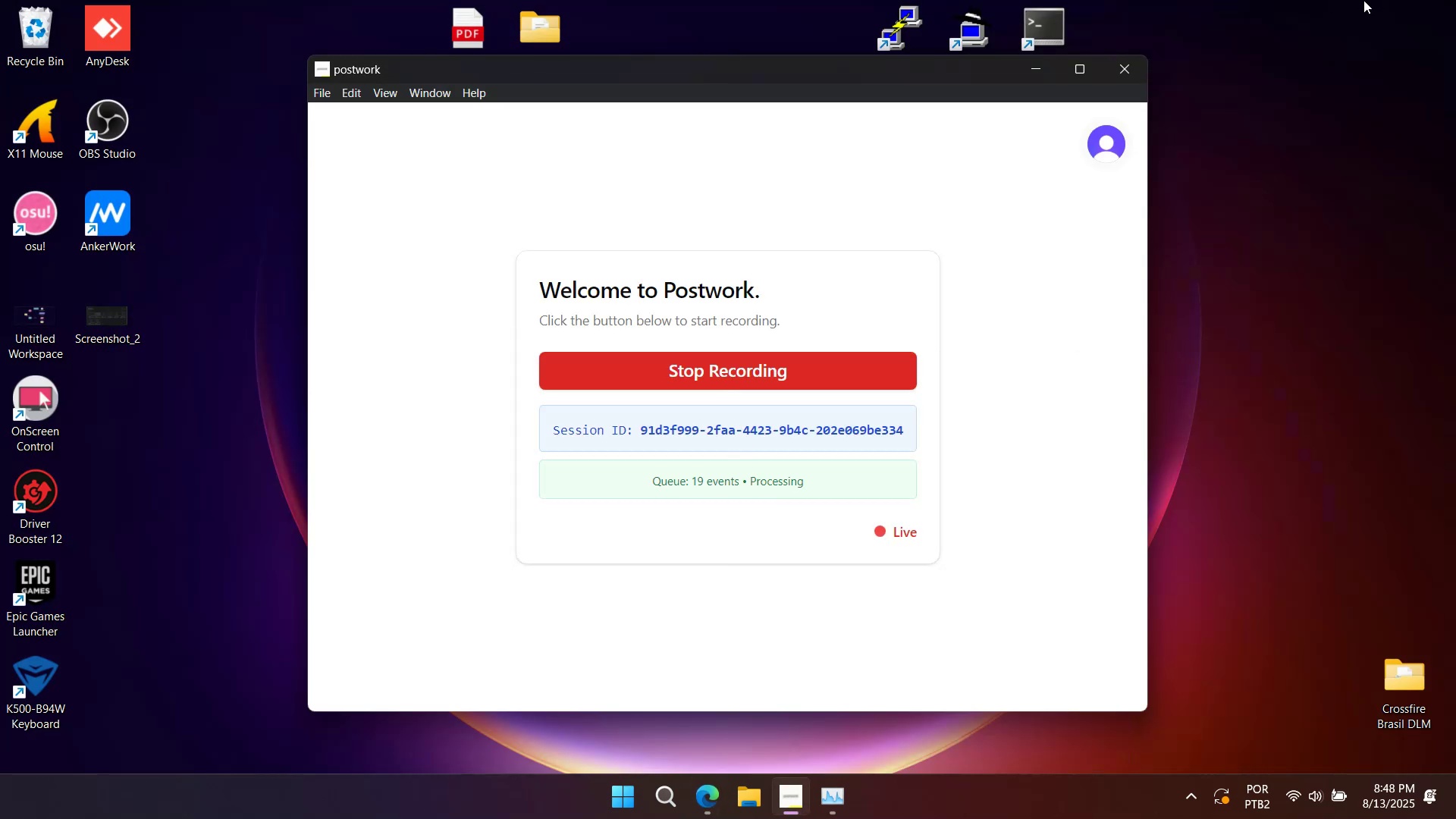 
double_click([474, 32])
 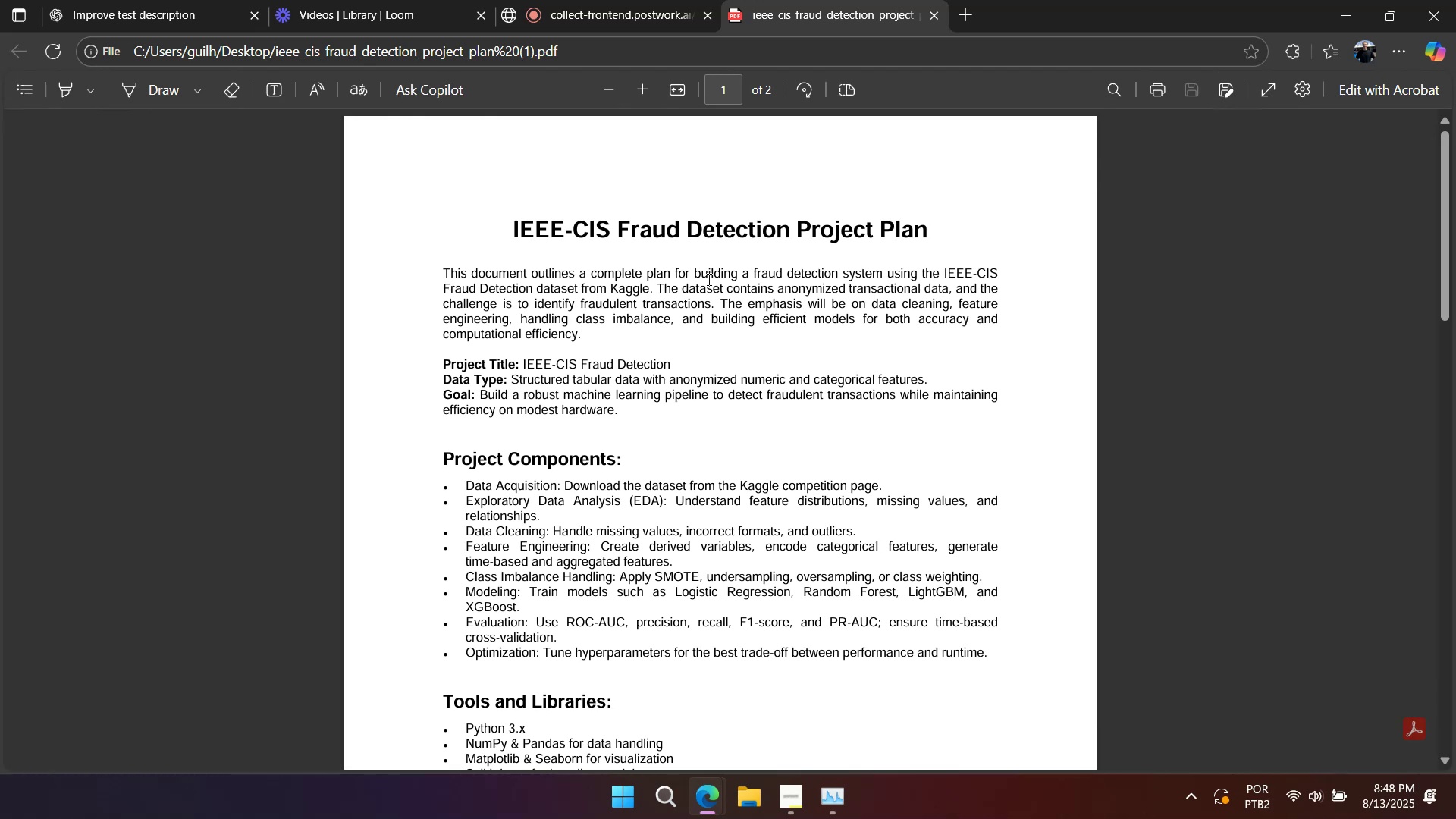 
wait(10.42)
 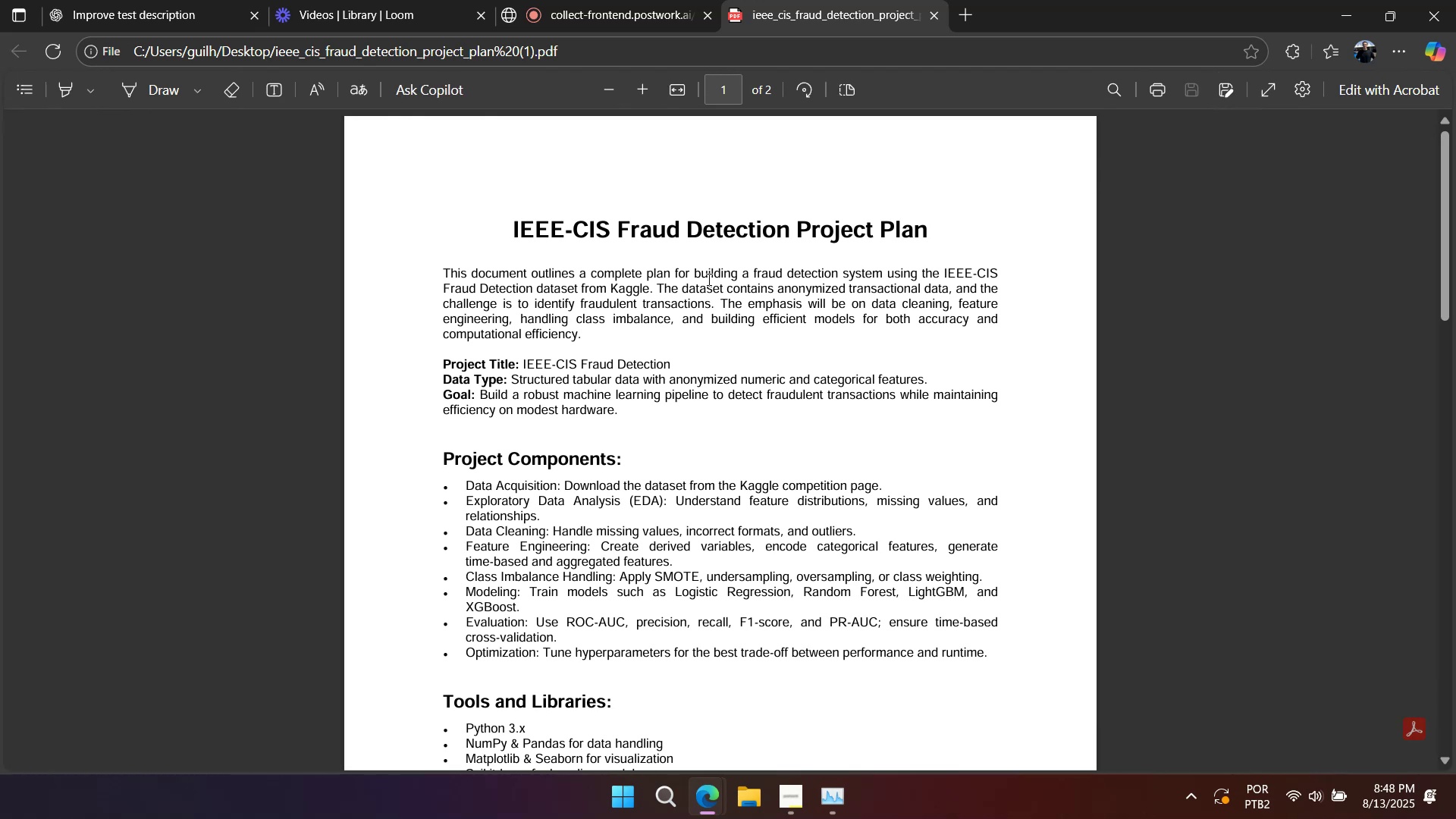 
left_click_drag(start_coordinate=[449, 276], to_coordinate=[692, 418])
 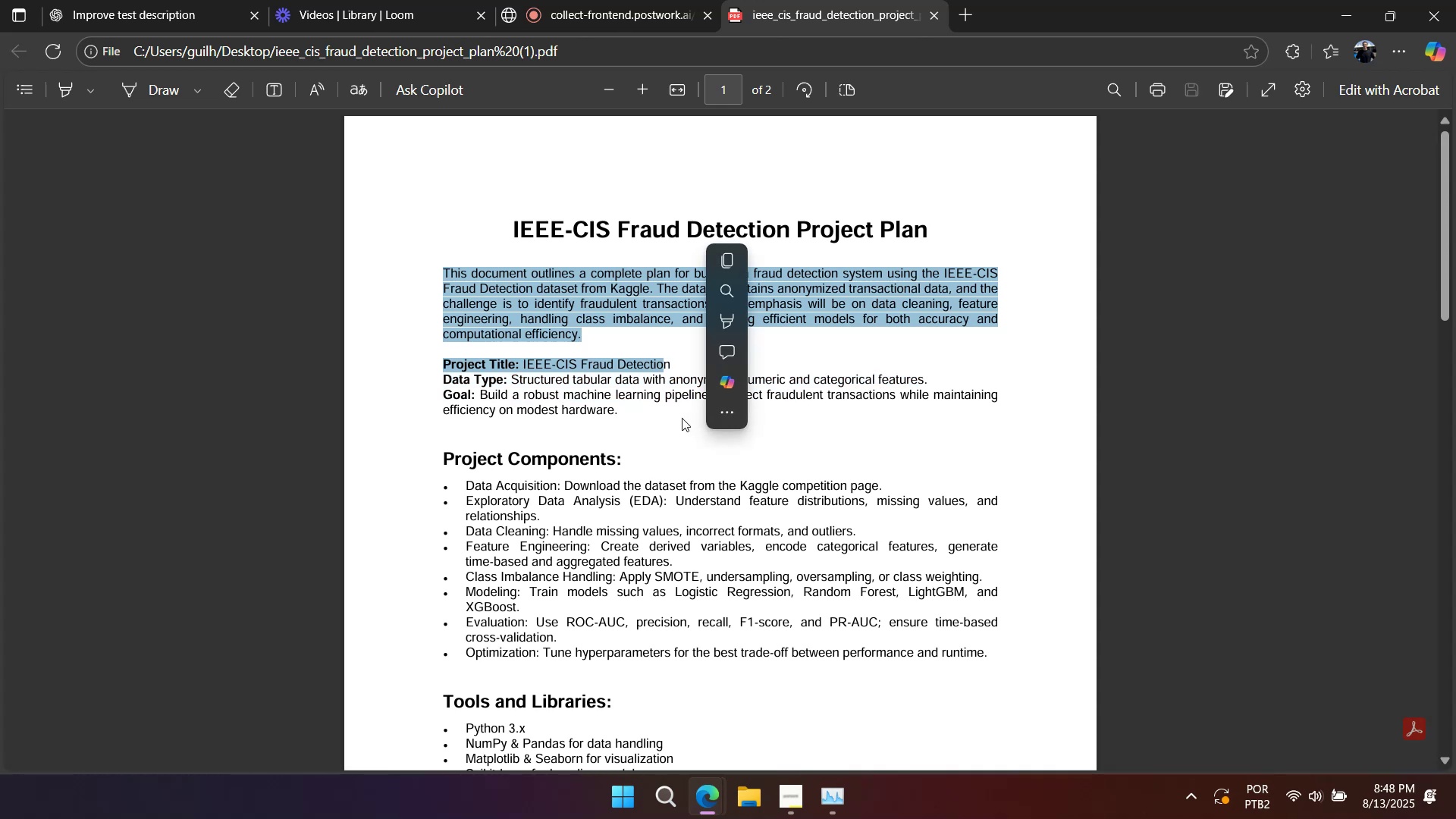 
scroll: coordinate [681, 417], scroll_direction: down, amount: 1.0
 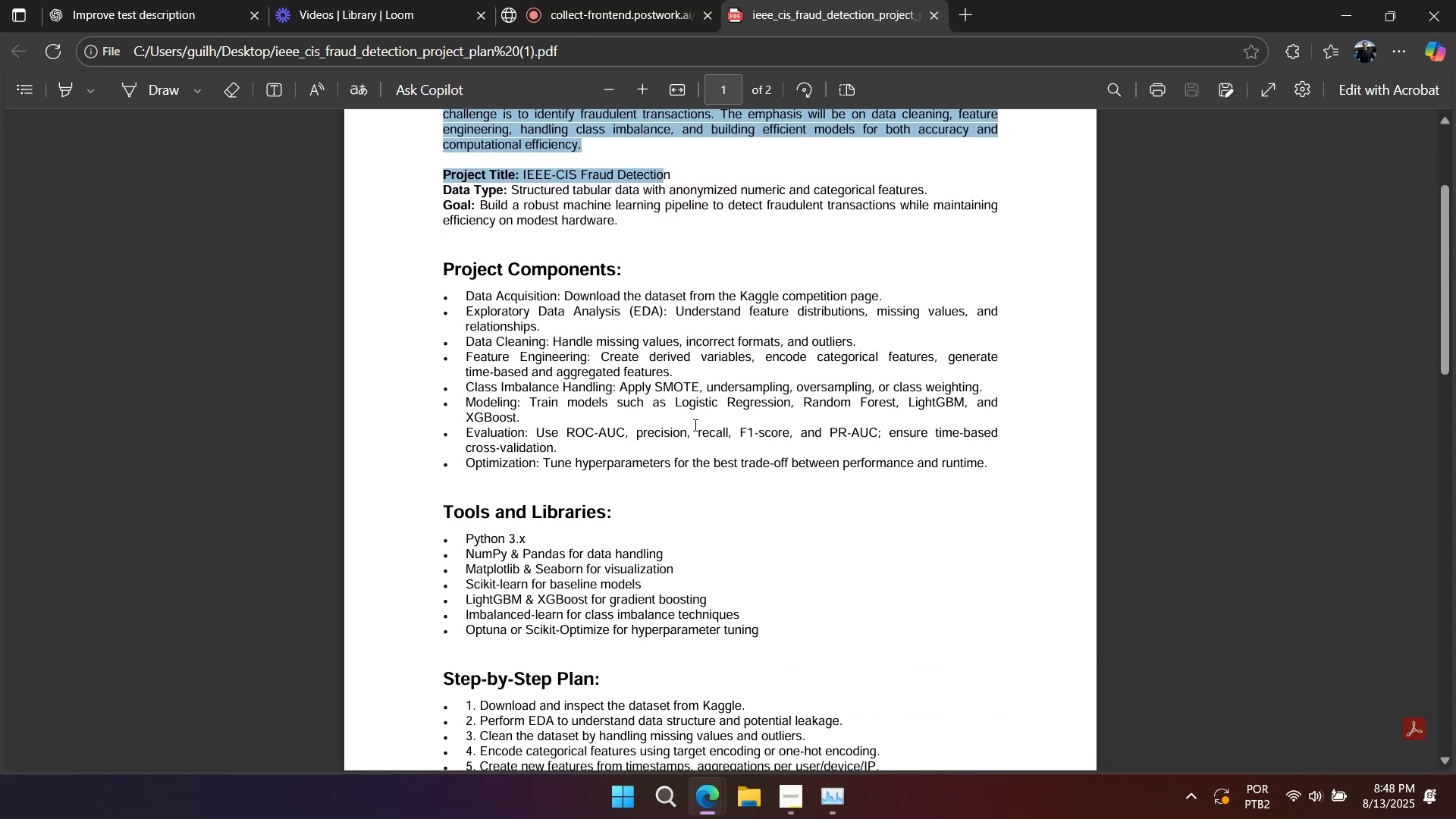 
wait(7.43)
 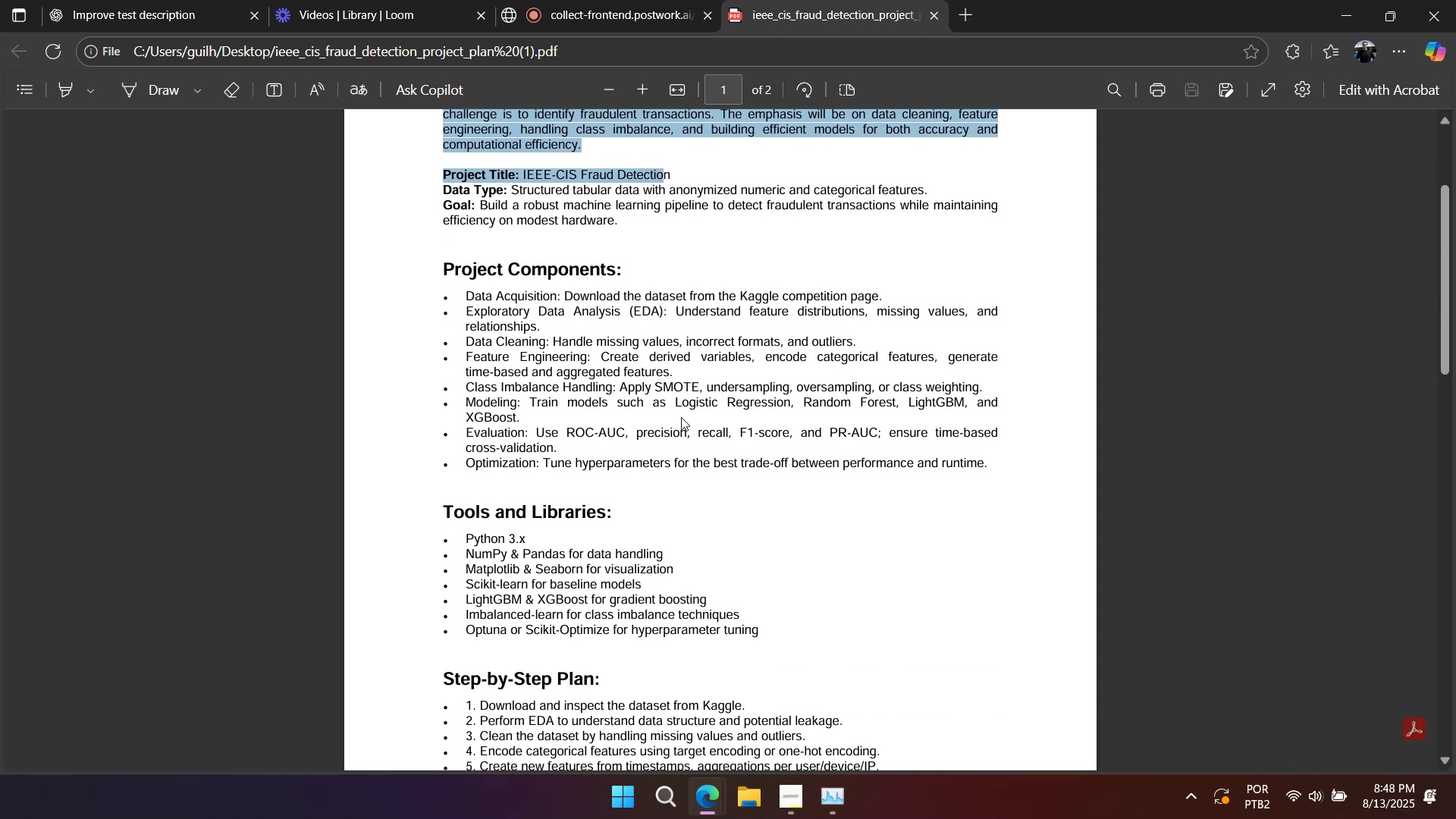 
scroll: coordinate [698, 427], scroll_direction: down, amount: 14.0
 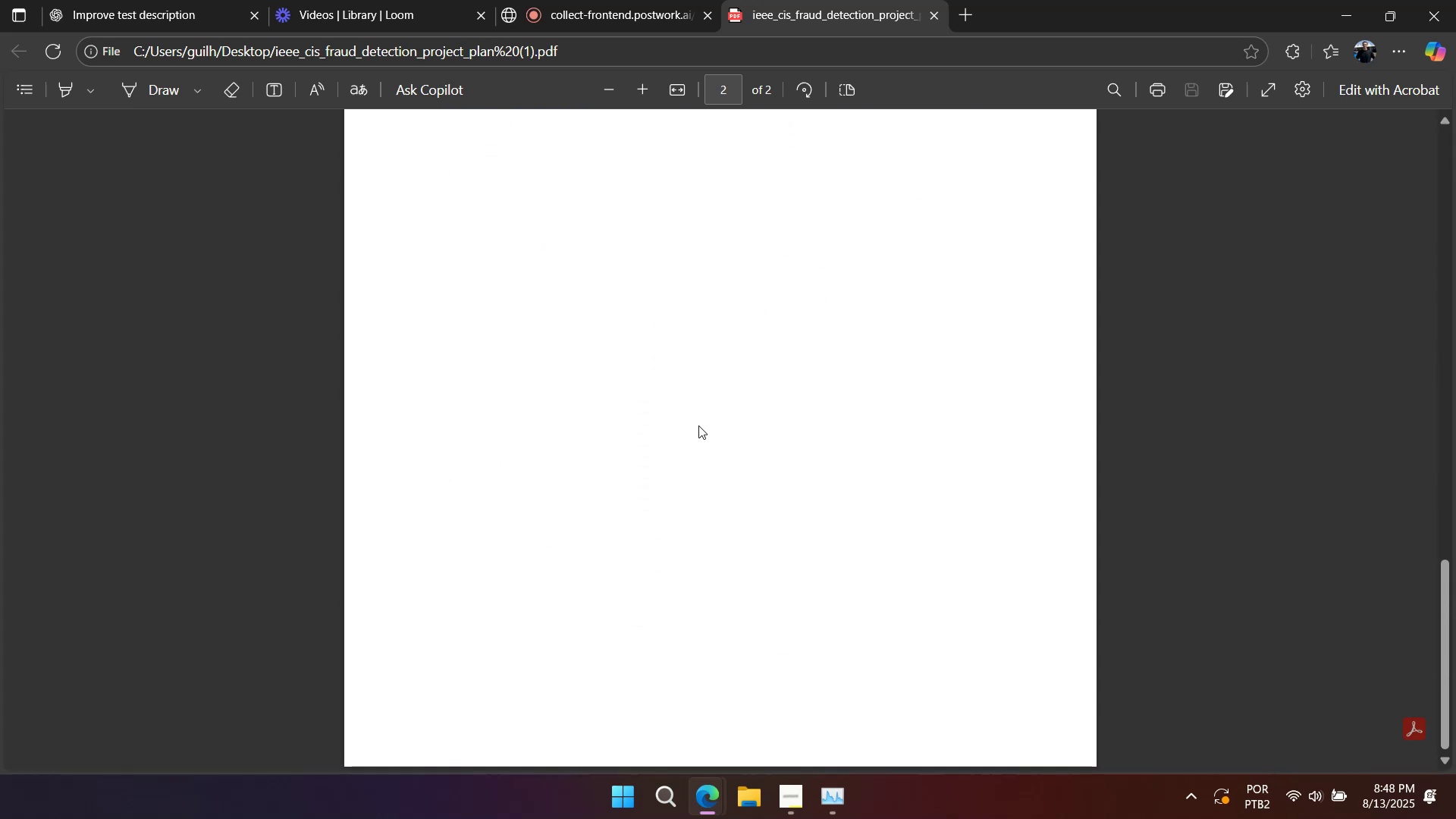 
scroll: coordinate [698, 425], scroll_direction: up, amount: 14.0
 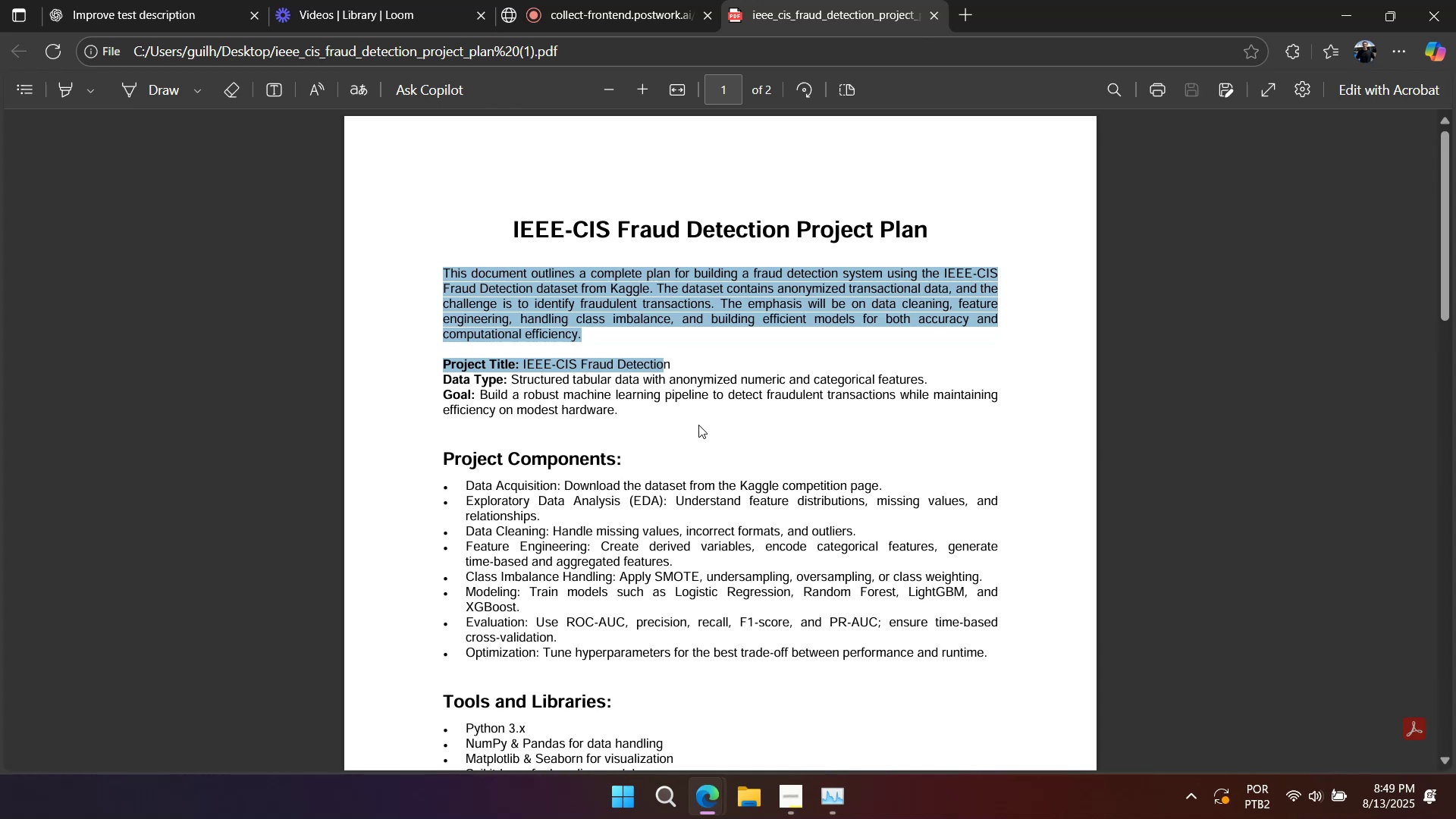 
wait(16.03)
 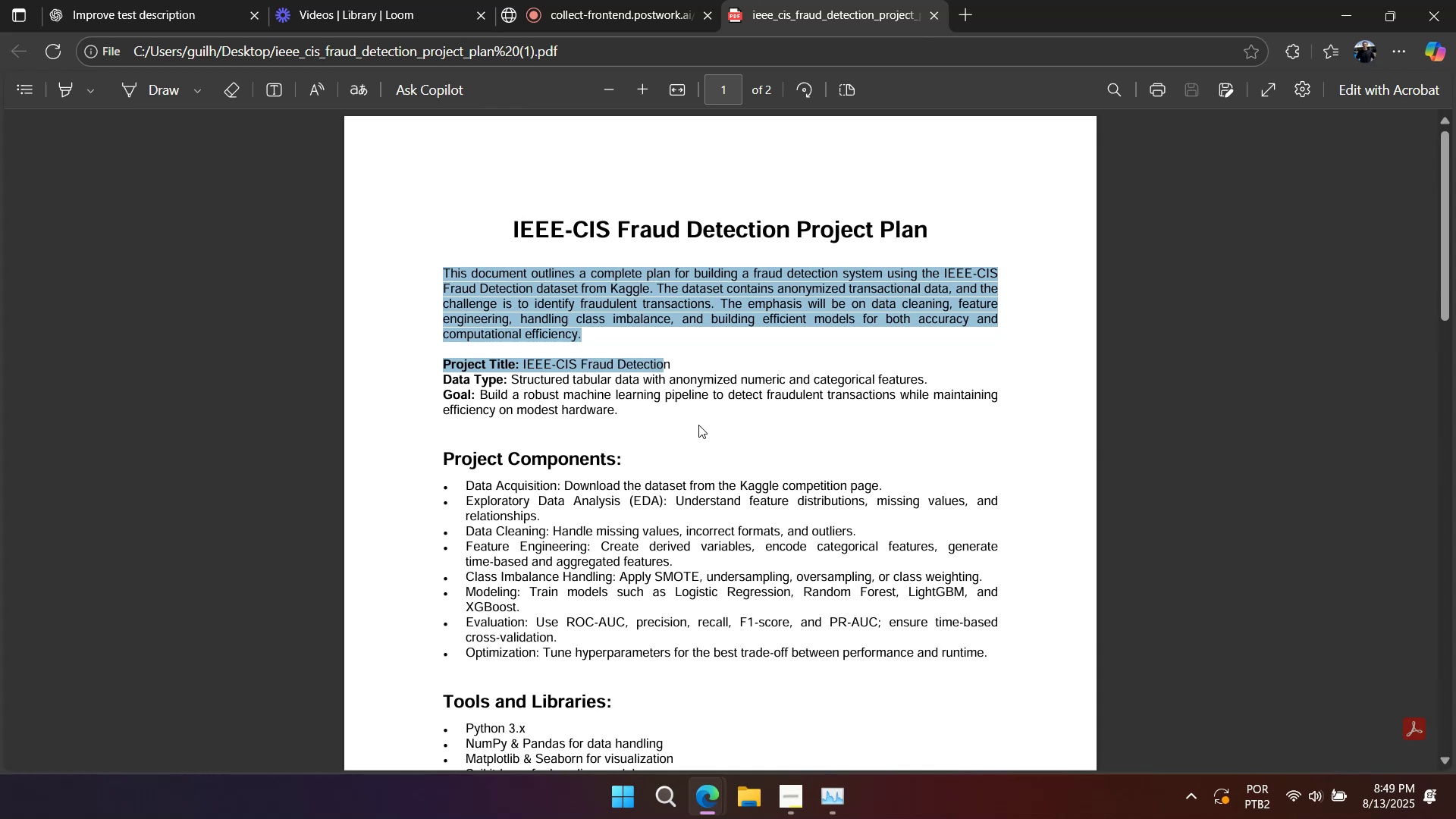 
scroll: coordinate [727, 409], scroll_direction: down, amount: 2.0
 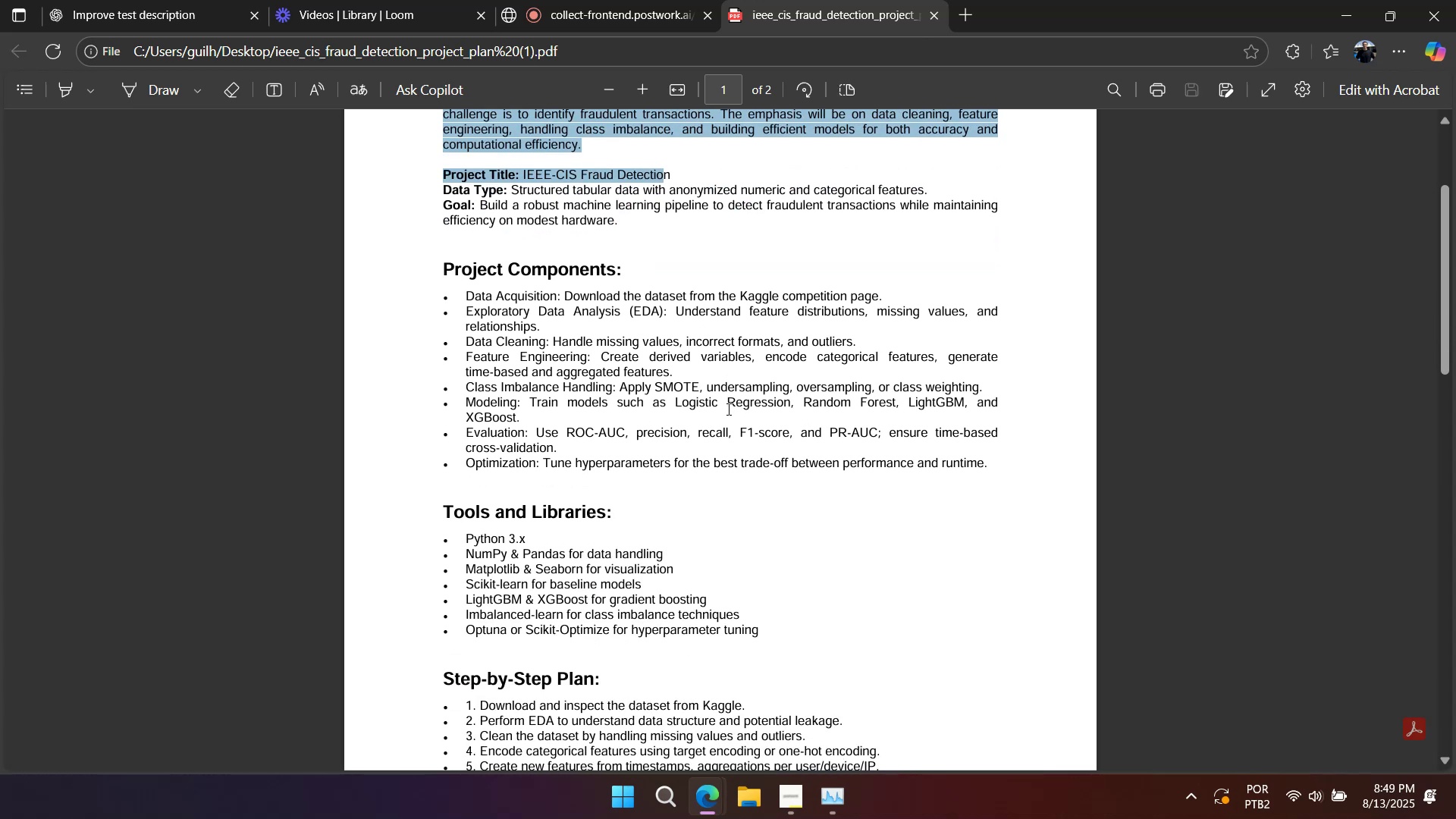 
left_click([727, 409])
 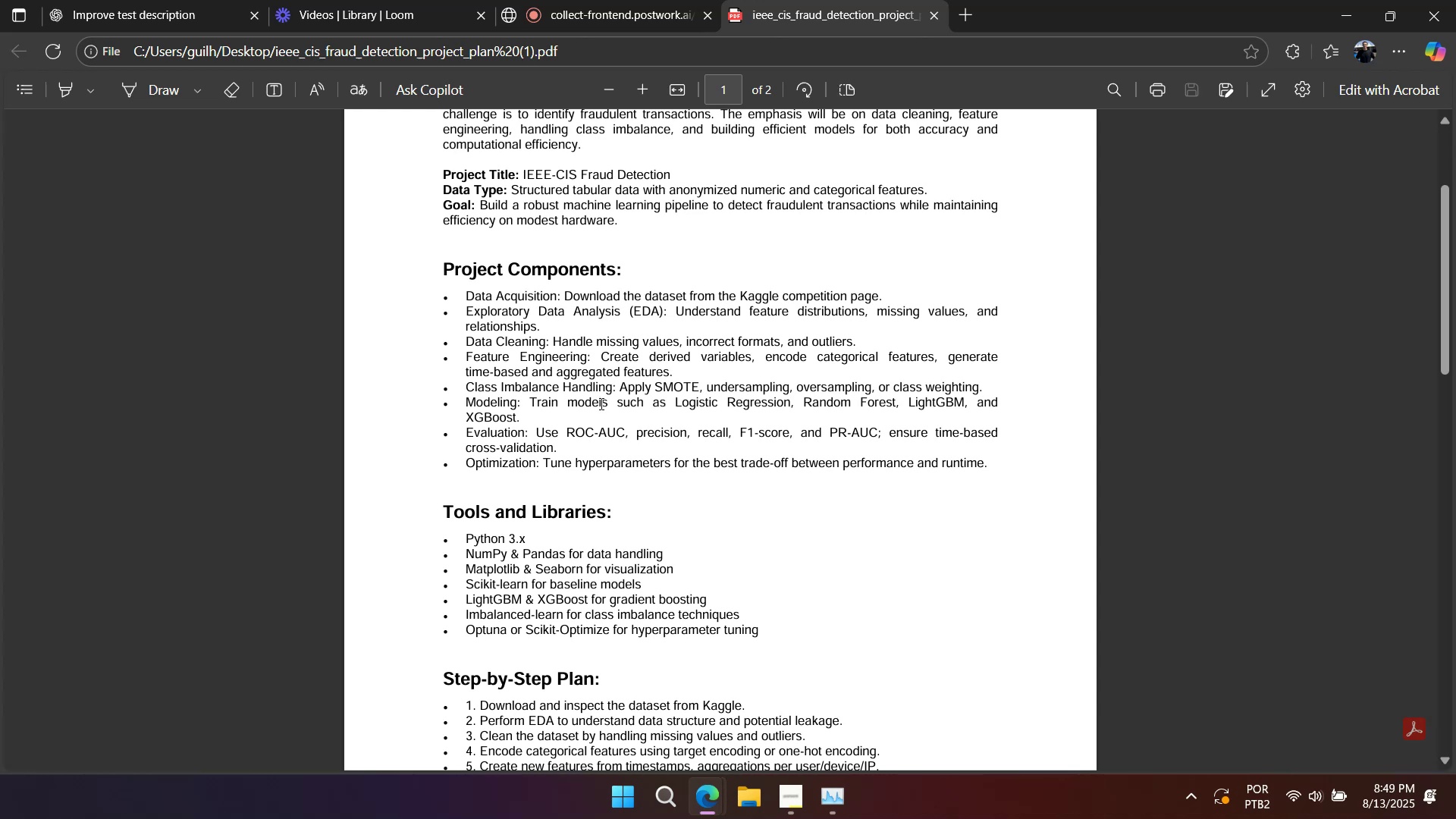 
scroll: coordinate [705, 466], scroll_direction: down, amount: 1.0
 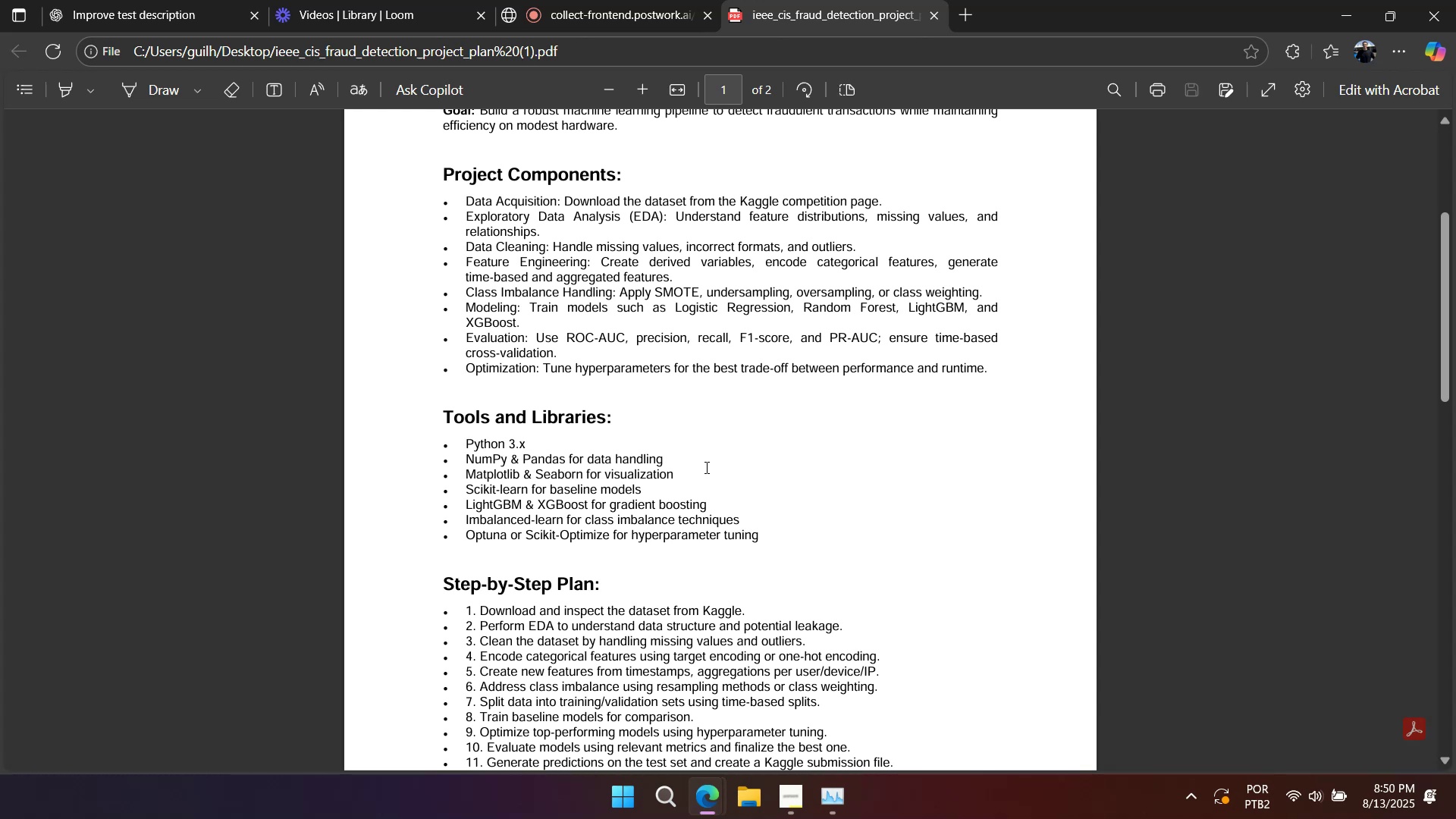 
wait(67.25)
 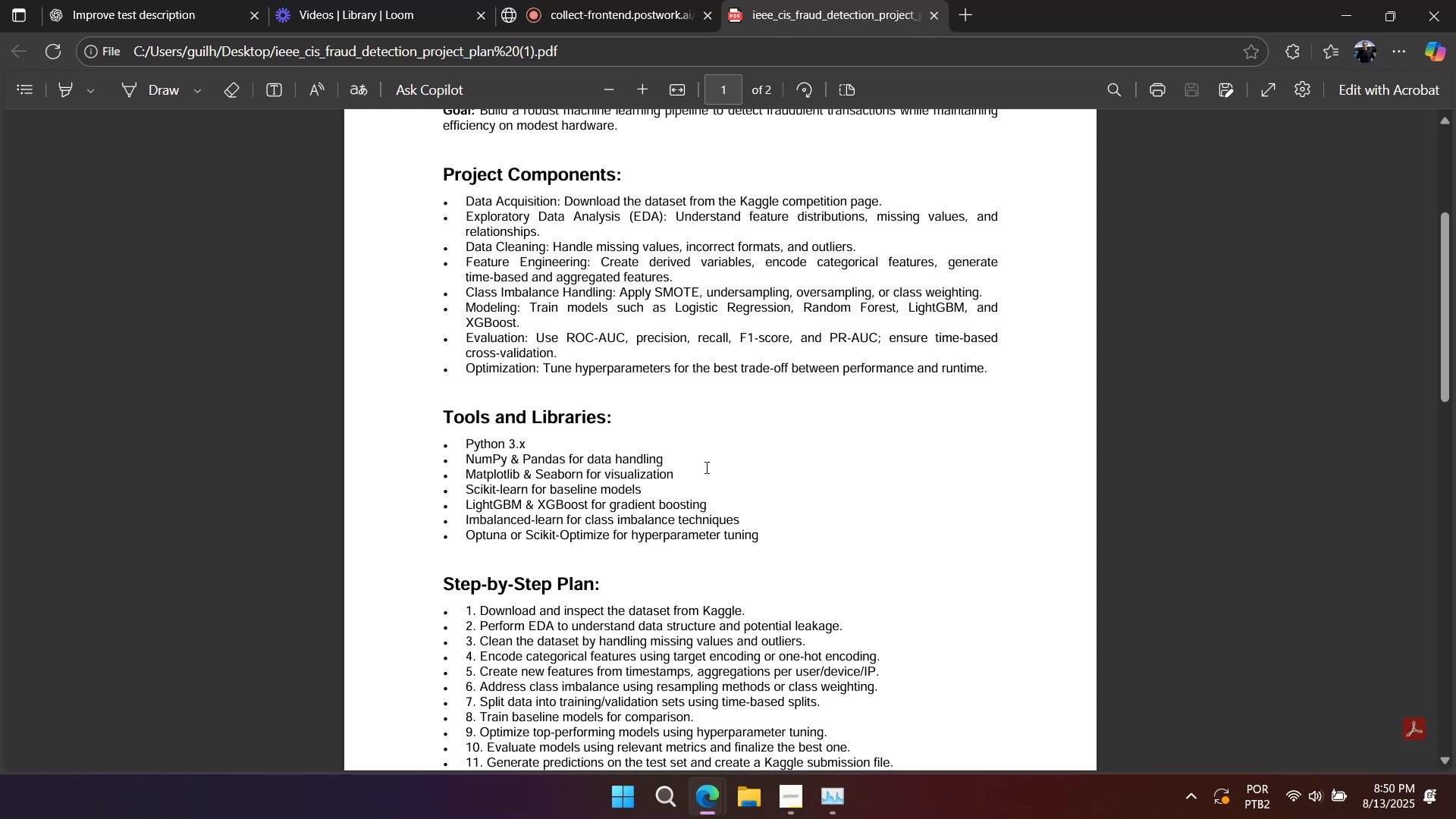 
scroll: coordinate [726, 545], scroll_direction: down, amount: 8.0
 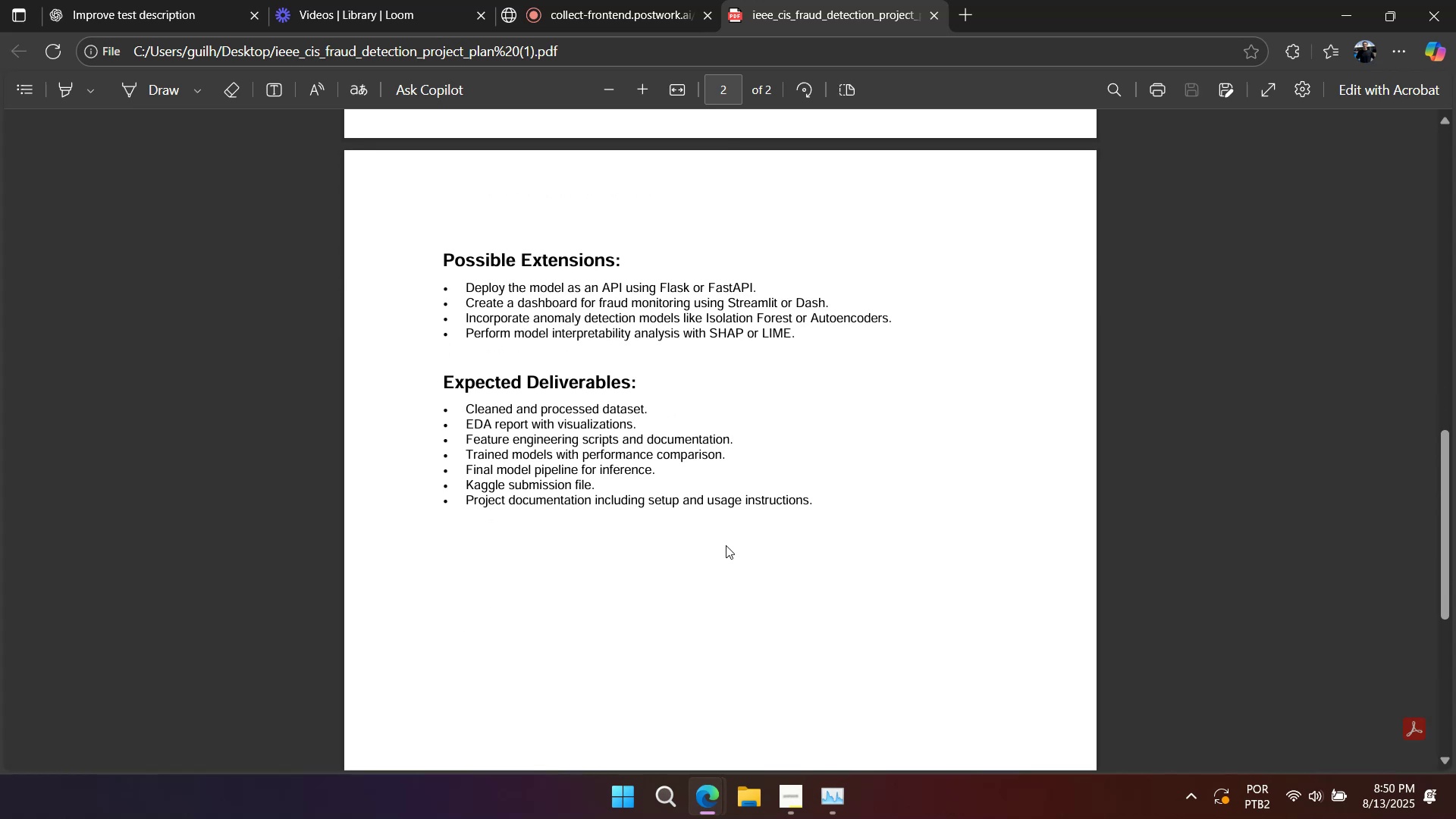 
scroll: coordinate [726, 545], scroll_direction: up, amount: 3.0
 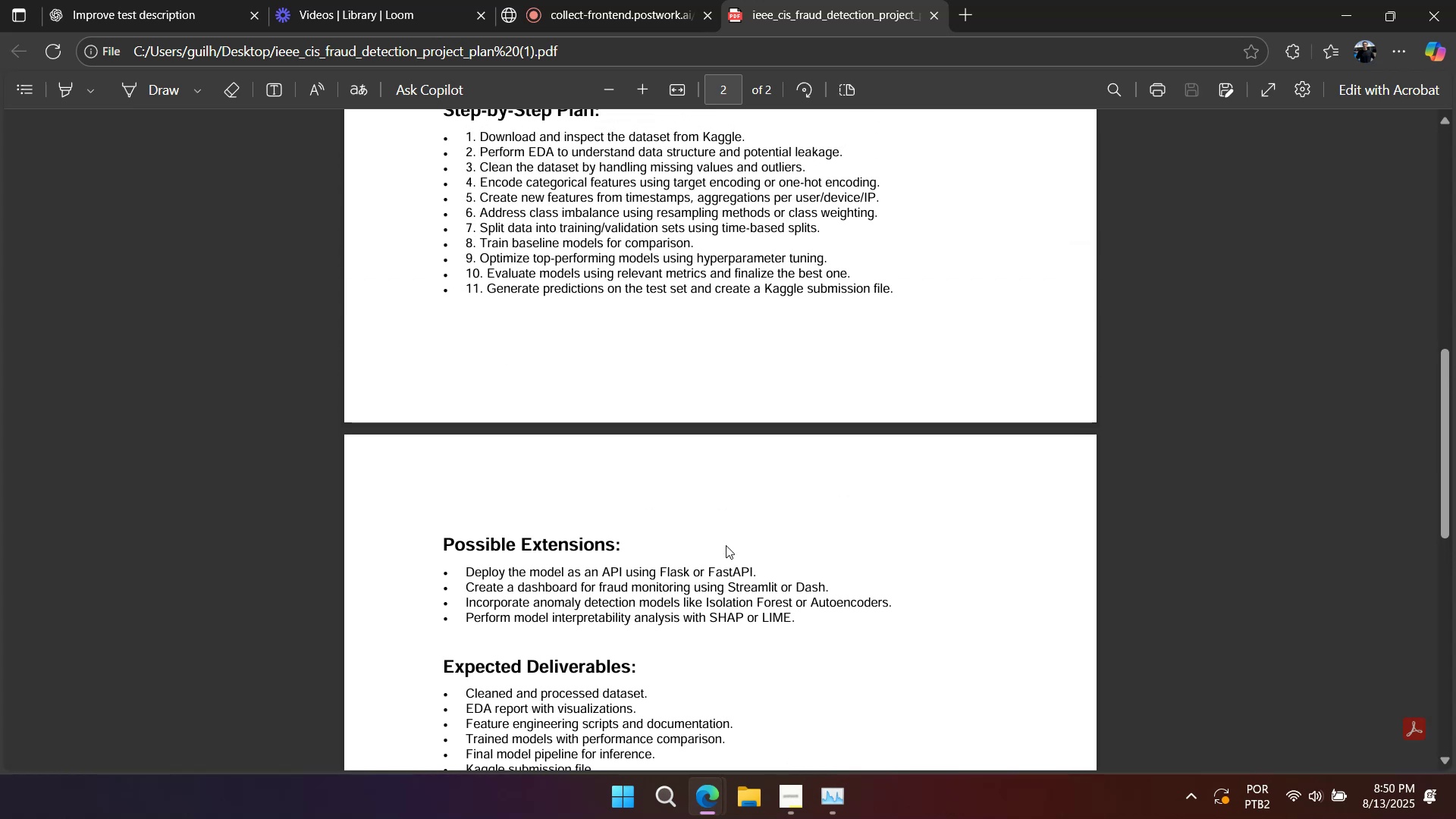 
wait(5.6)
 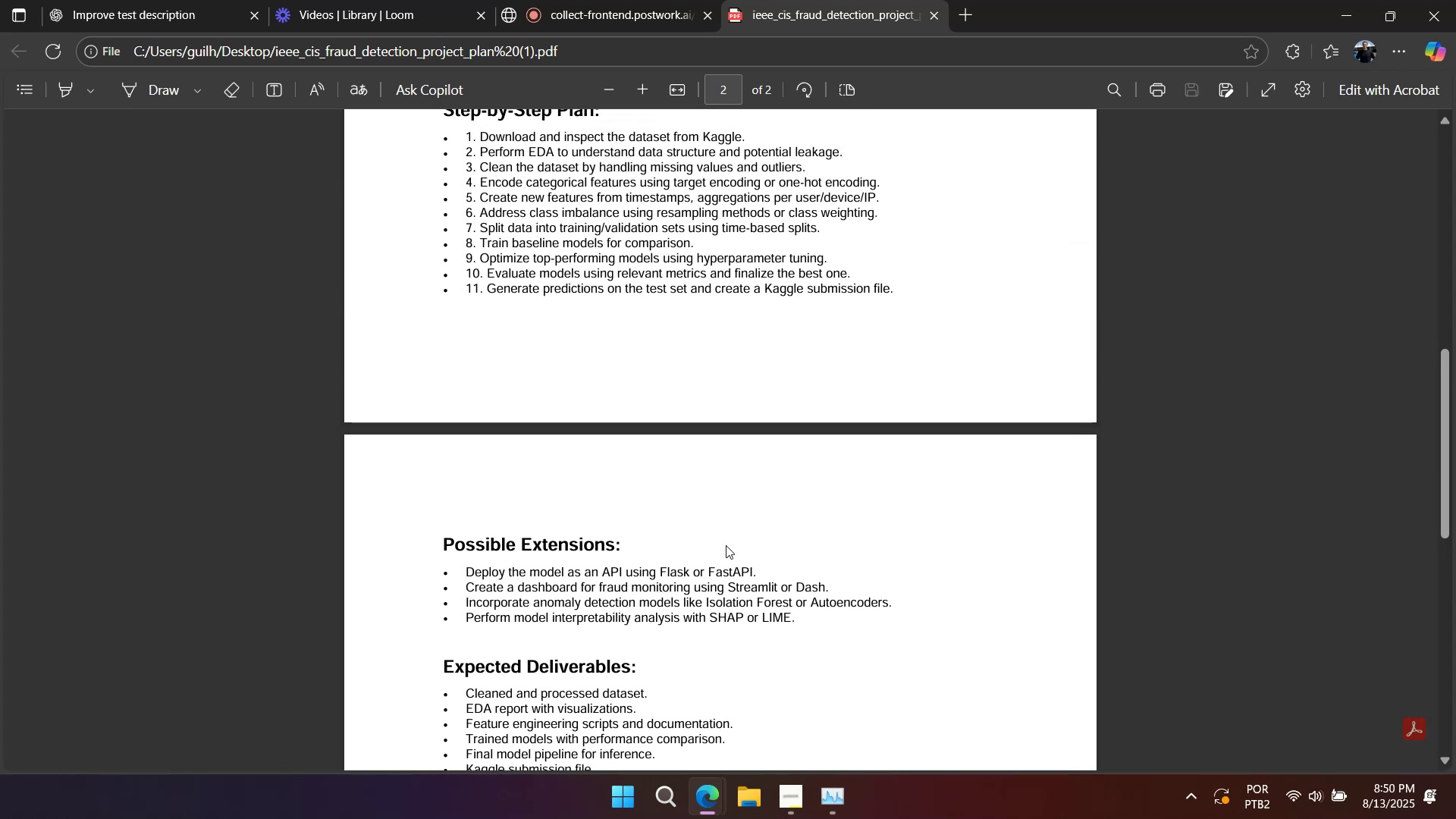 
scroll: coordinate [725, 553], scroll_direction: up, amount: 8.0
 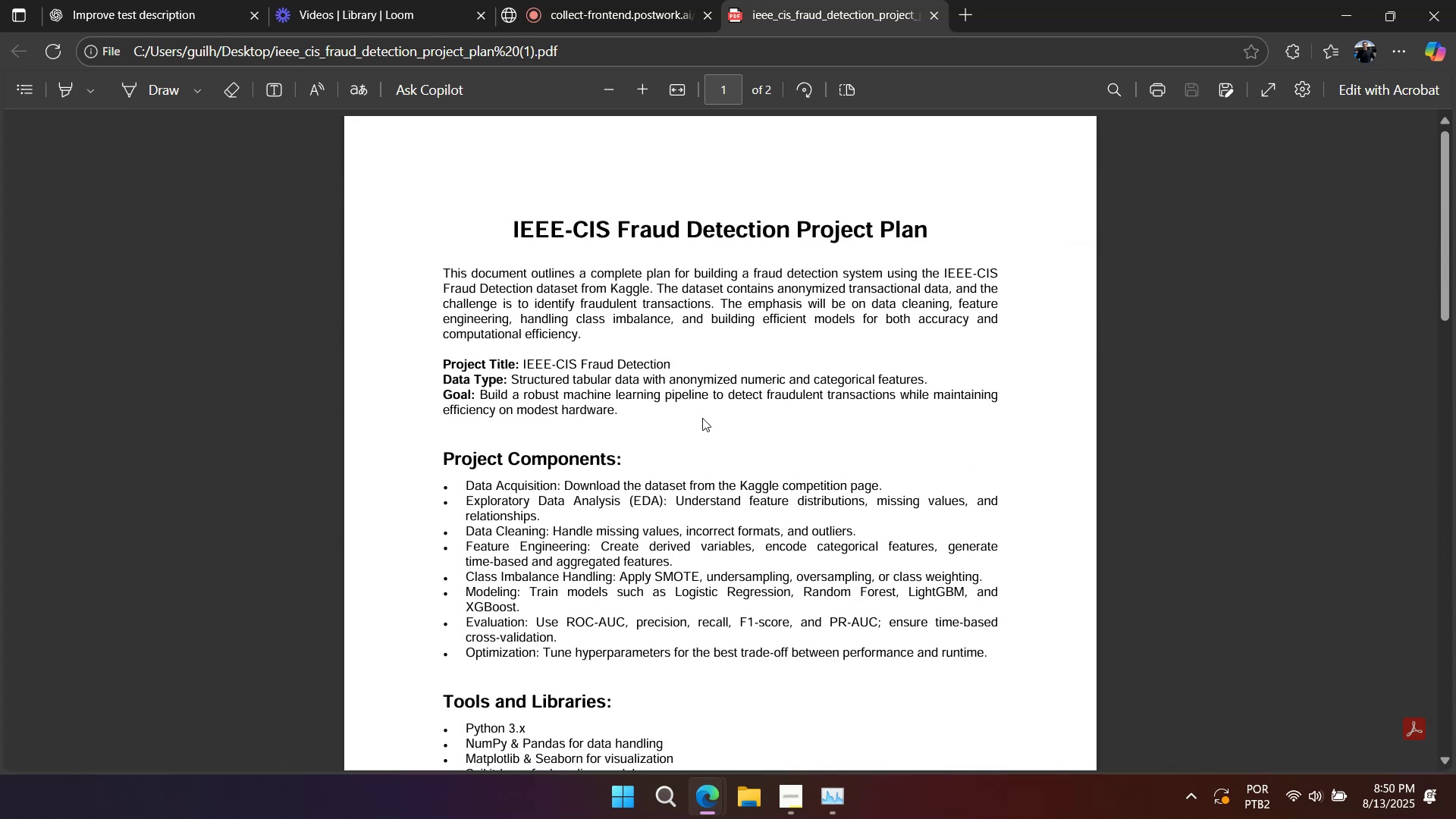 
scroll: coordinate [705, 539], scroll_direction: down, amount: 1.0
 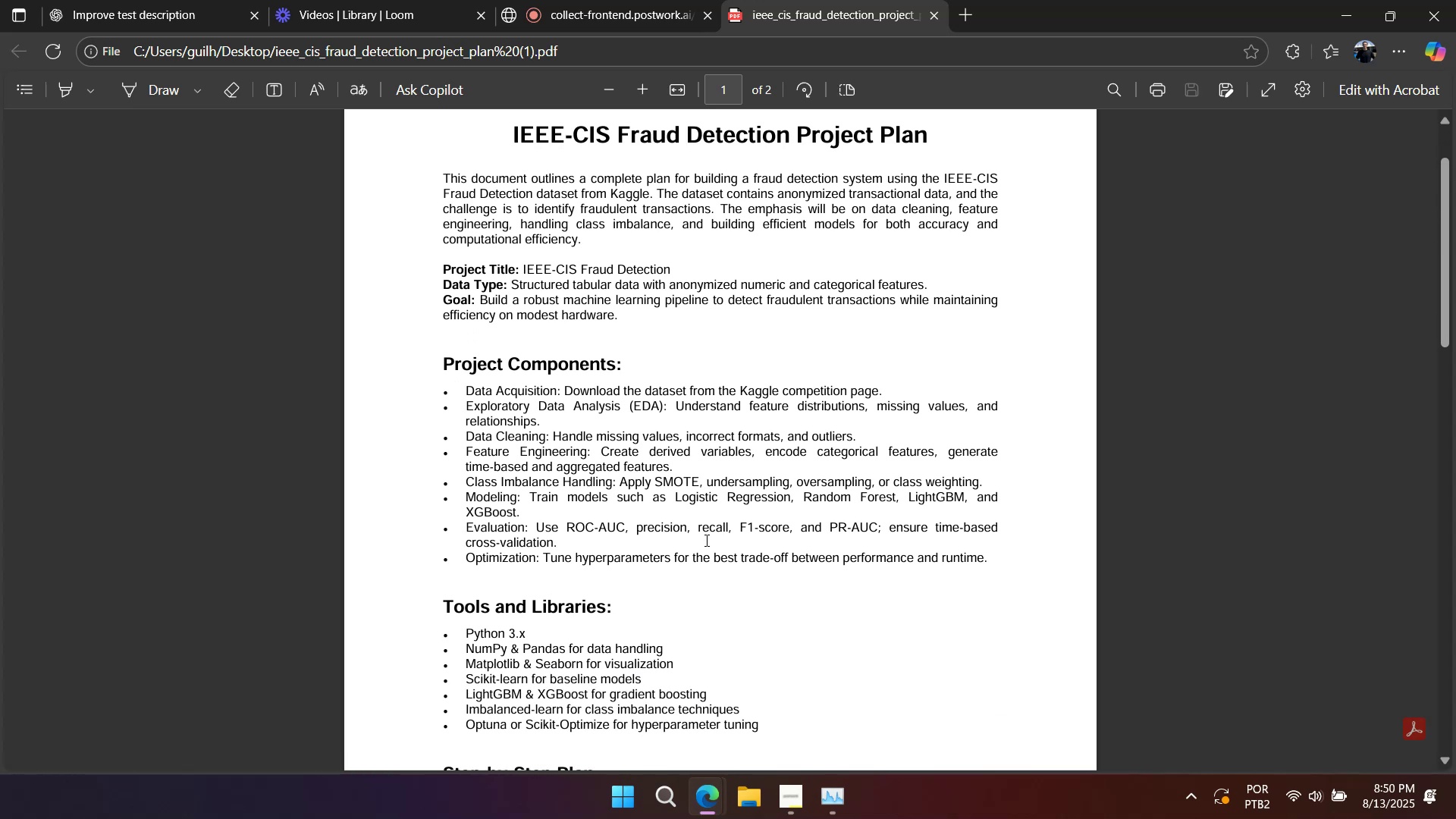 
wait(8.71)
 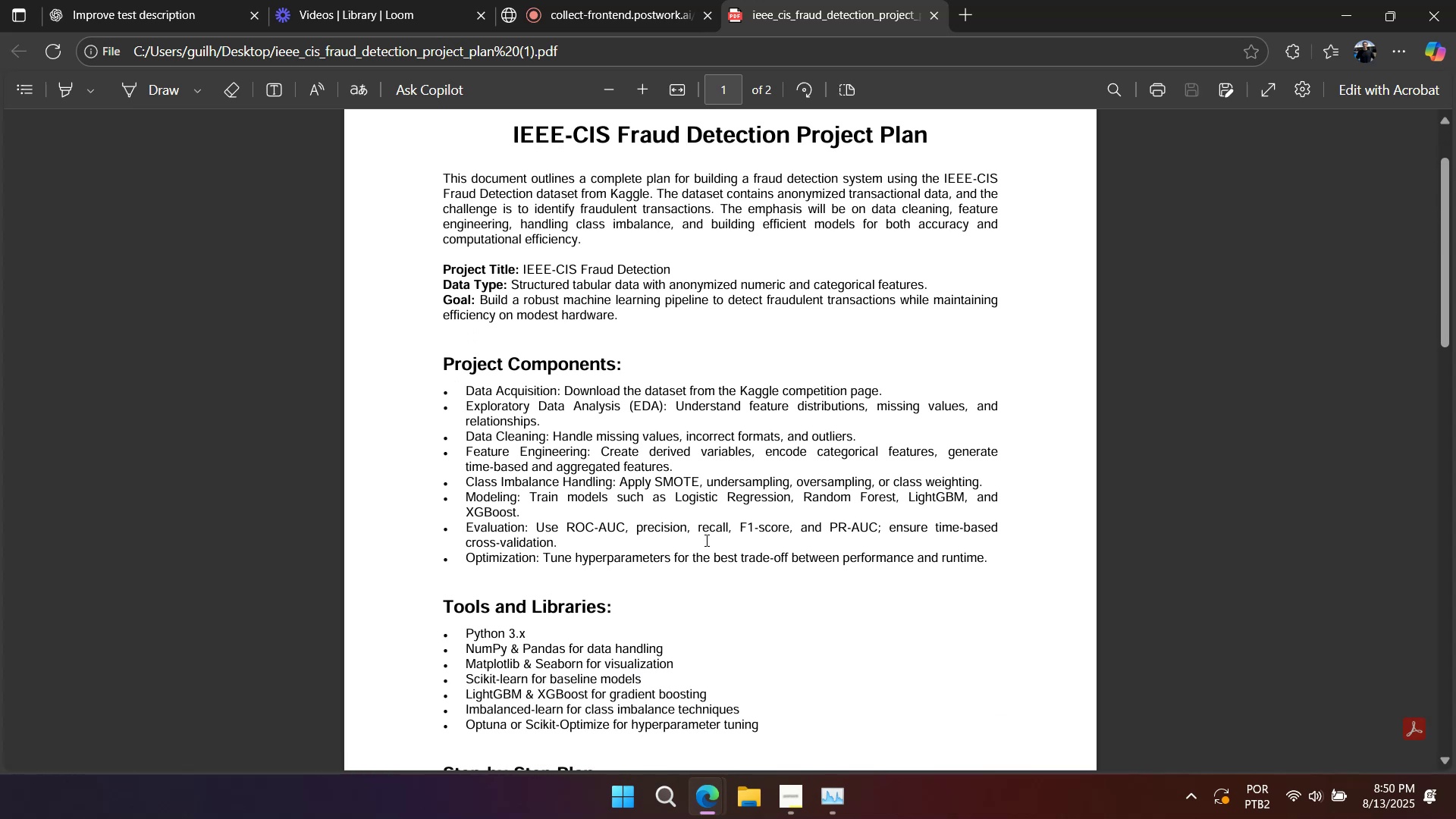 
scroll: coordinate [705, 540], scroll_direction: down, amount: 1.0
 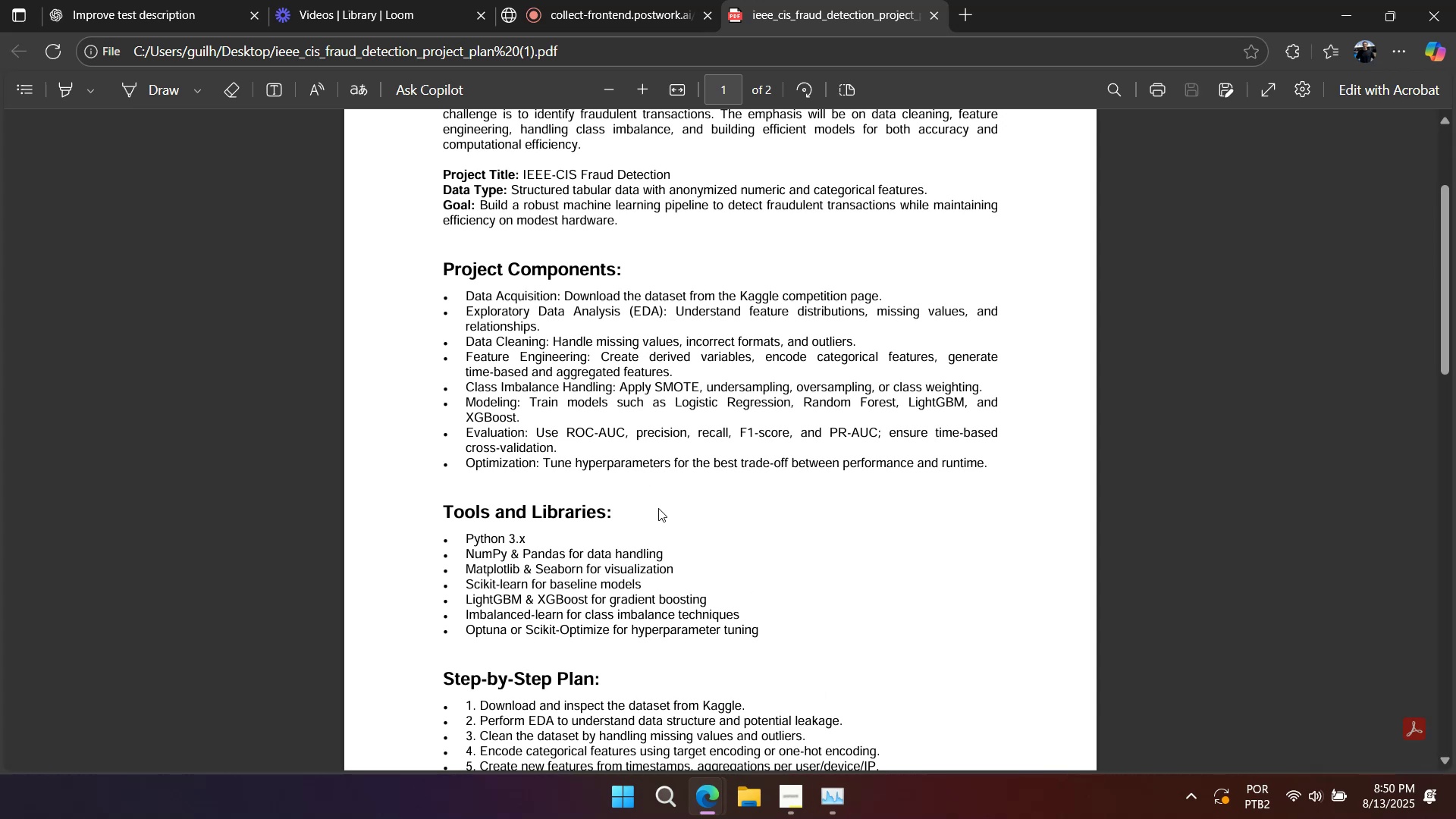 
wait(15.48)
 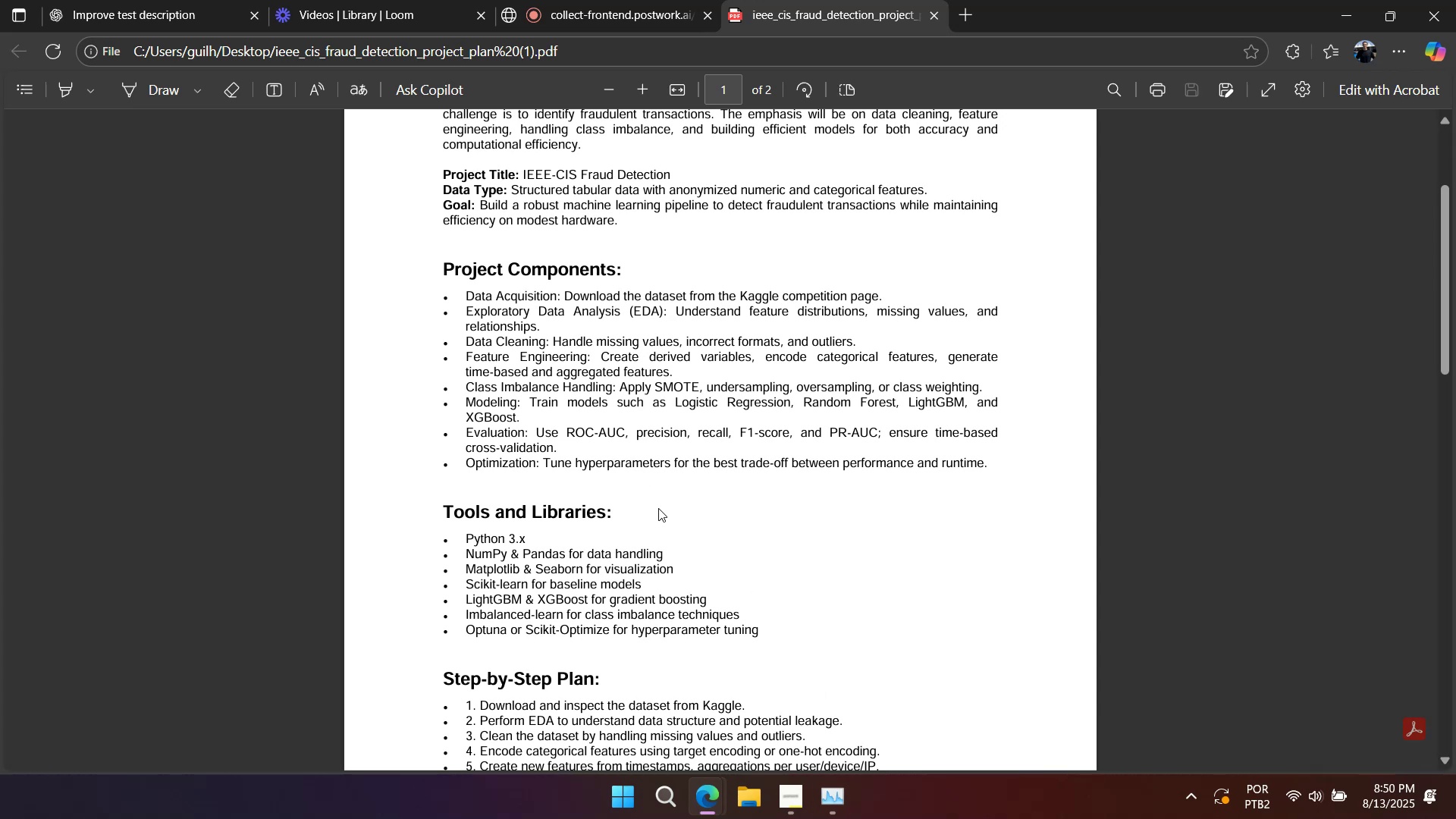 
scroll: coordinate [658, 508], scroll_direction: down, amount: 1.0
 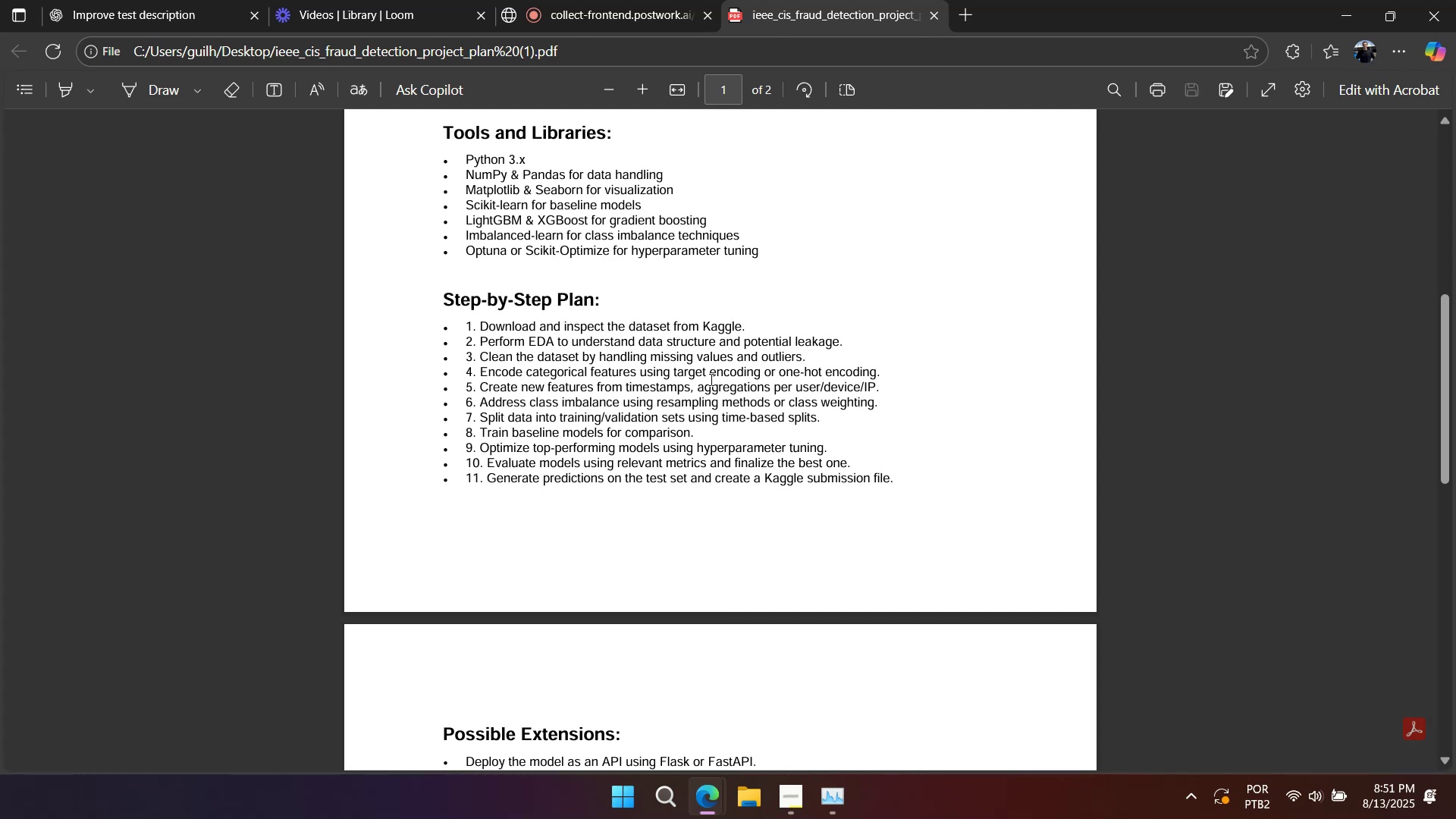 
wait(24.28)
 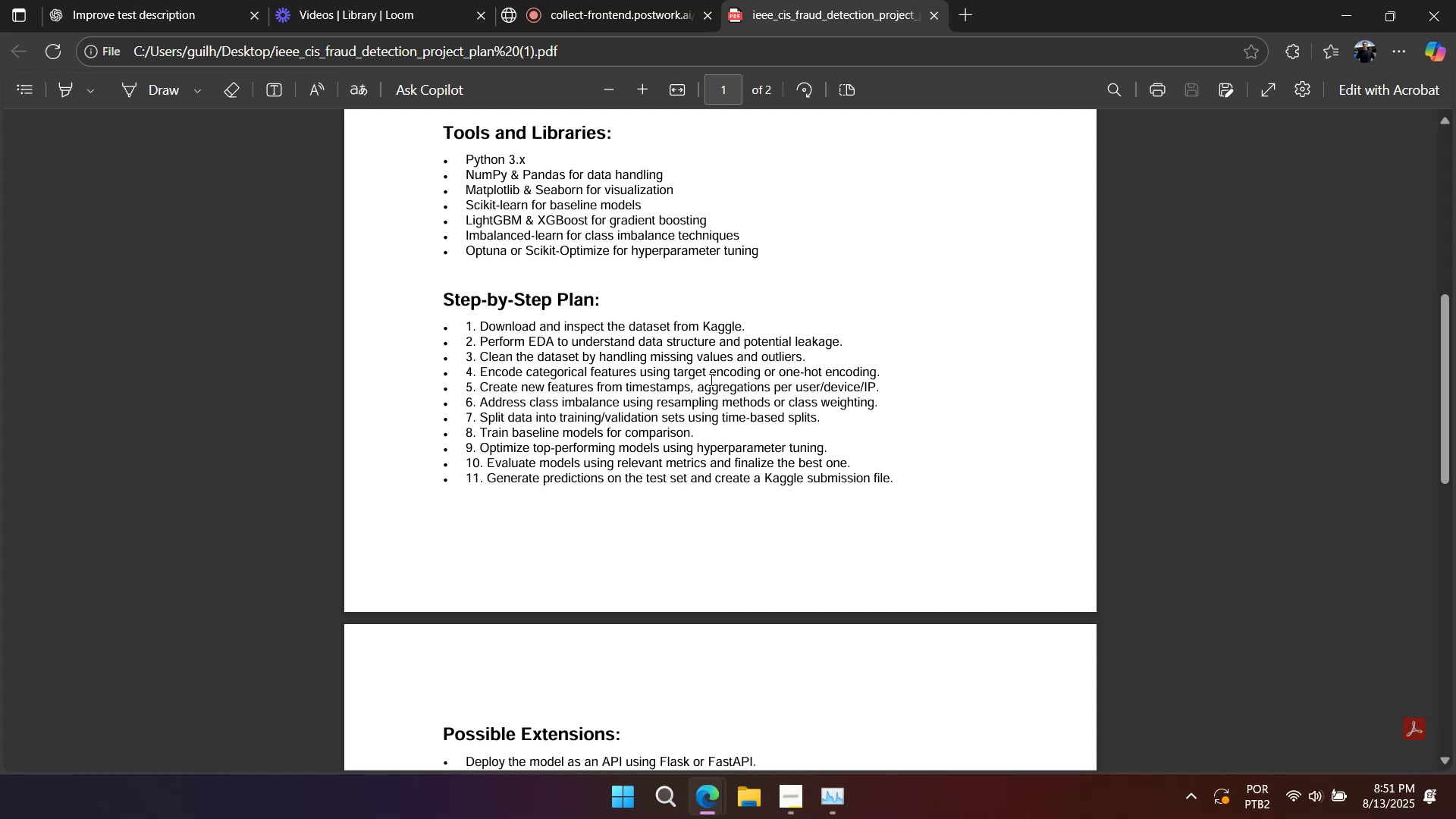 
scroll: coordinate [542, 466], scroll_direction: down, amount: 4.0
 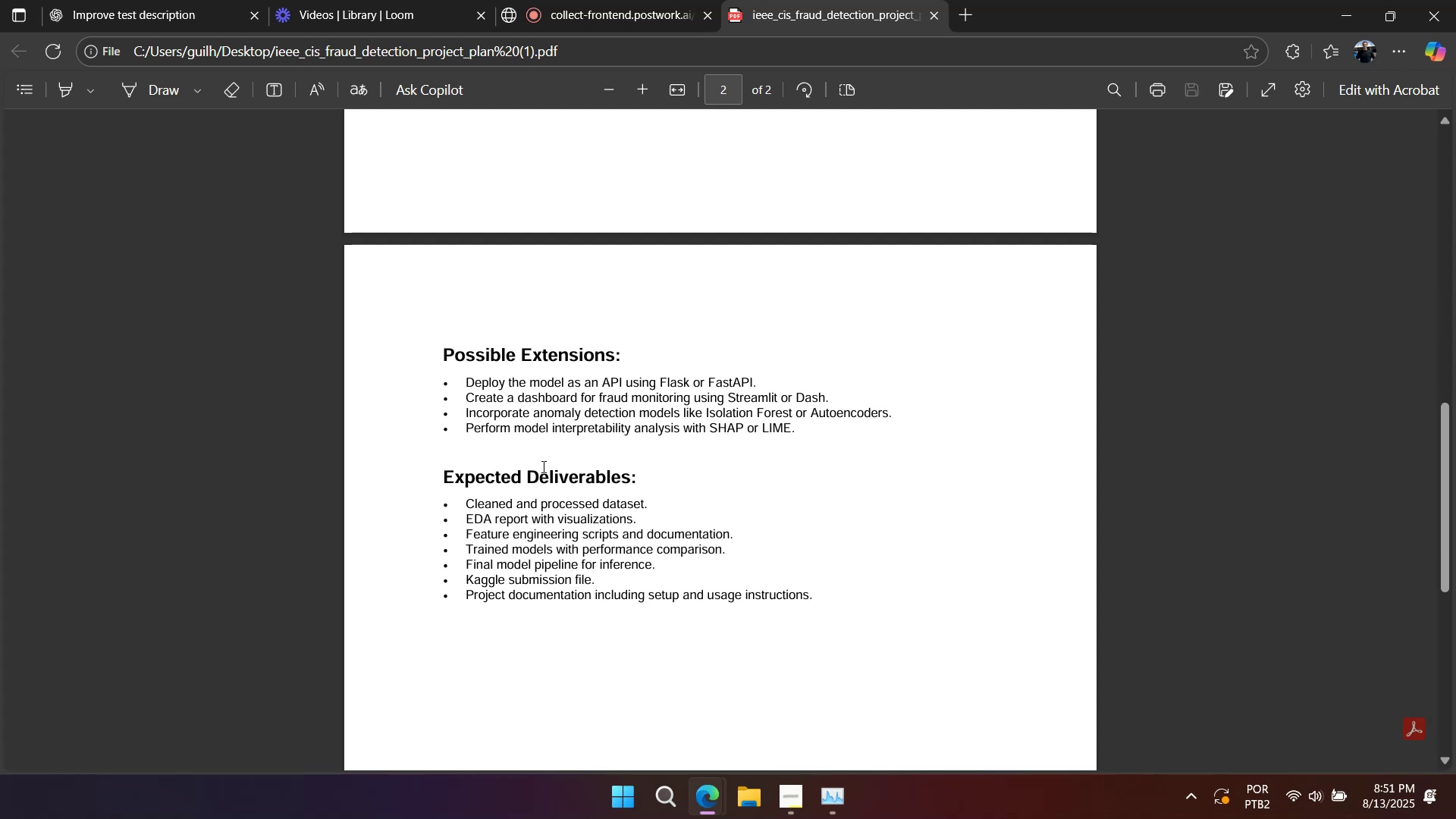 
scroll: coordinate [628, 500], scroll_direction: up, amount: 14.0
 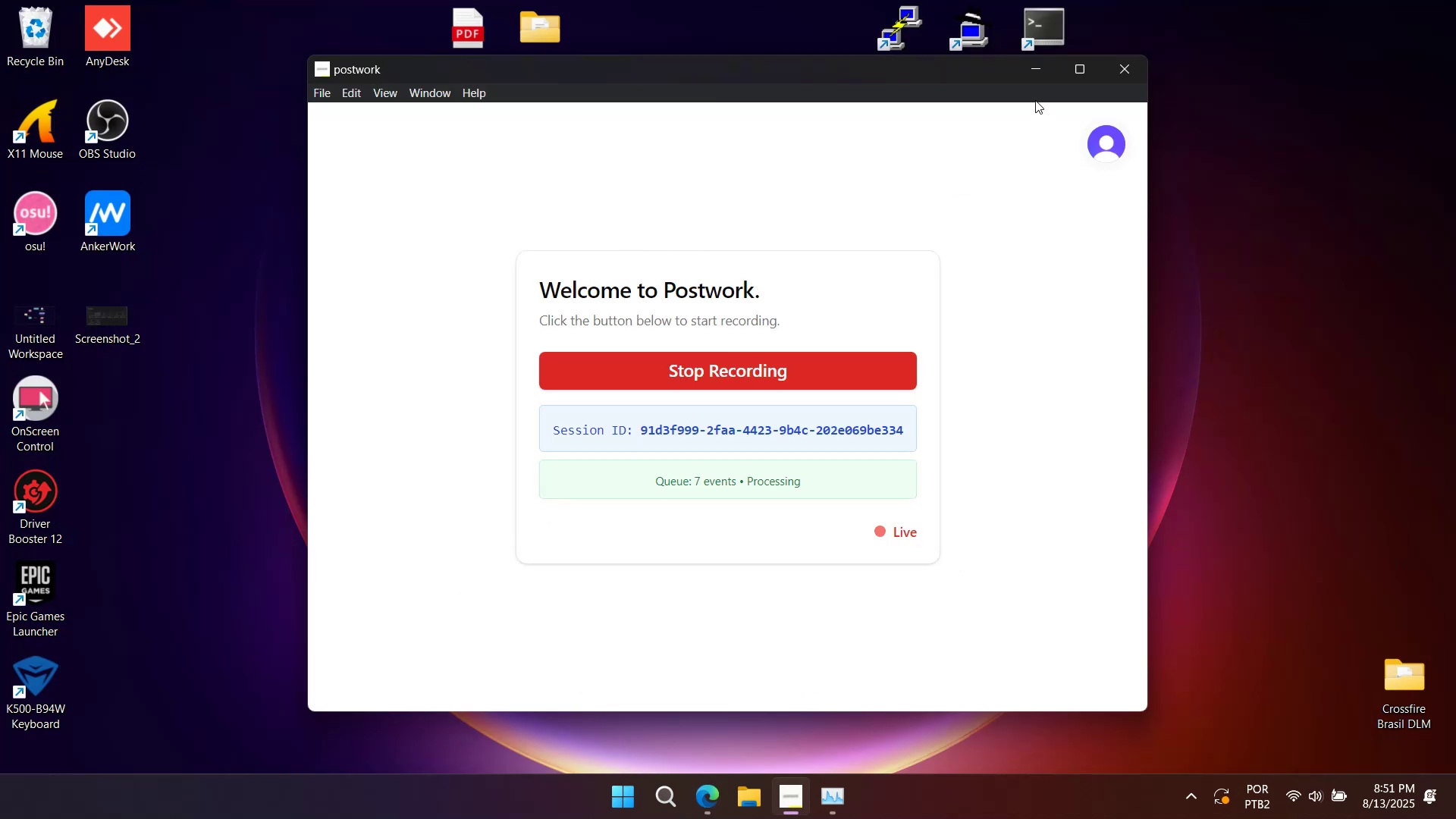 
left_click([1043, 73])
 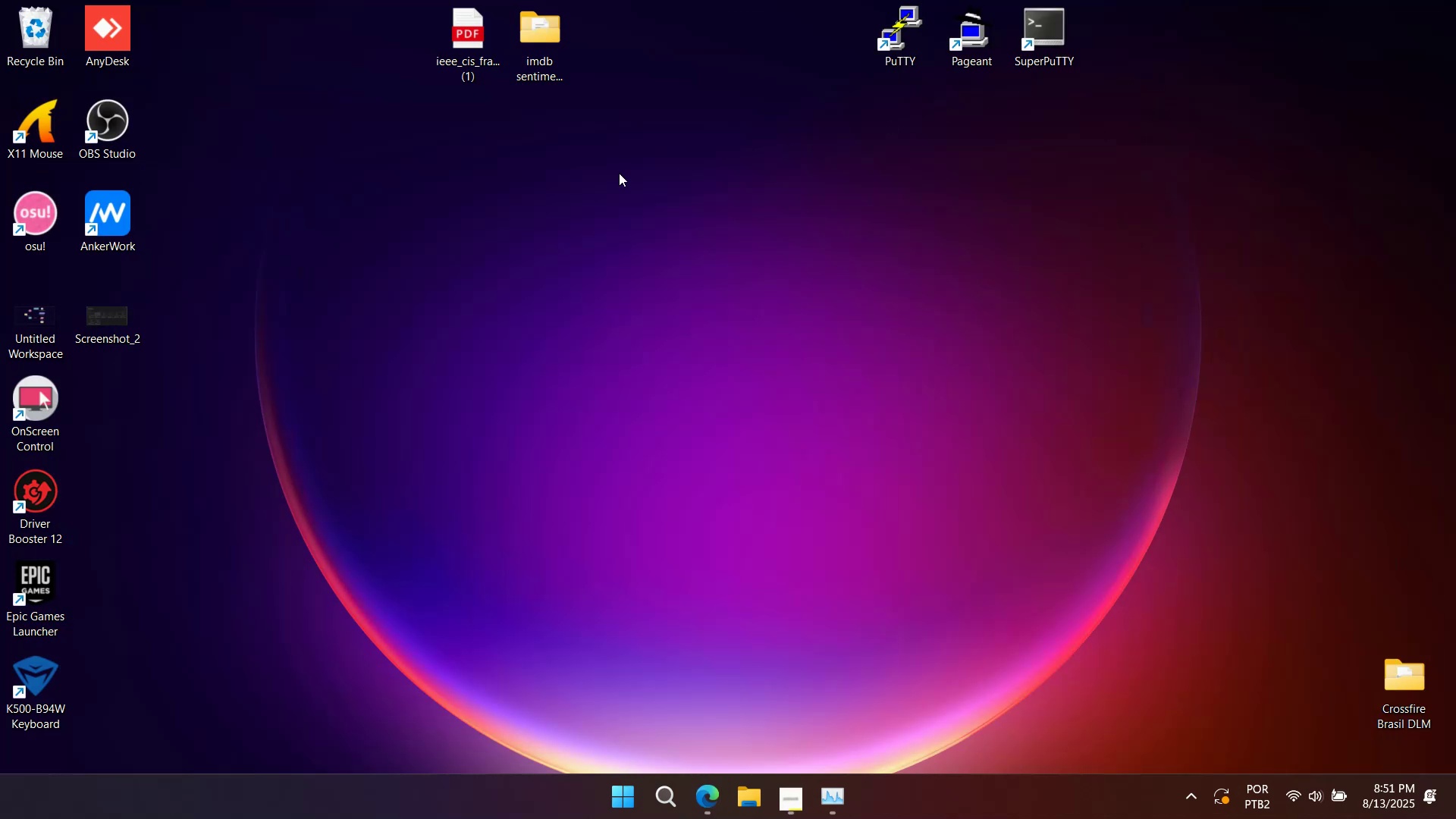 
left_click([589, 180])
 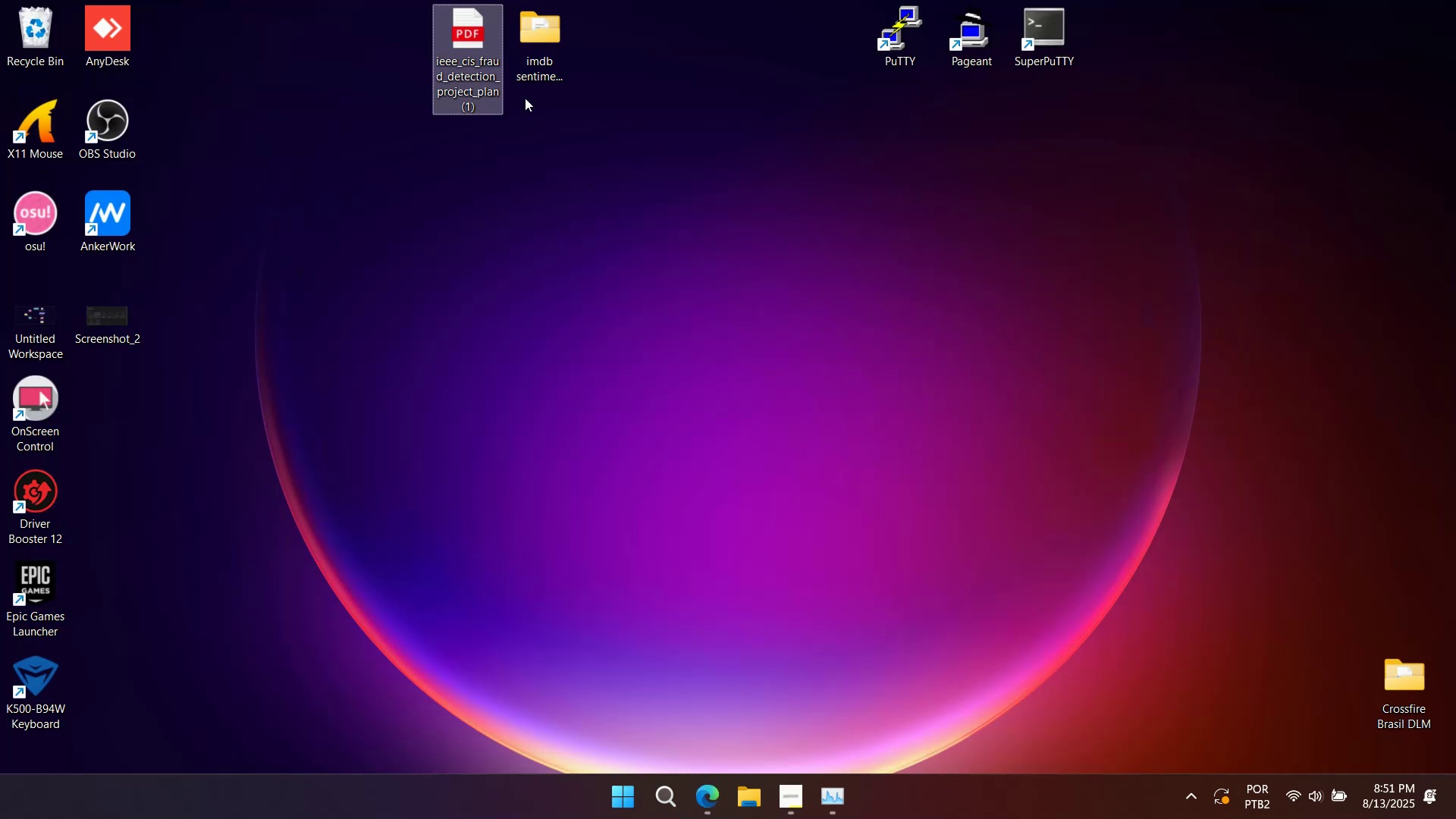 
left_click([588, 146])
 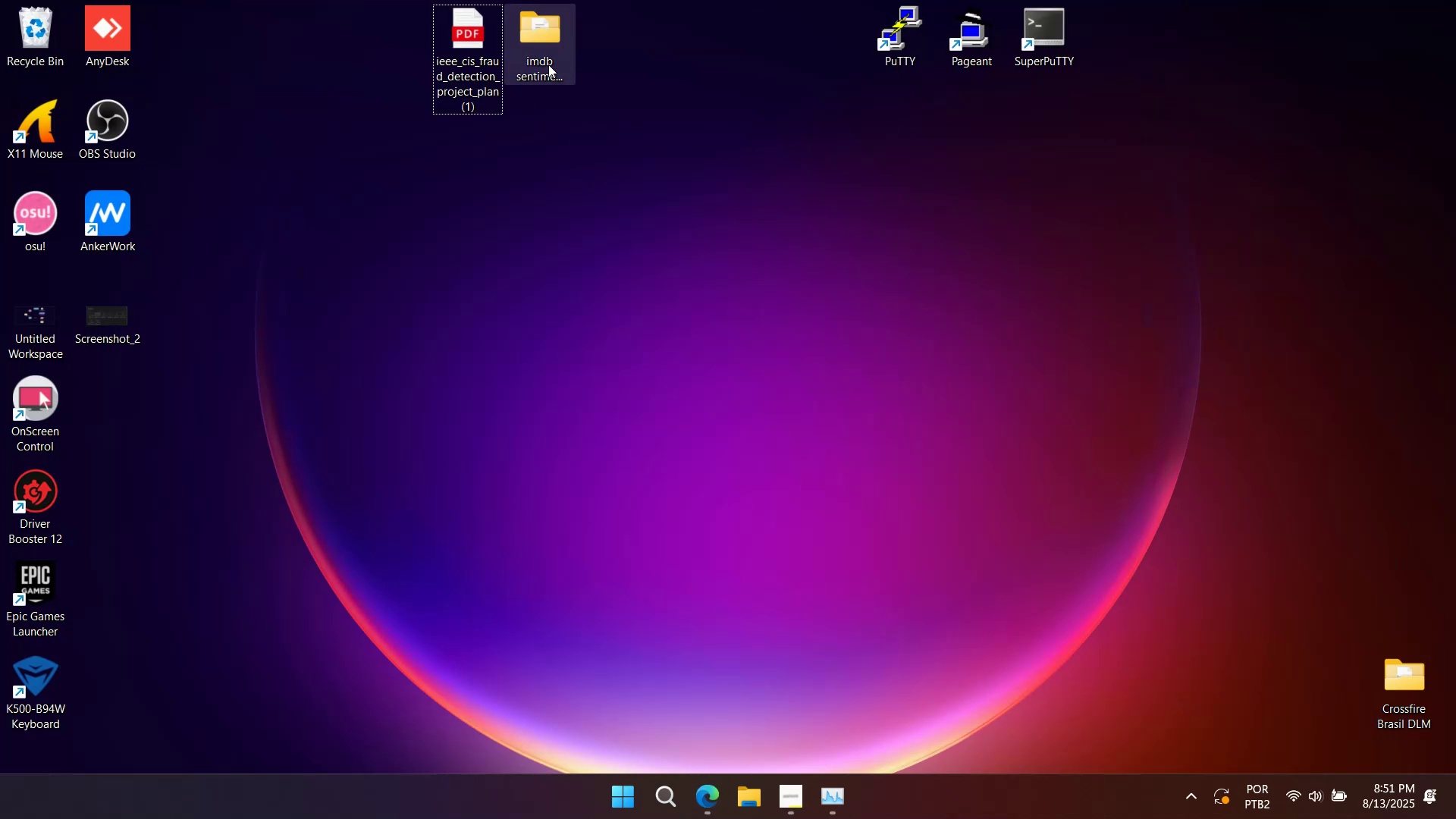 
left_click_drag(start_coordinate=[544, 59], to_coordinate=[1430, 50])
 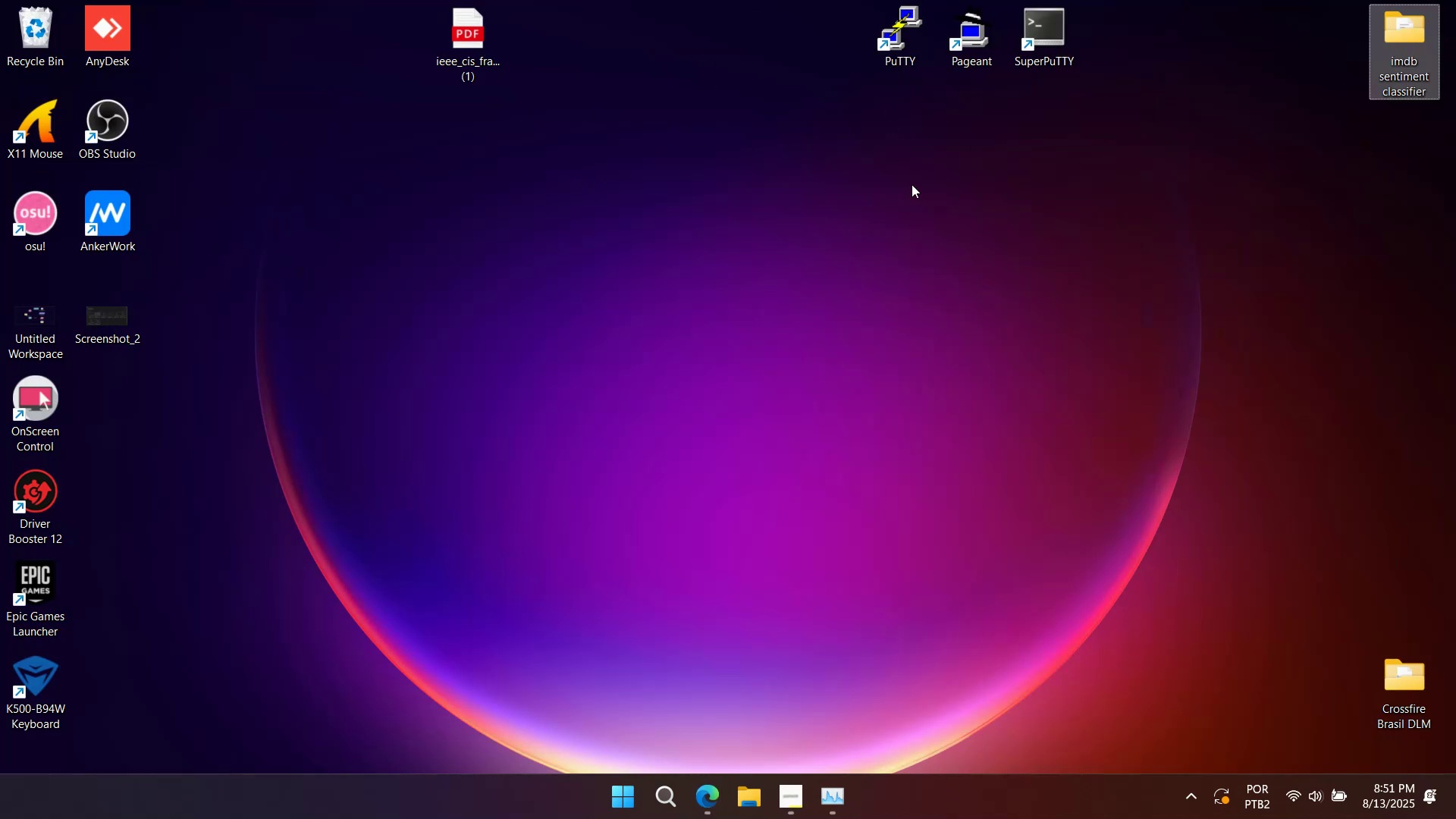 
left_click_drag(start_coordinate=[764, 250], to_coordinate=[720, 276])
 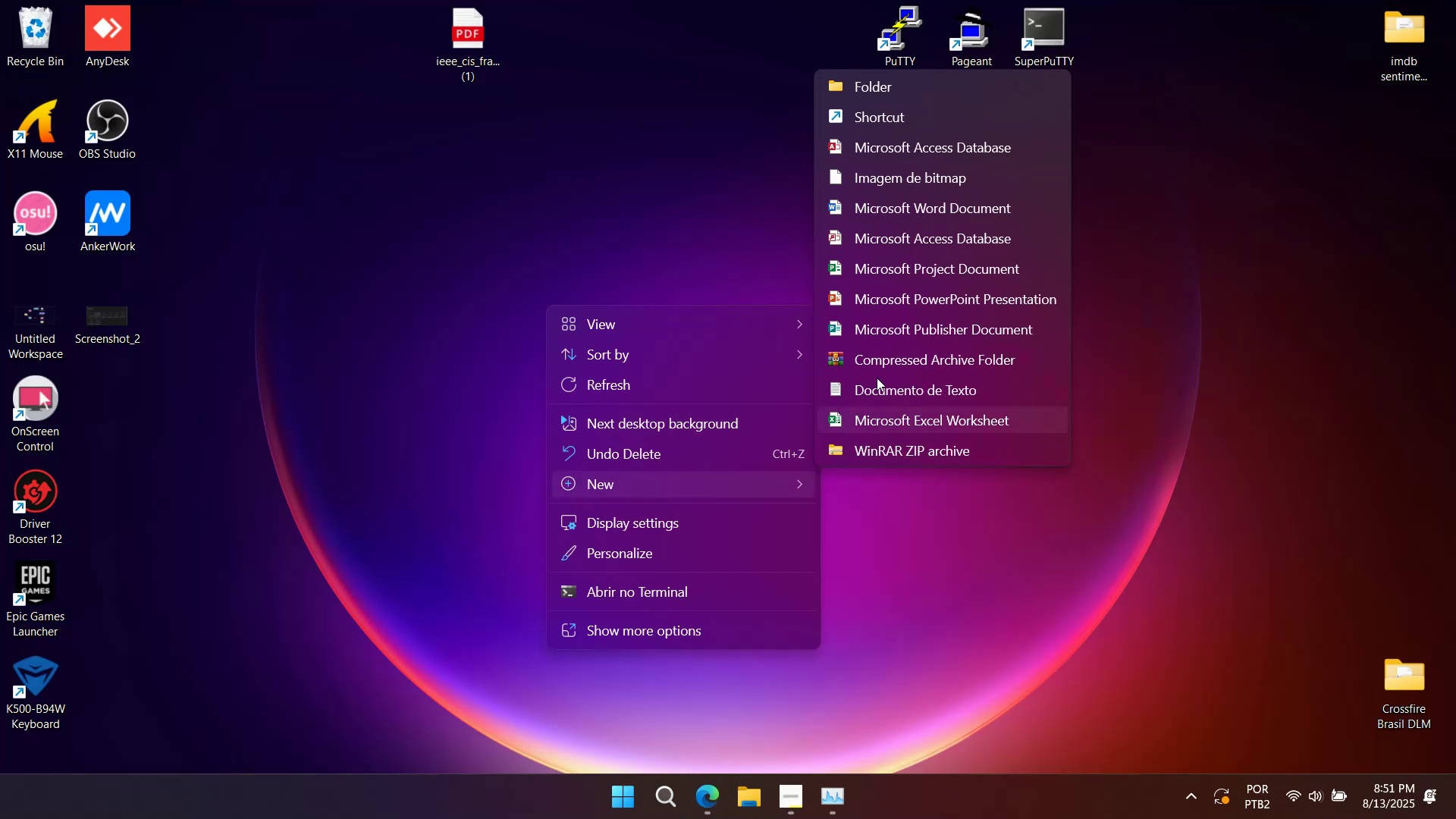 
left_click([867, 89])
 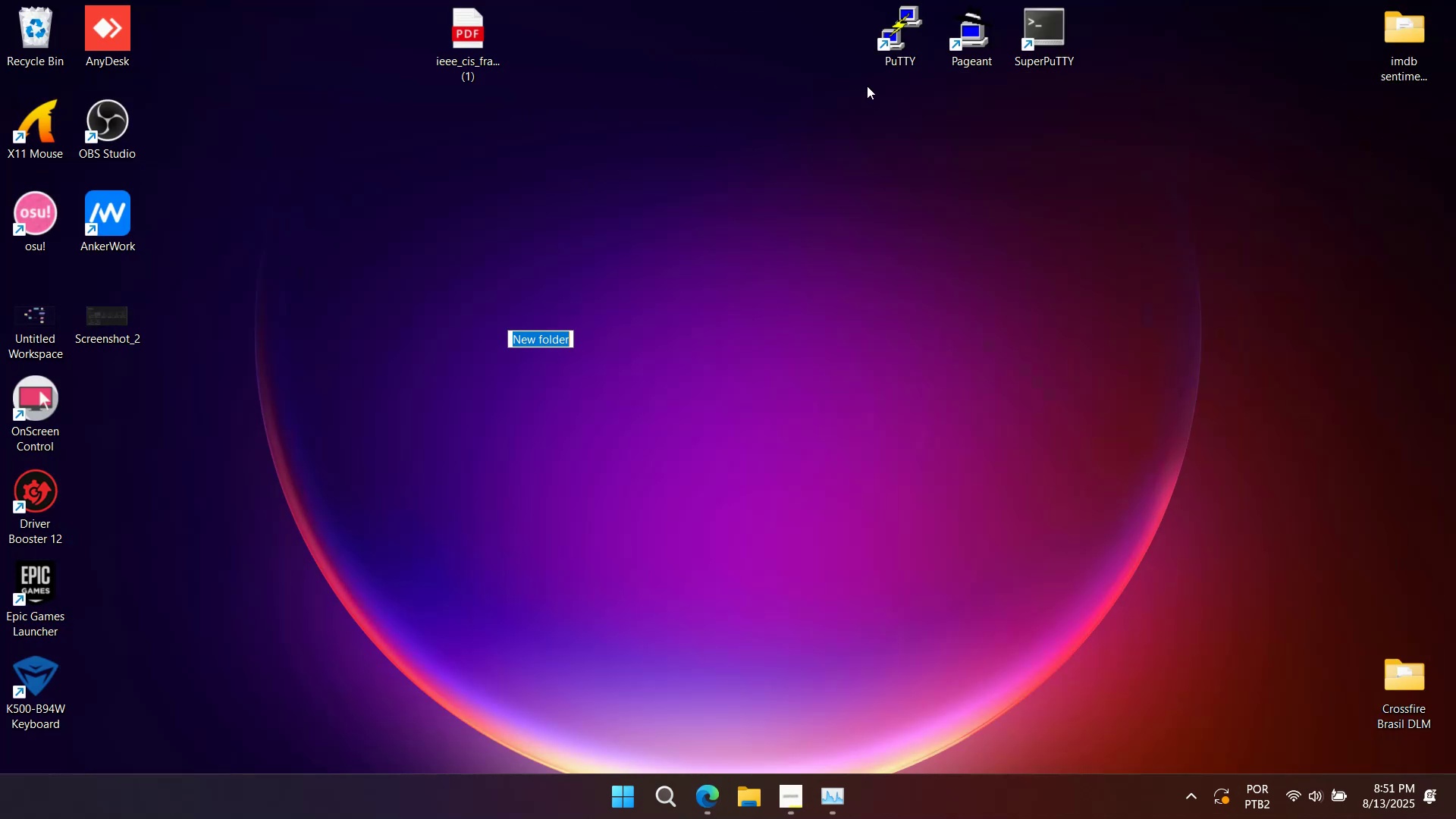 
key(Alt+AltLeft)
 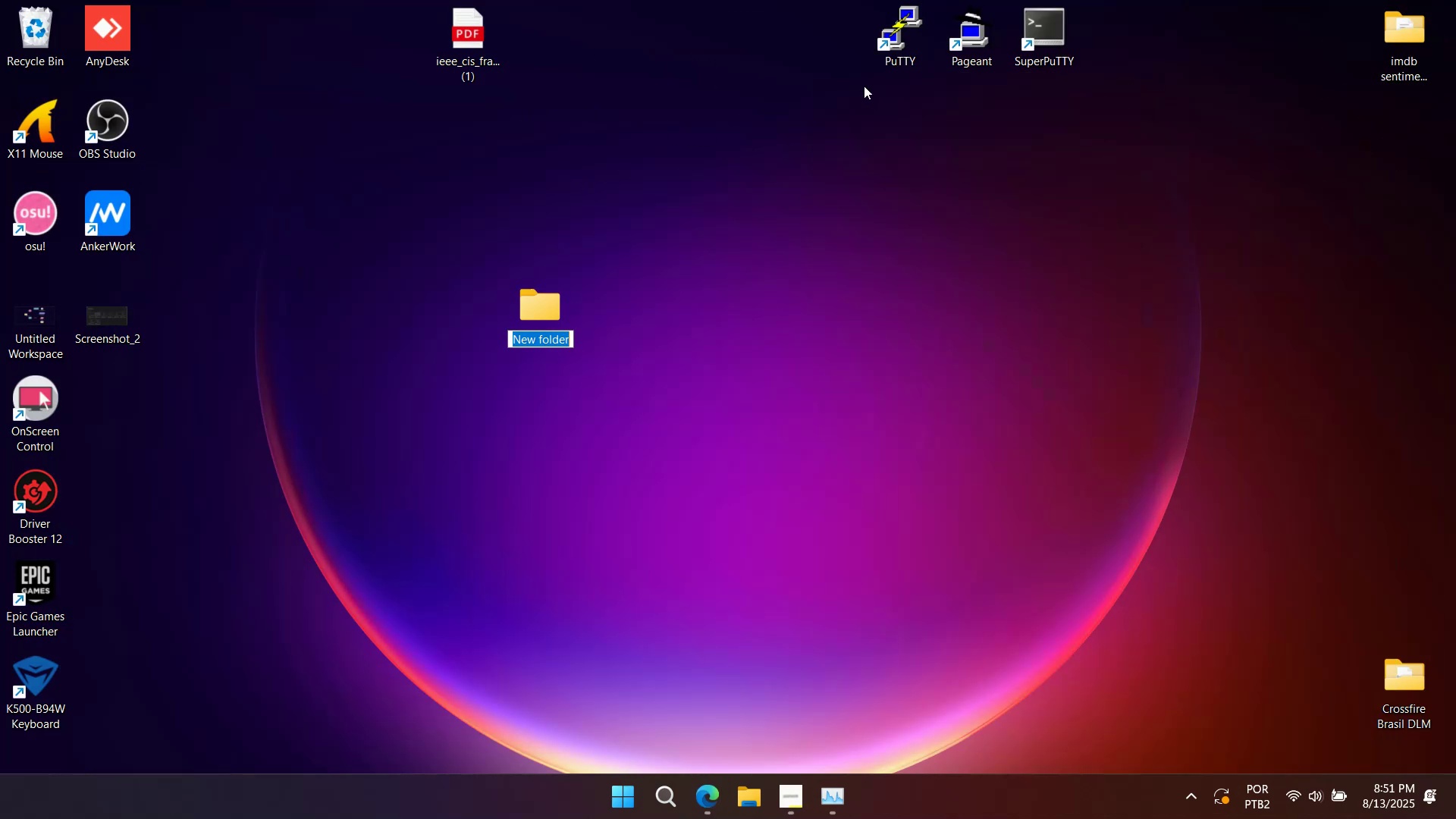 
key(Alt+Tab)
 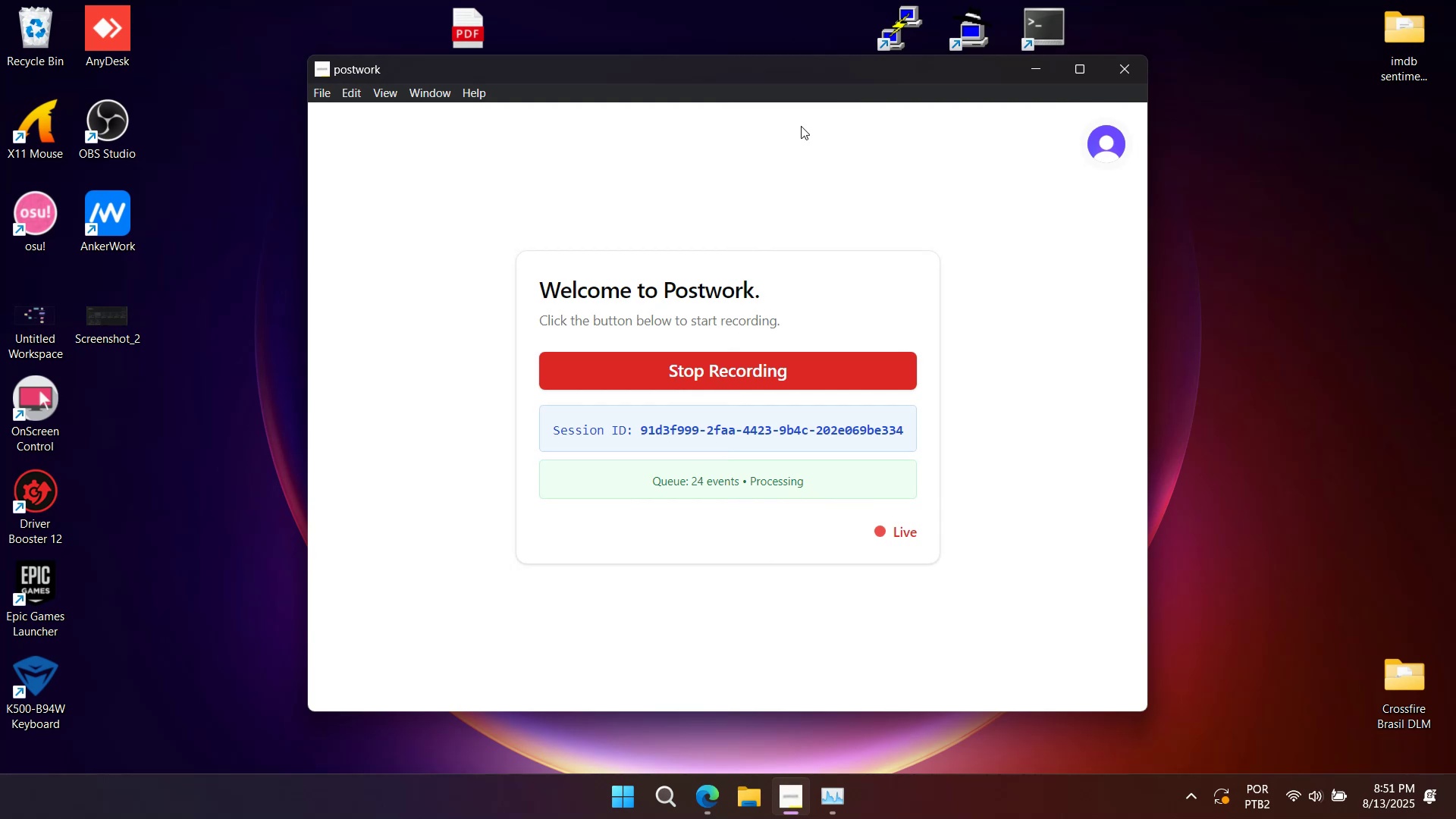 
key(Alt+AltLeft)
 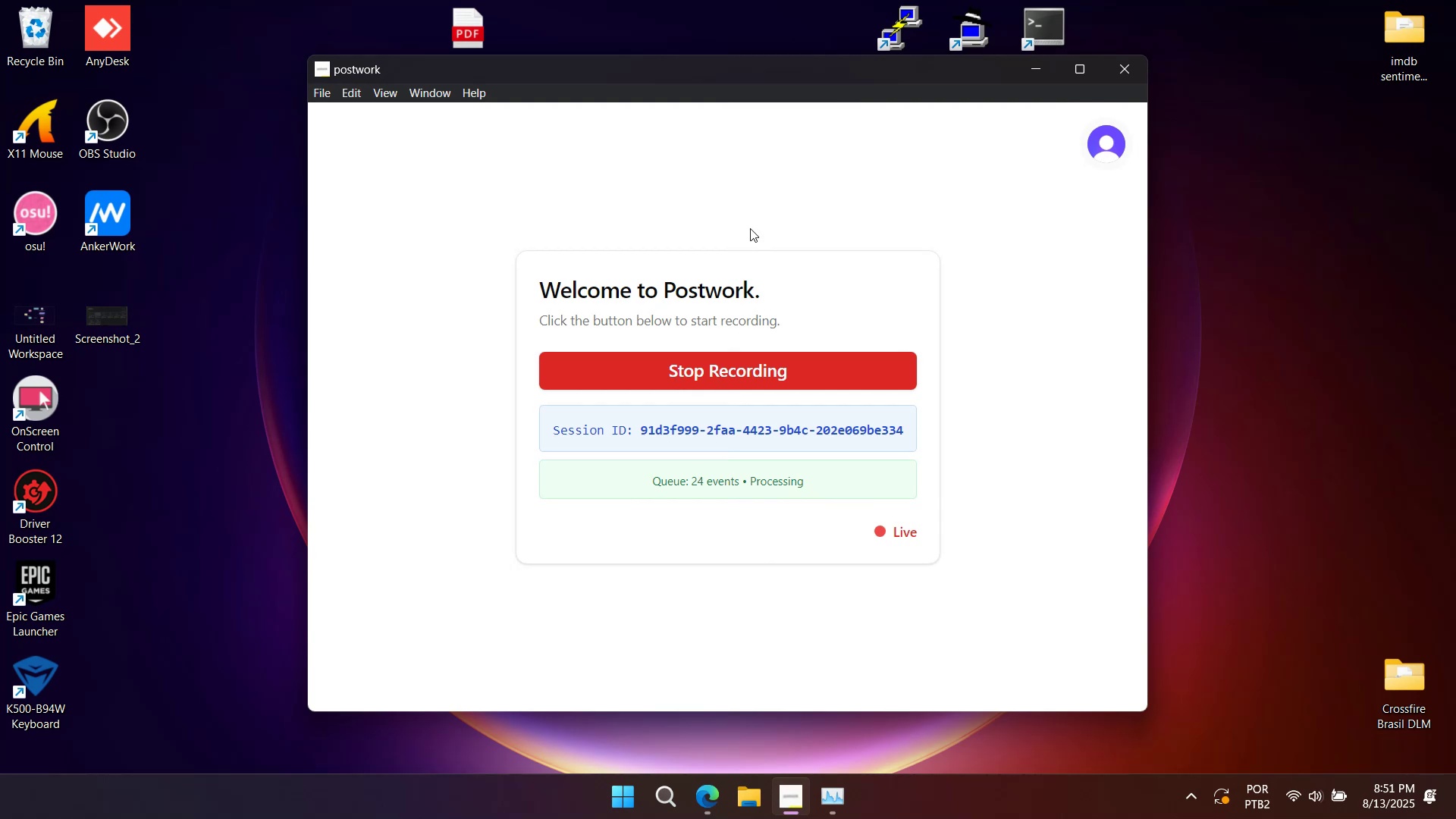 
key(Alt+Tab)
 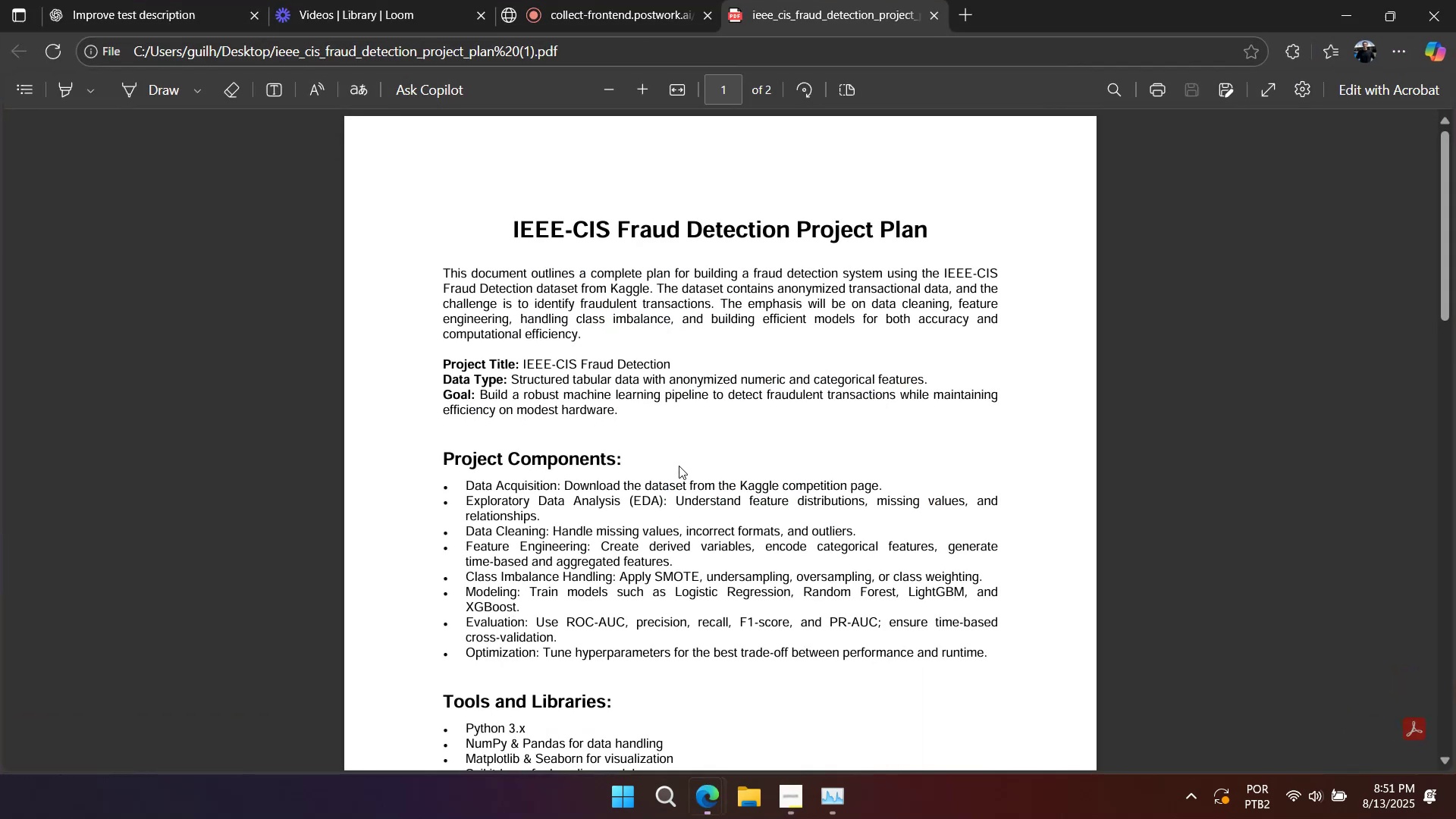 
scroll: coordinate [690, 494], scroll_direction: up, amount: 8.0
 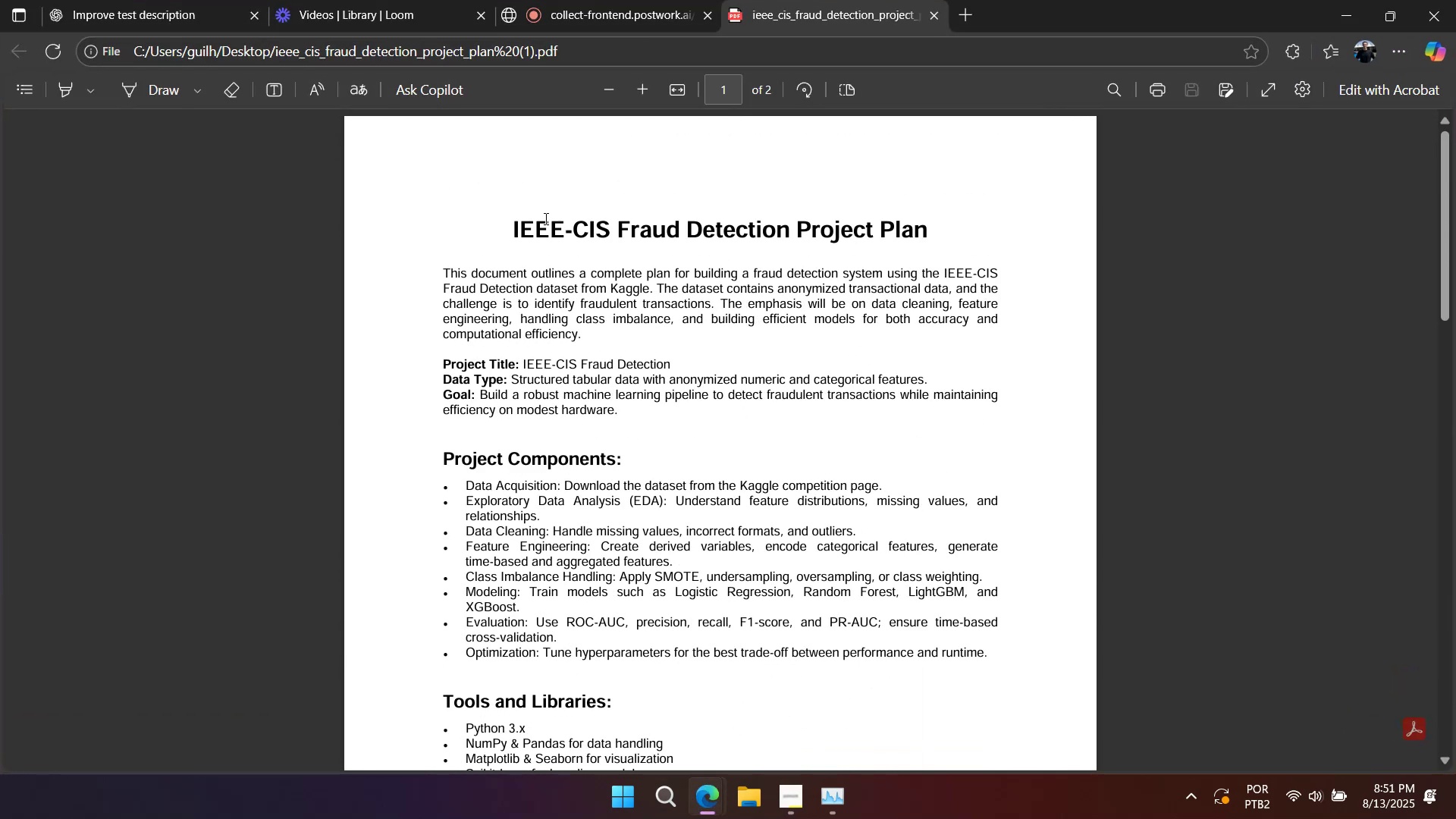 
left_click_drag(start_coordinate=[513, 227], to_coordinate=[793, 224])
 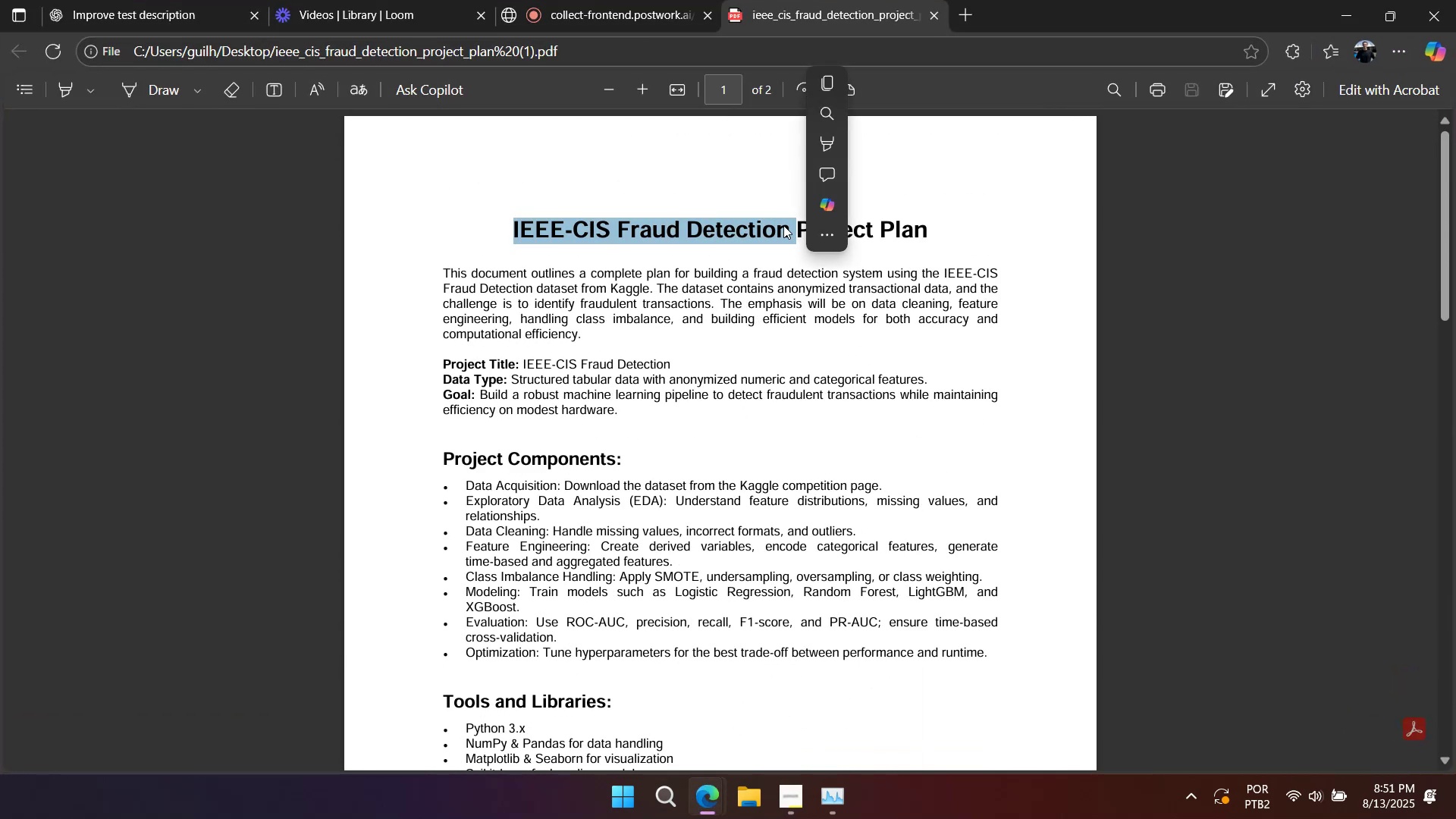 
key(Control+C)
 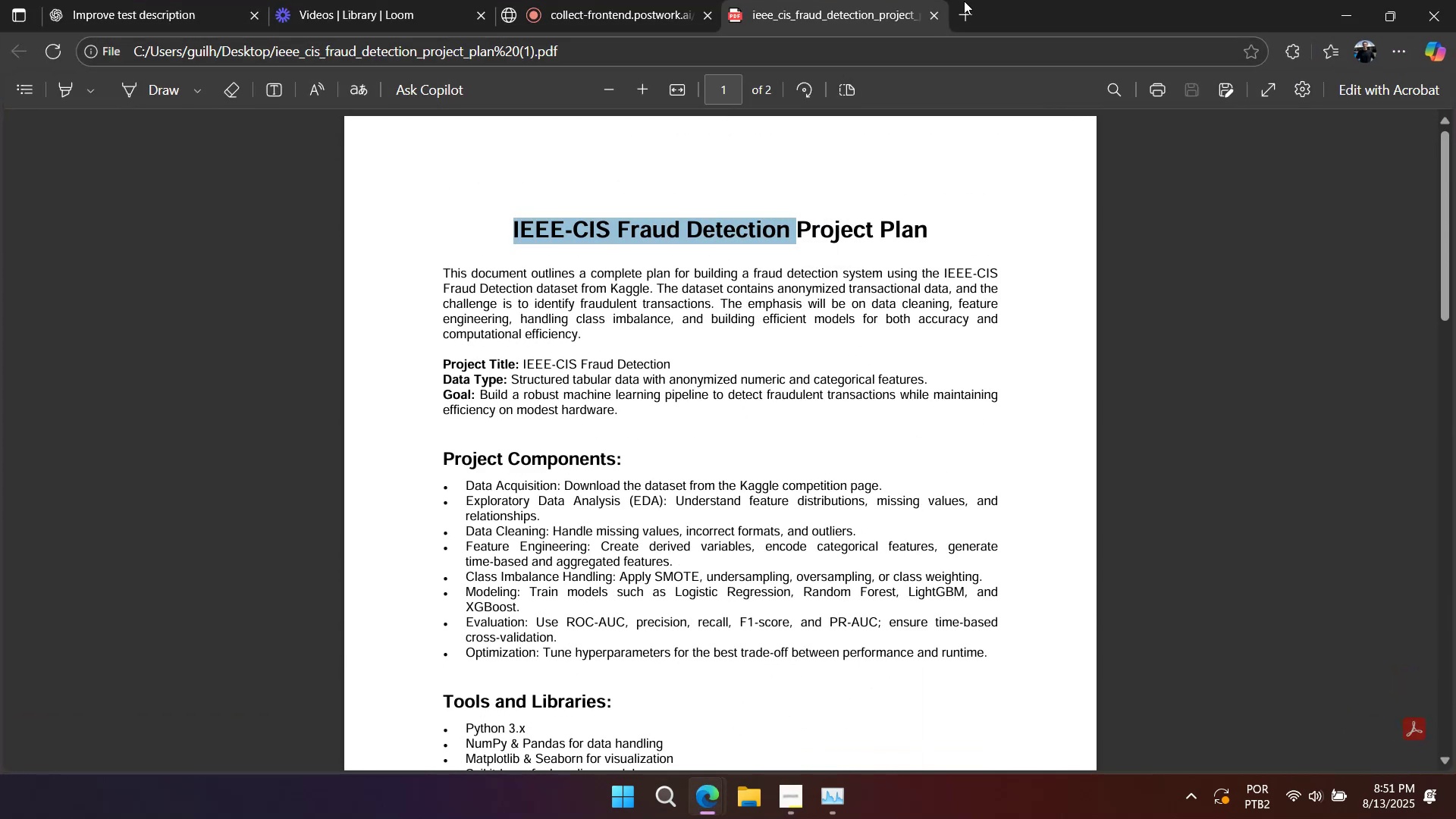 
left_click([966, 4])
 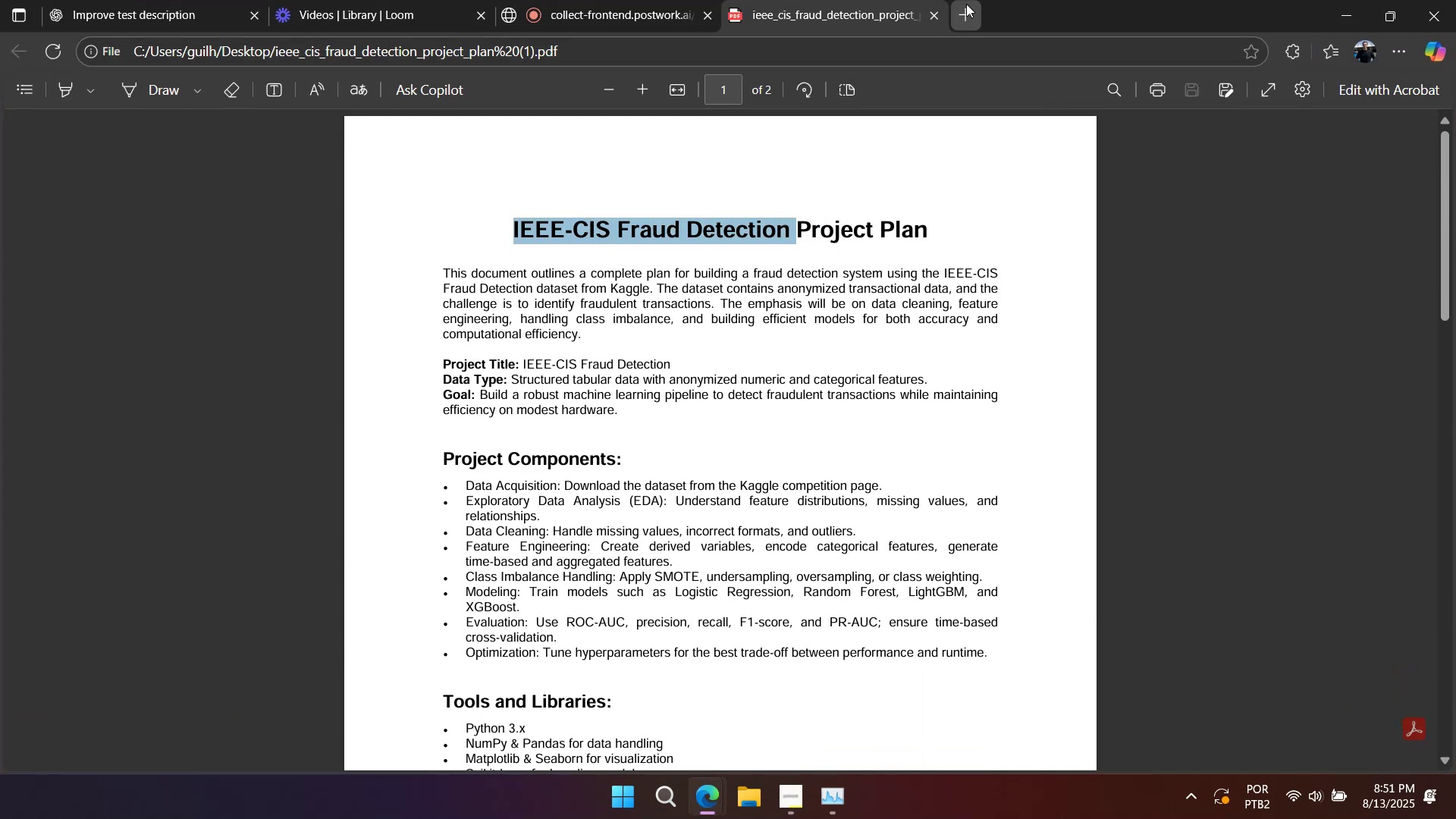 
key(Control+ControlLeft)
 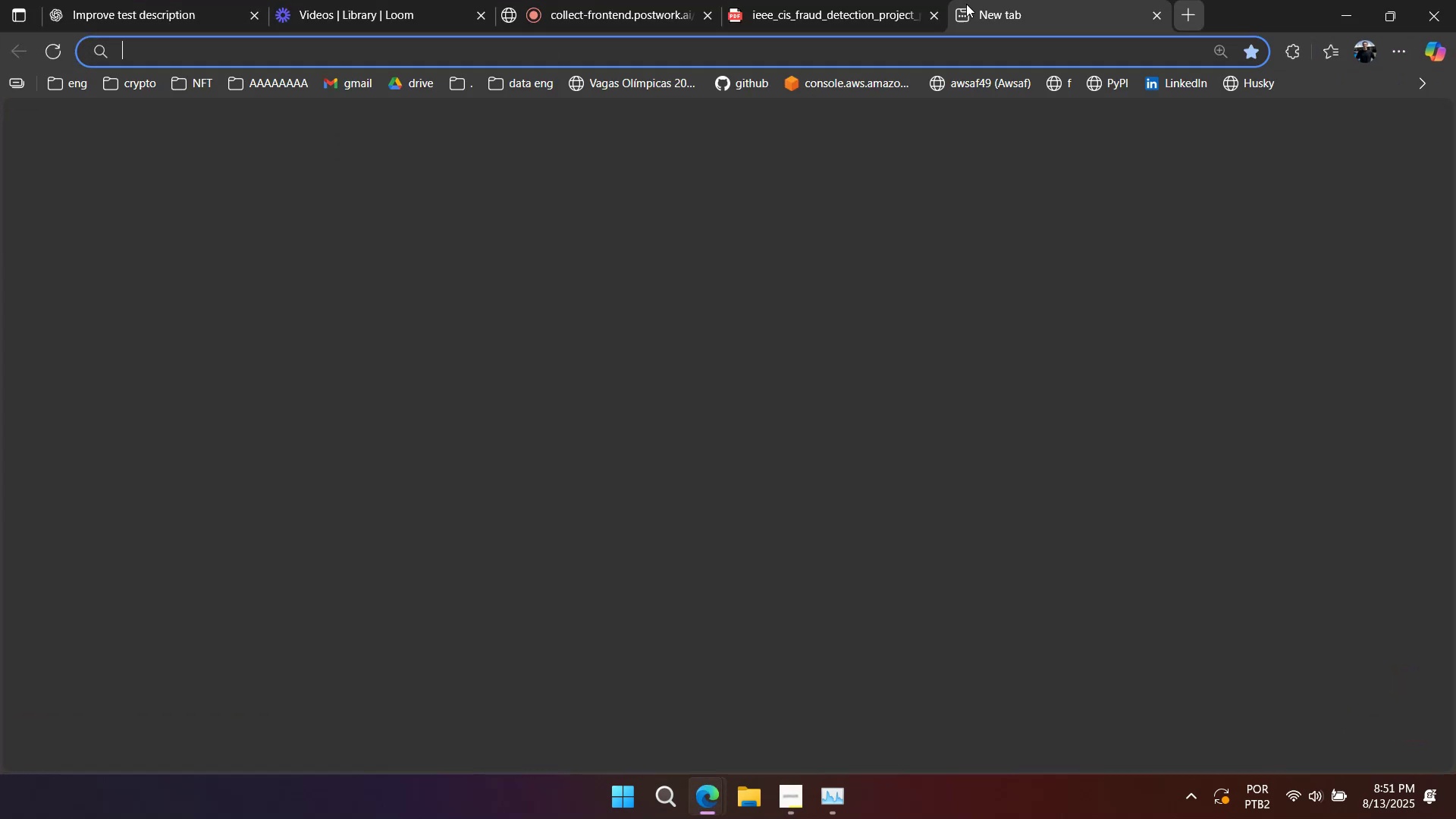 
key(Control+V)
 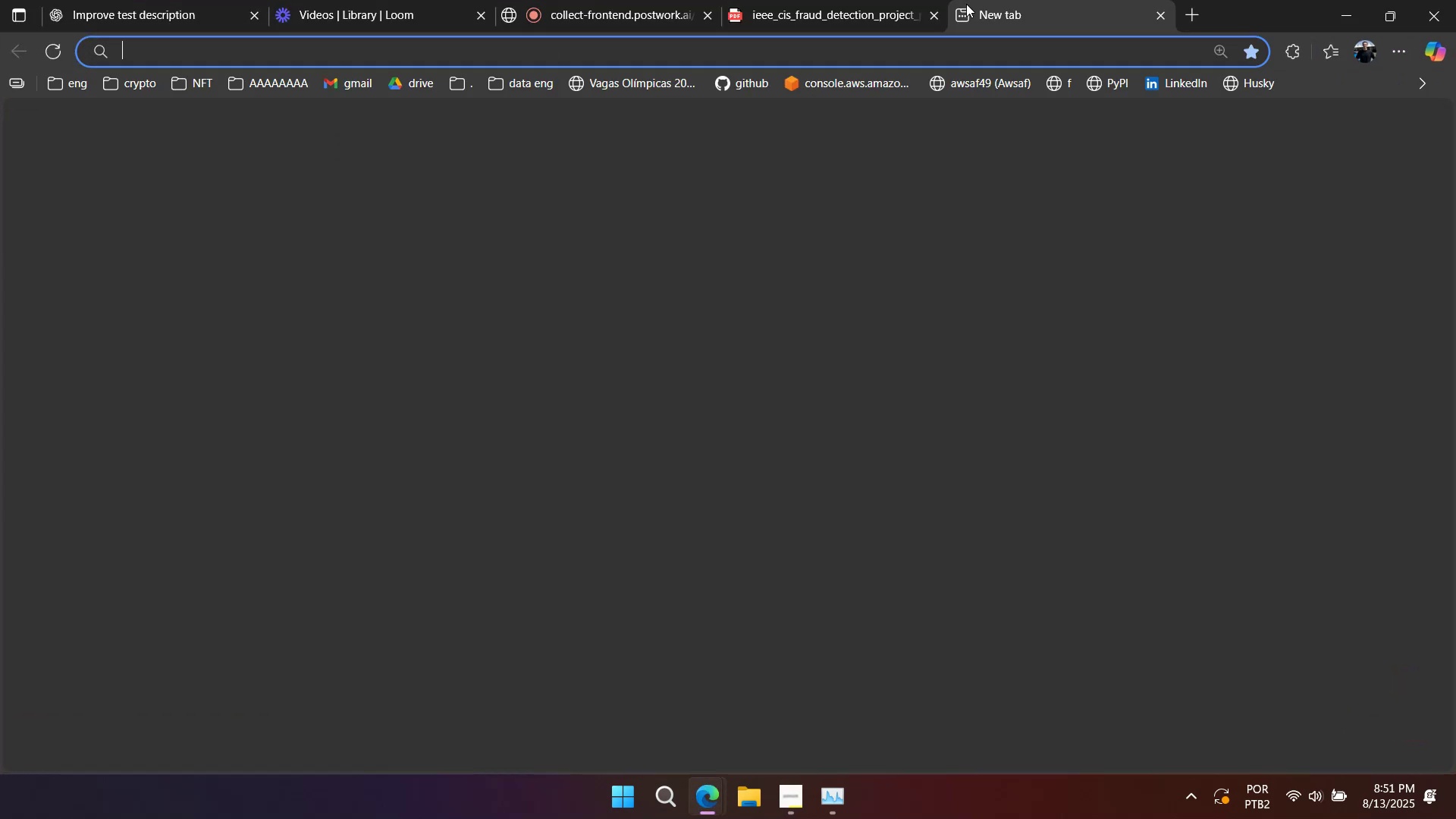 
type( kaggle)
 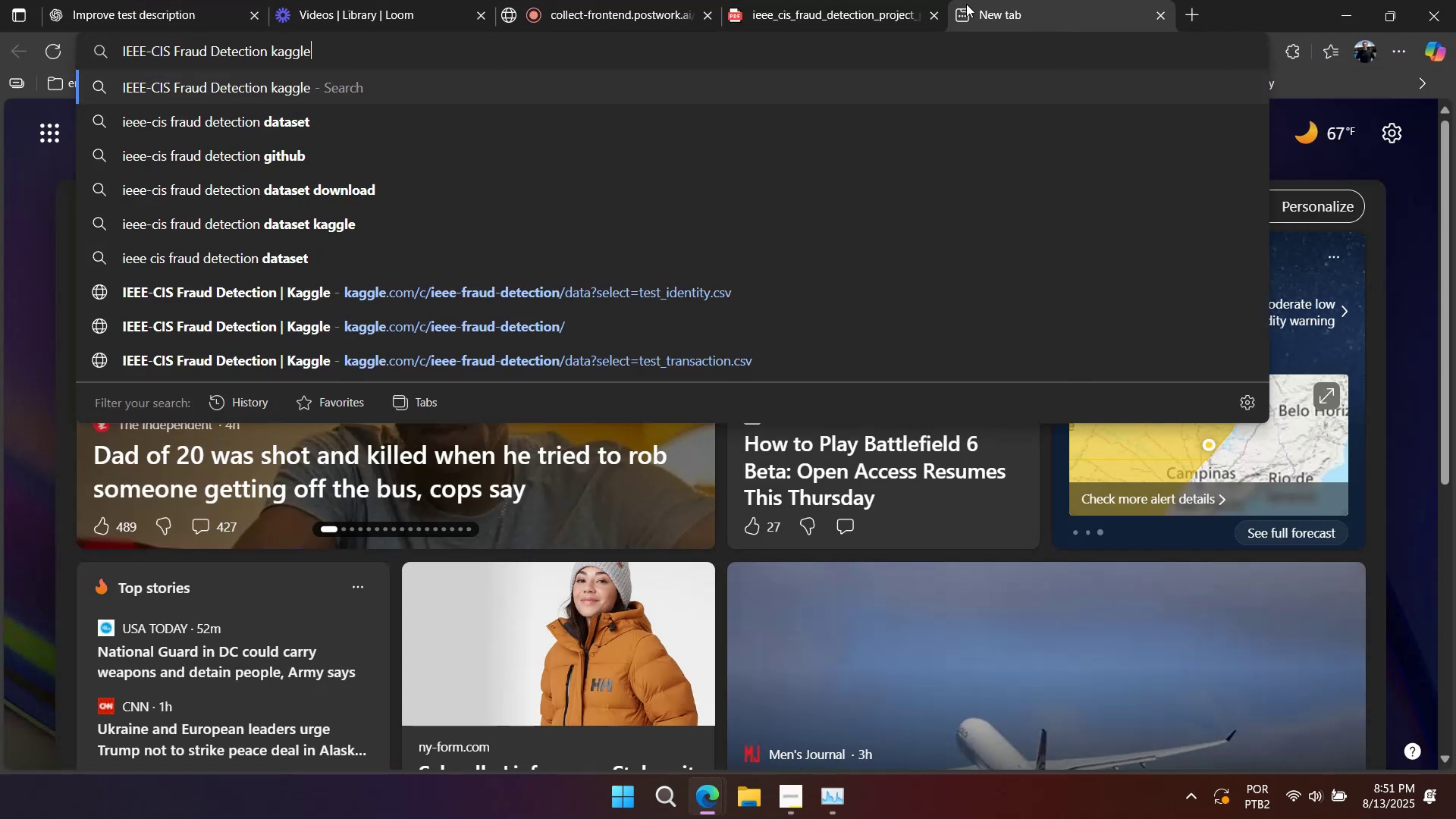 
key(Enter)
 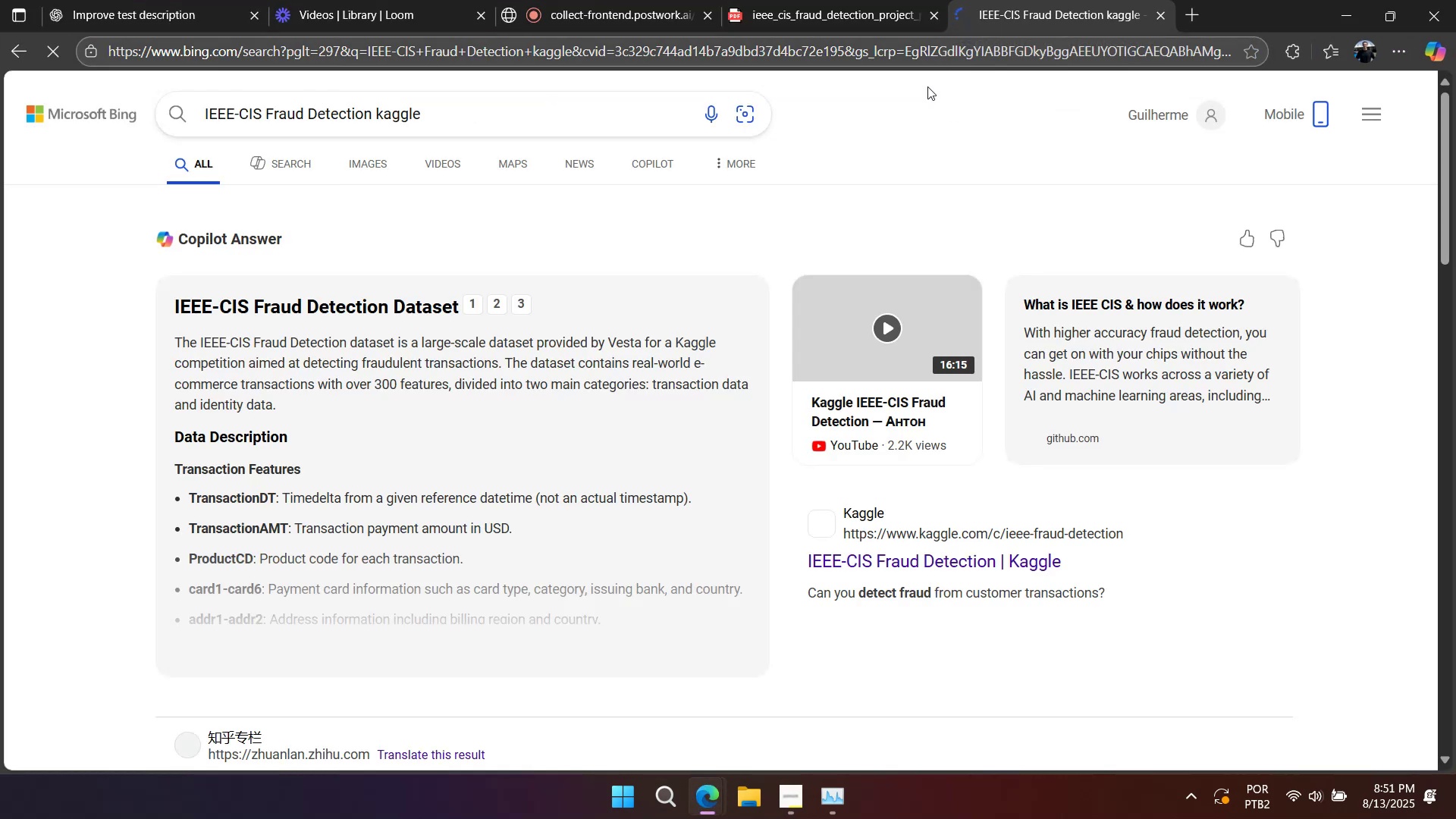 
scroll: coordinate [412, 393], scroll_direction: down, amount: 14.0
 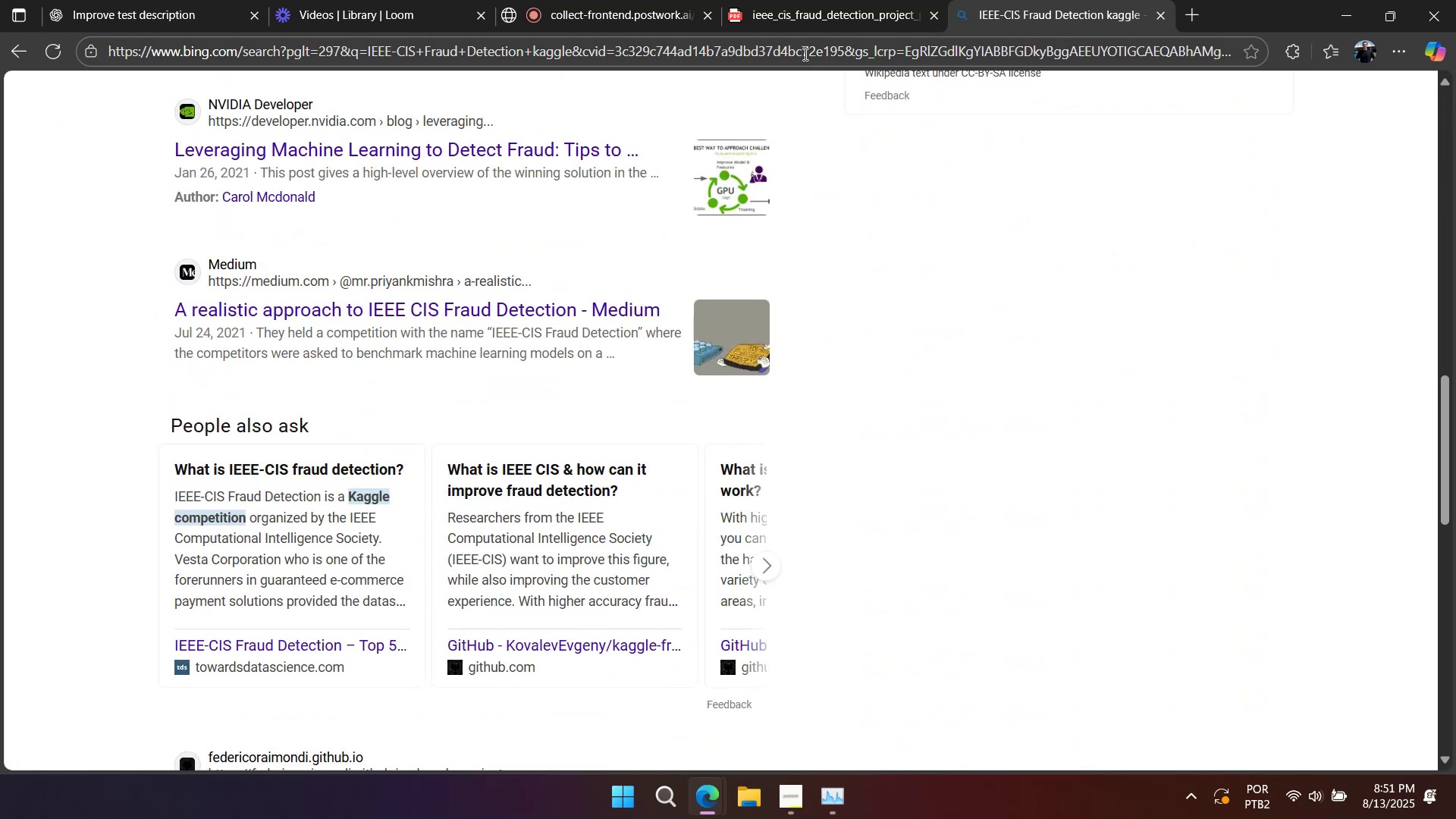 
left_click([808, 49])
 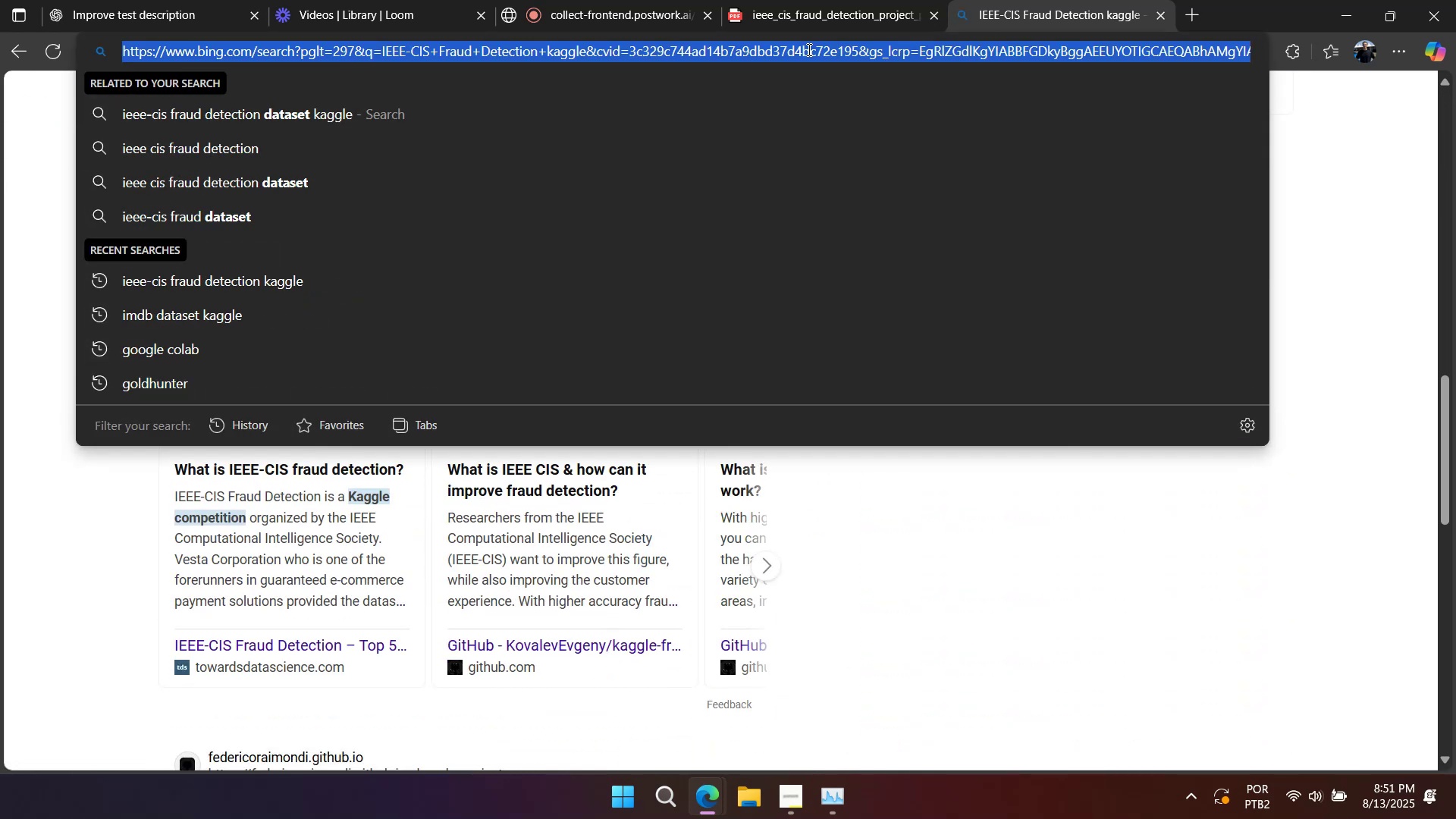 
type(kaggl)
 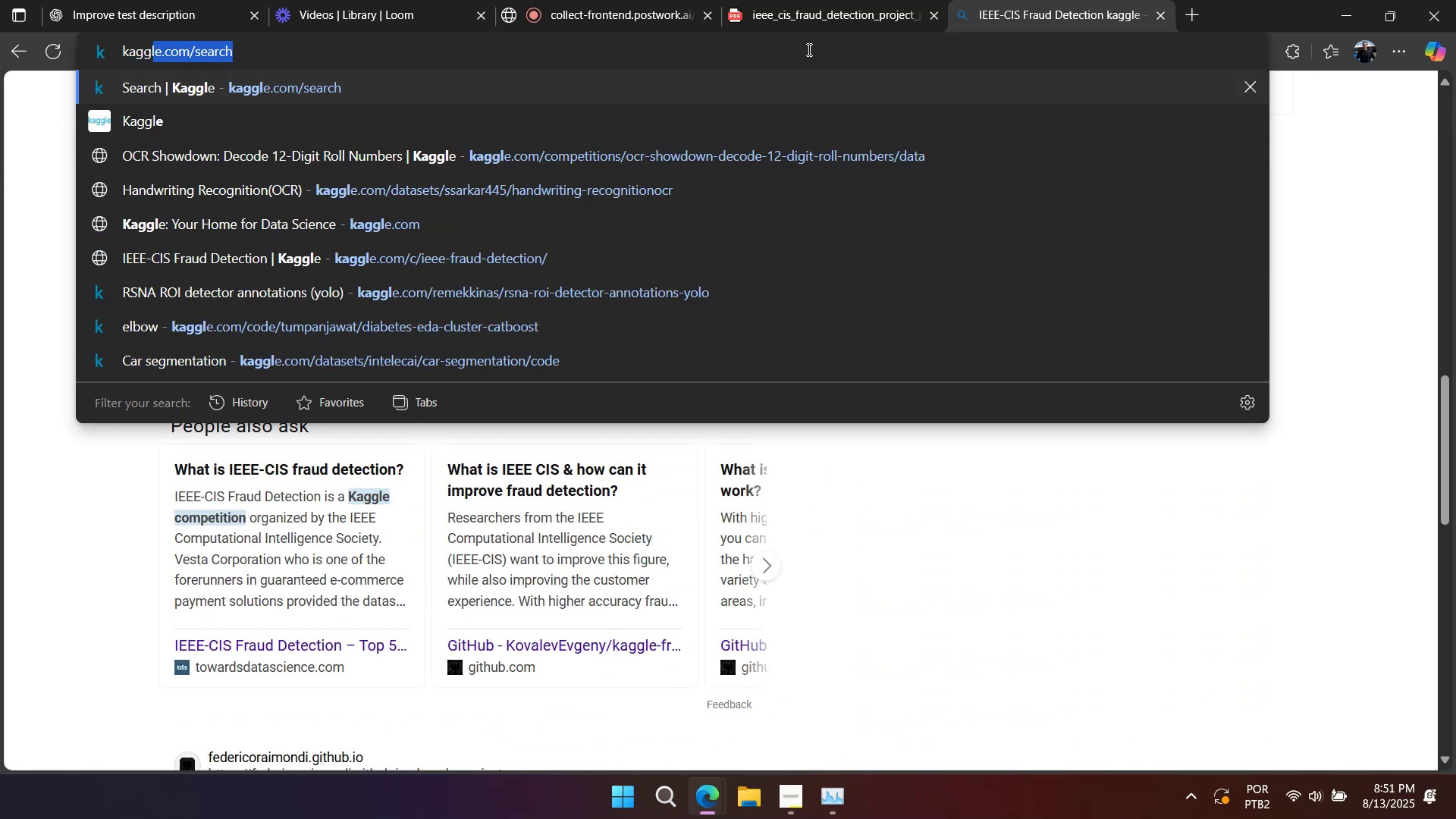 
key(Enter)
 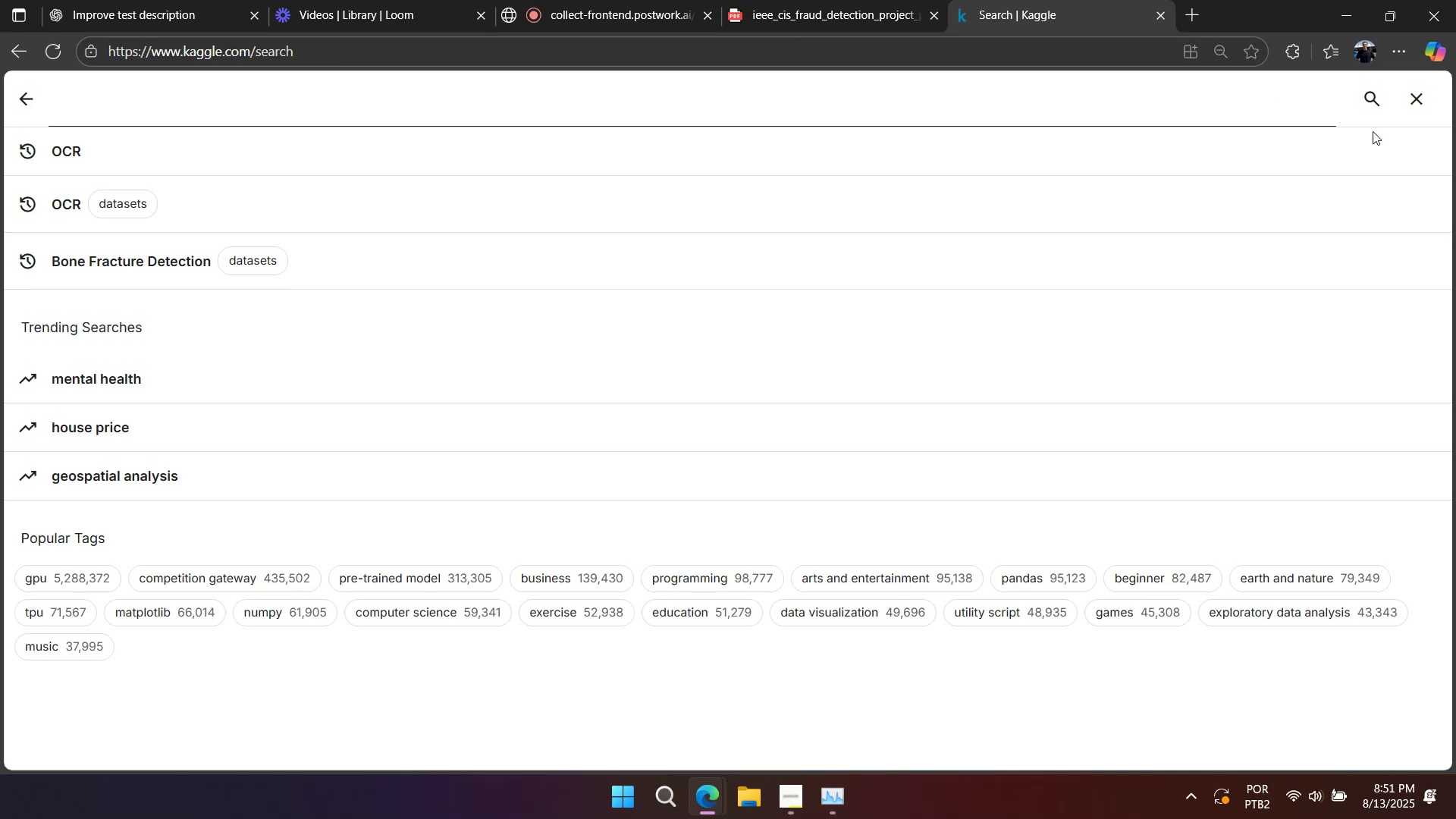 
left_click([1429, 104])
 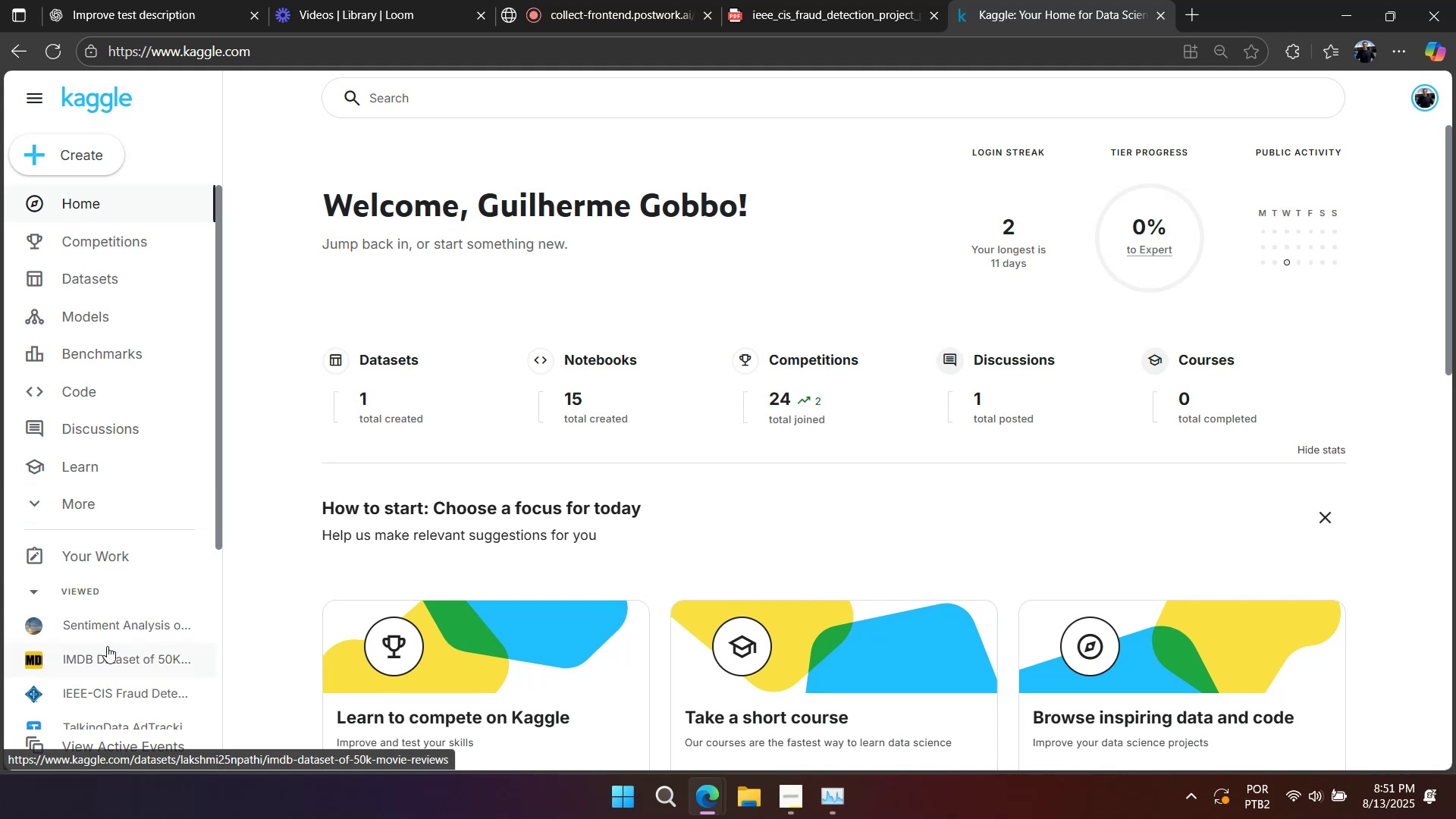 
scroll: coordinate [110, 657], scroll_direction: down, amount: 1.0
 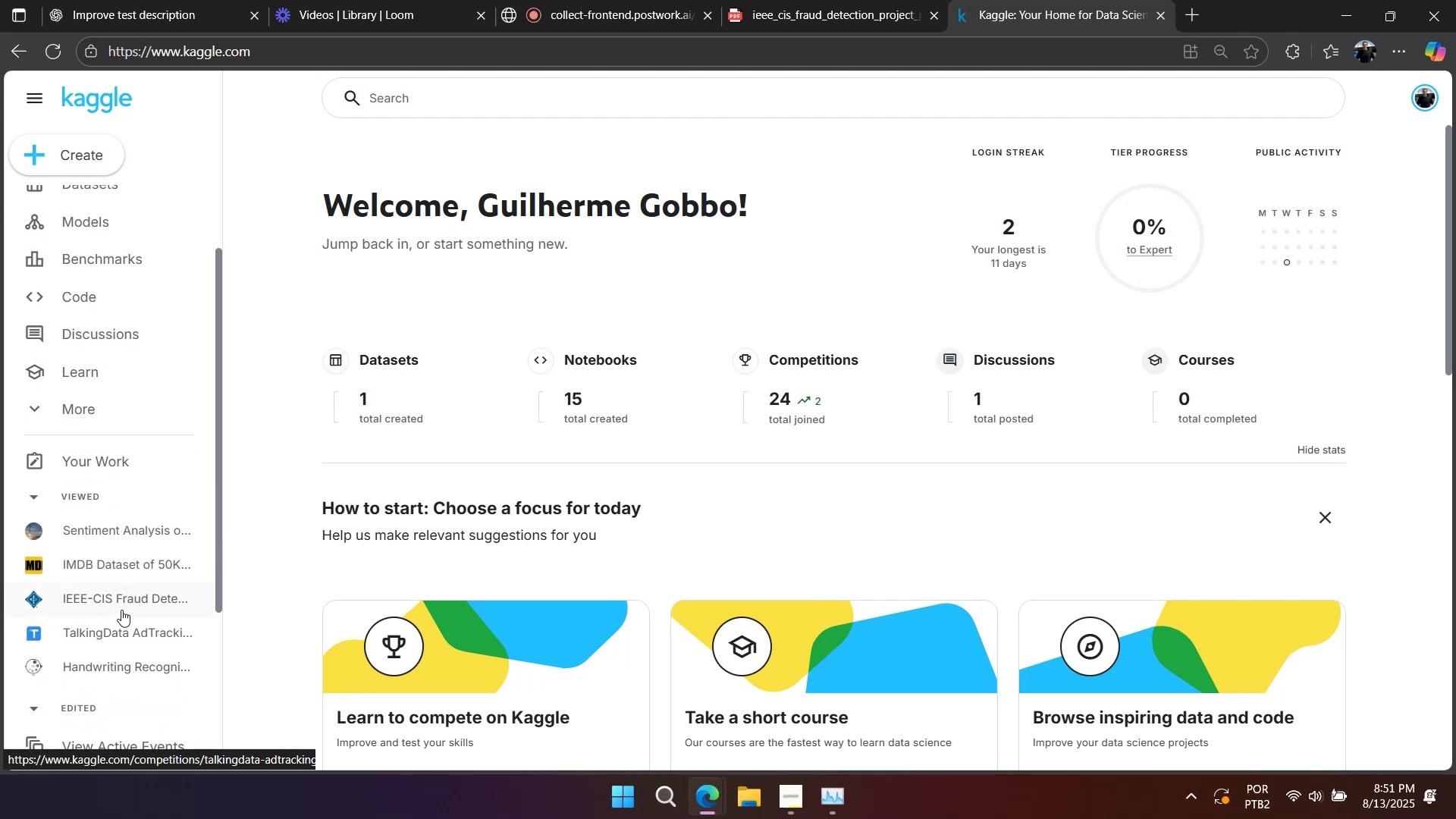 
left_click([123, 606])
 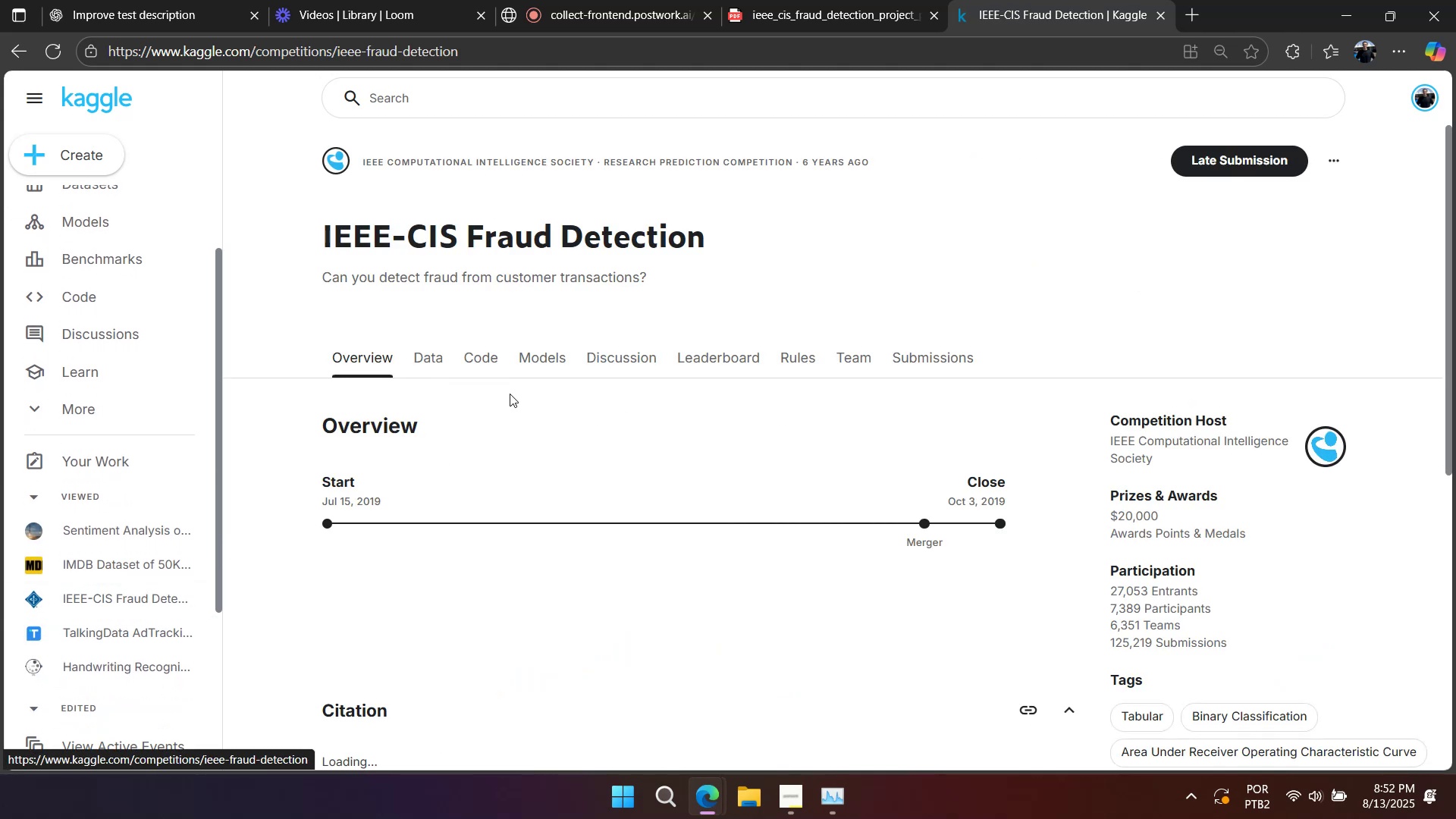 
scroll: coordinate [130, 321], scroll_direction: up, amount: 5.0
 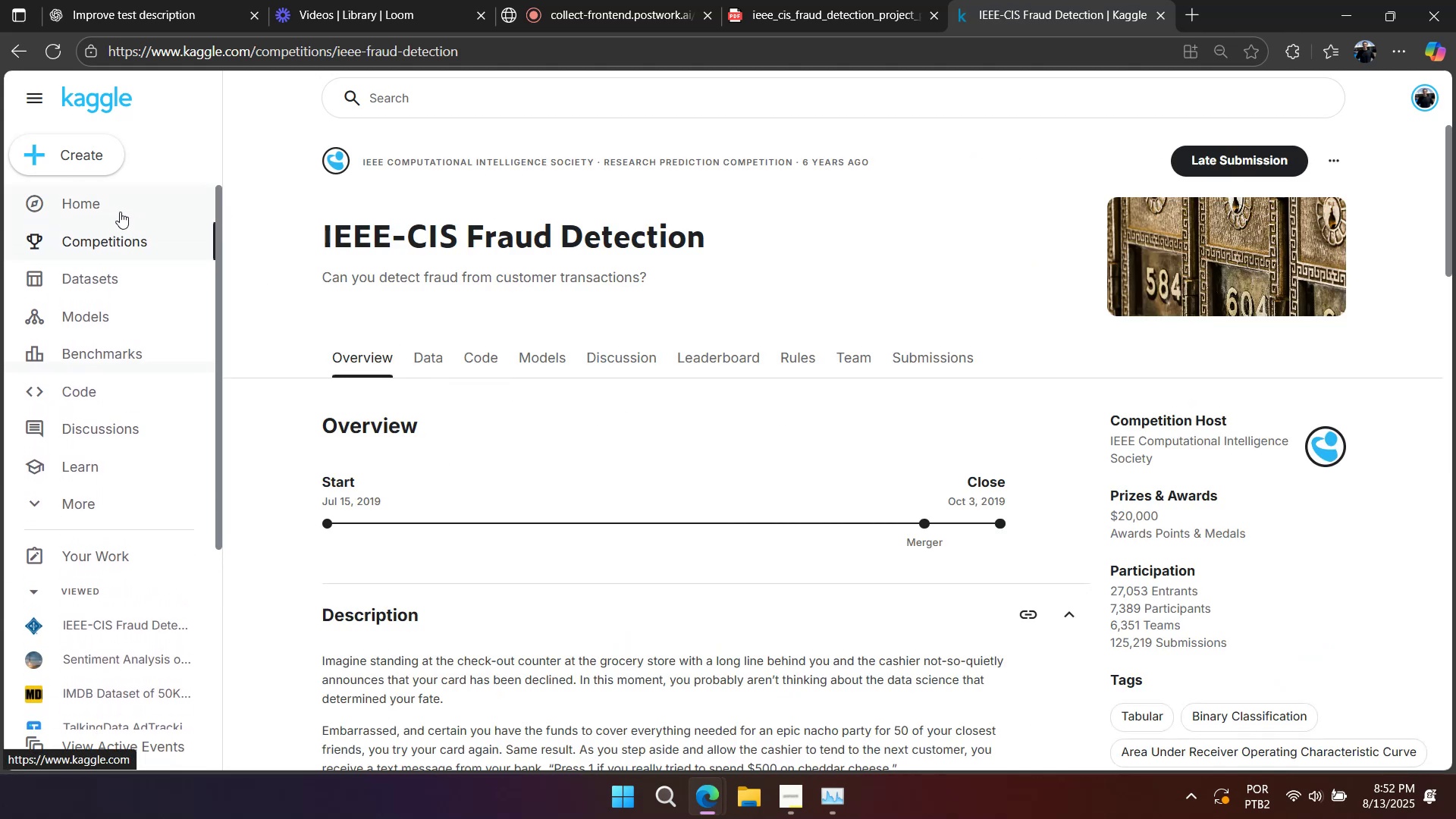 
left_click([120, 212])
 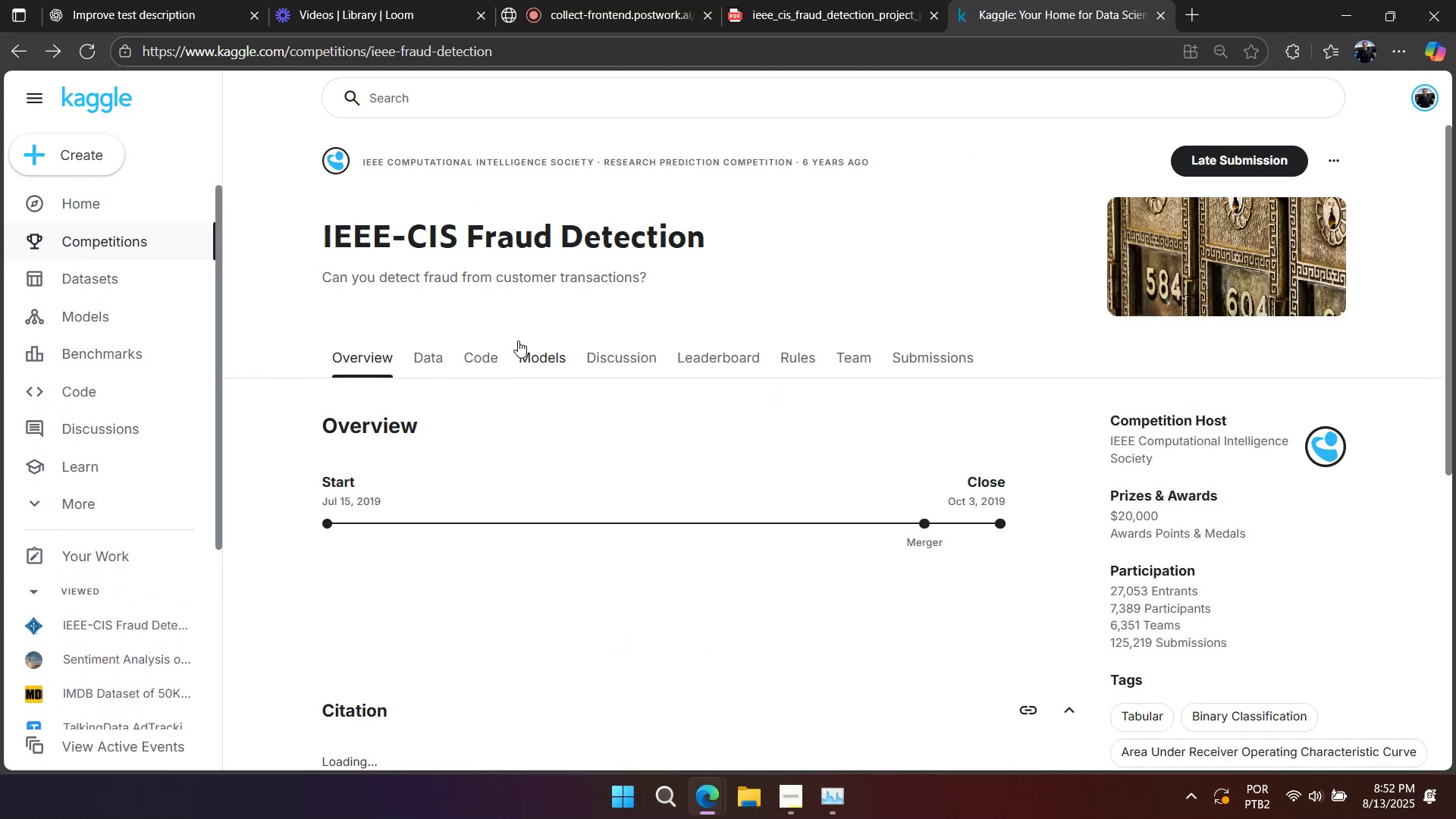 
scroll: coordinate [620, 450], scroll_direction: down, amount: 2.0
 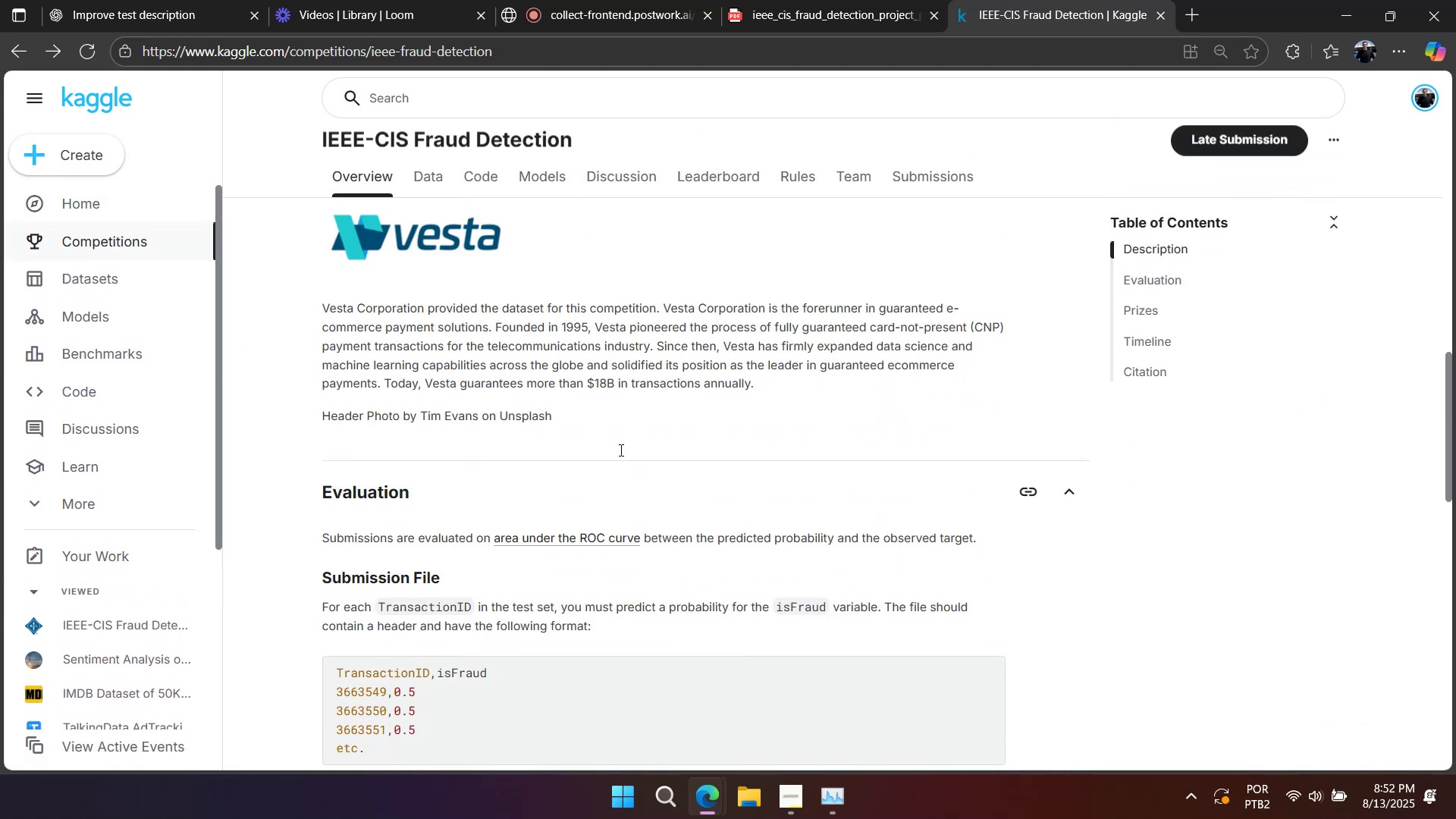 
scroll: coordinate [648, 463], scroll_direction: none, amount: 0.0
 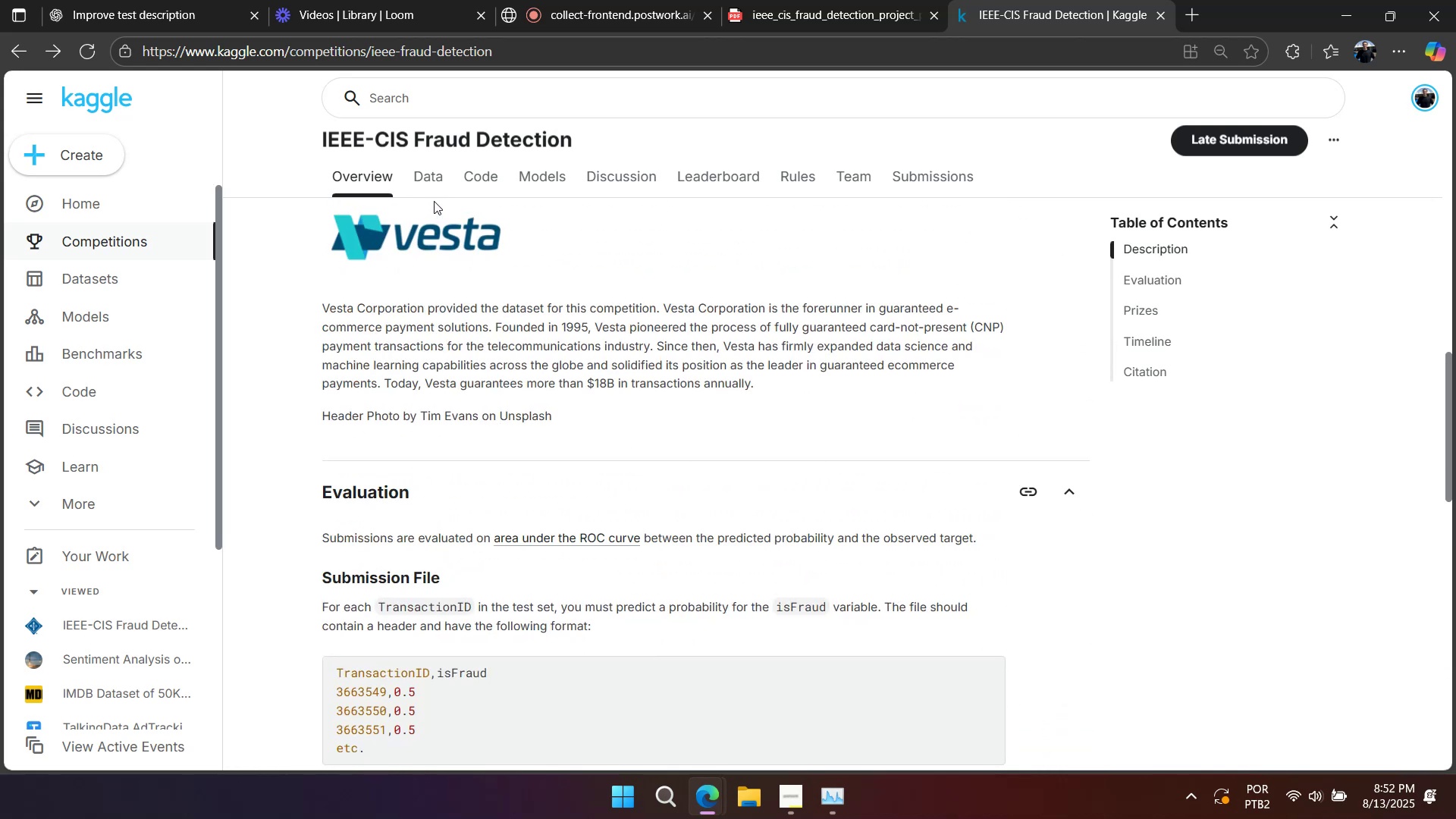 
left_click([428, 176])
 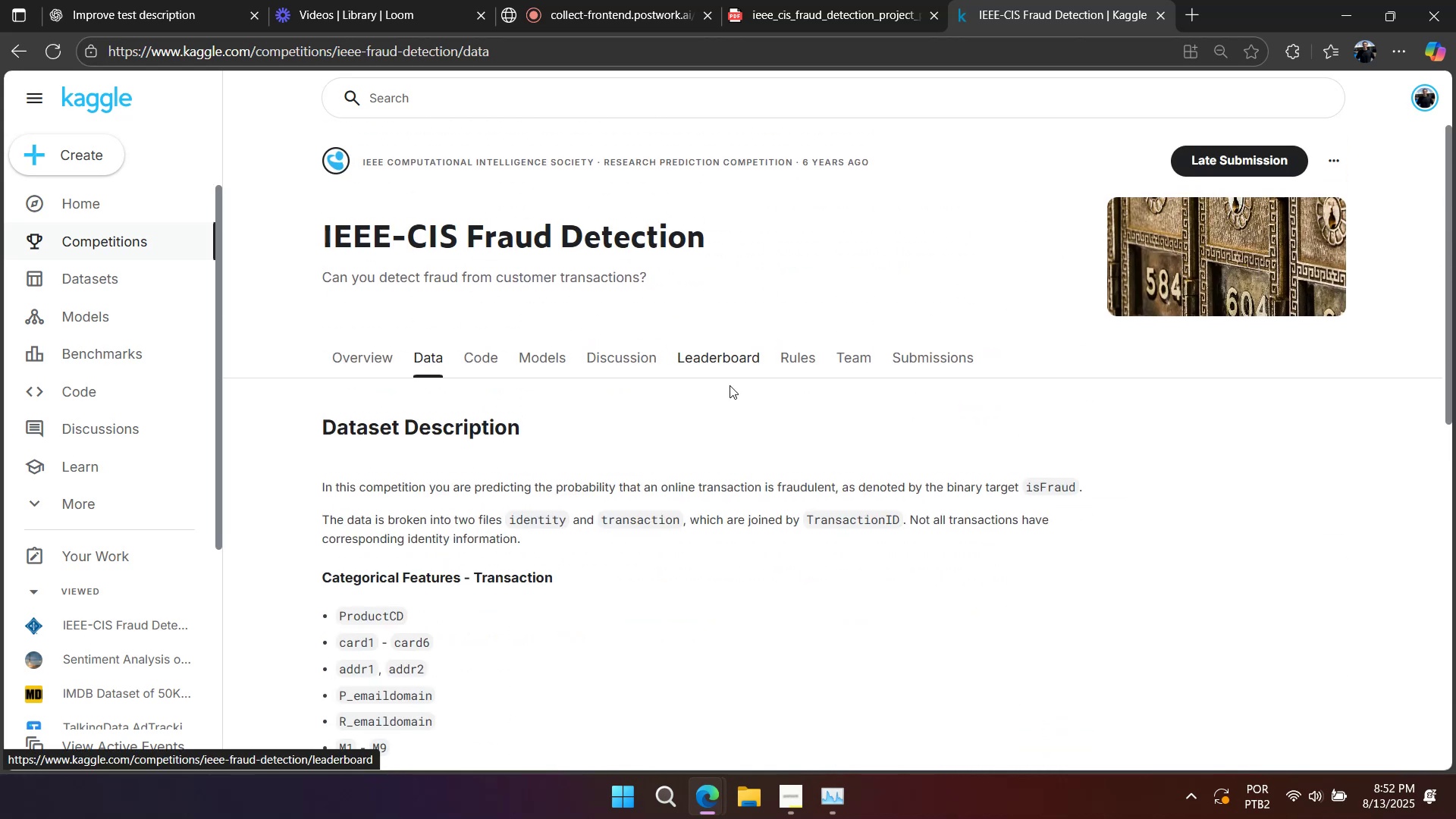 
scroll: coordinate [793, 453], scroll_direction: down, amount: 10.0
 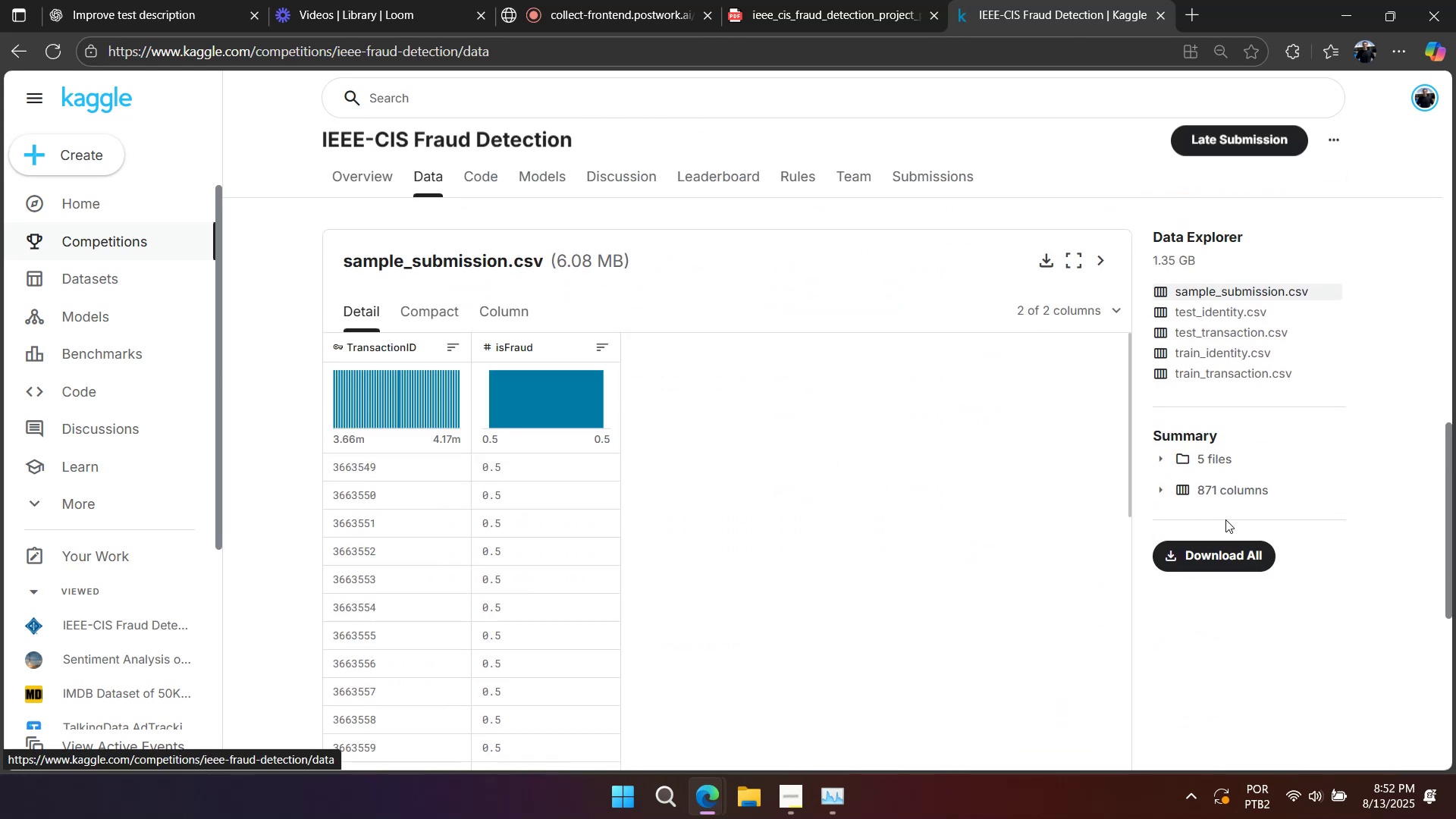 
left_click([1225, 548])
 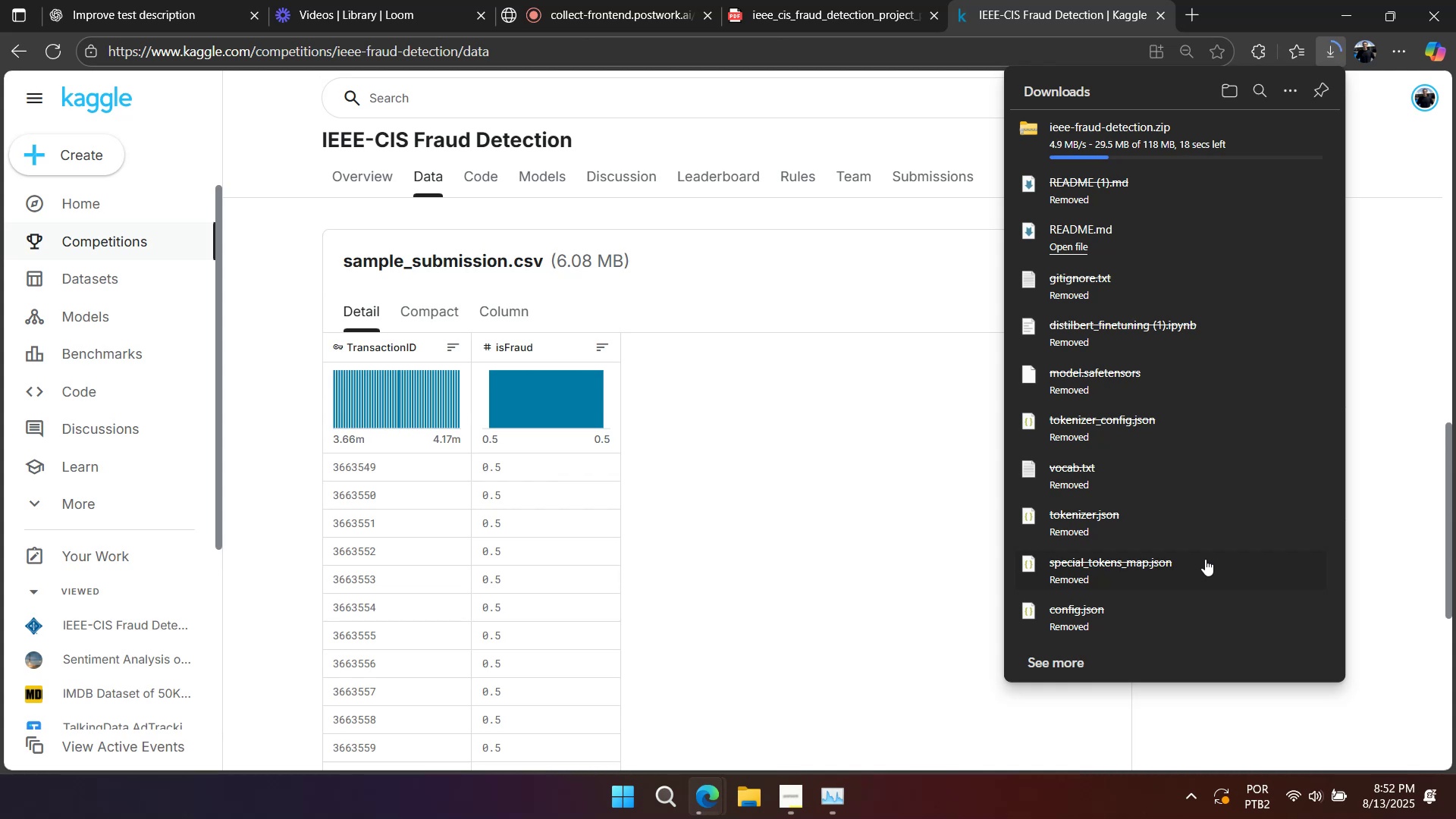 
wait(11.82)
 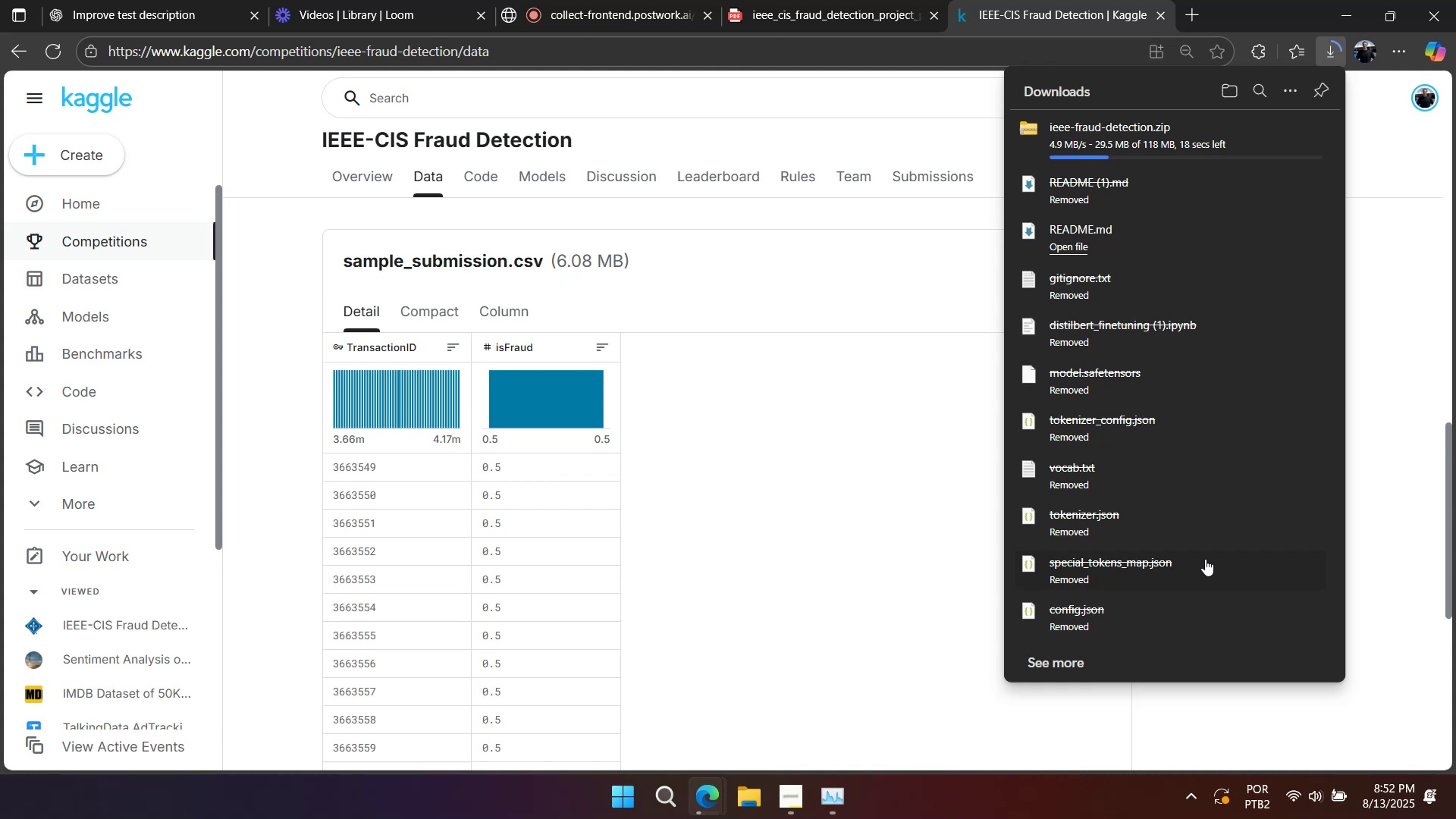 
left_click([1373, 340])
 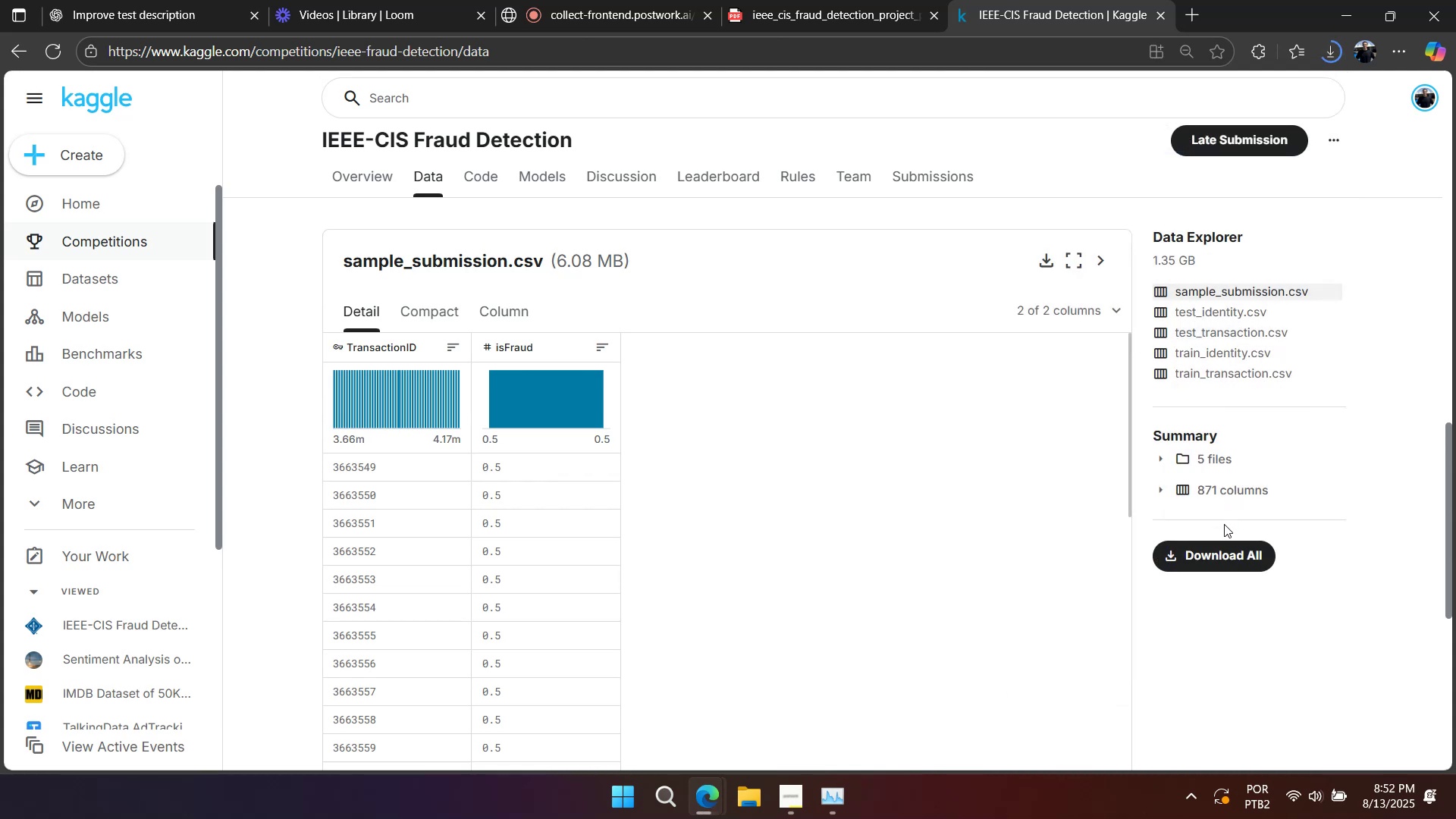 
left_click([1166, 464])
 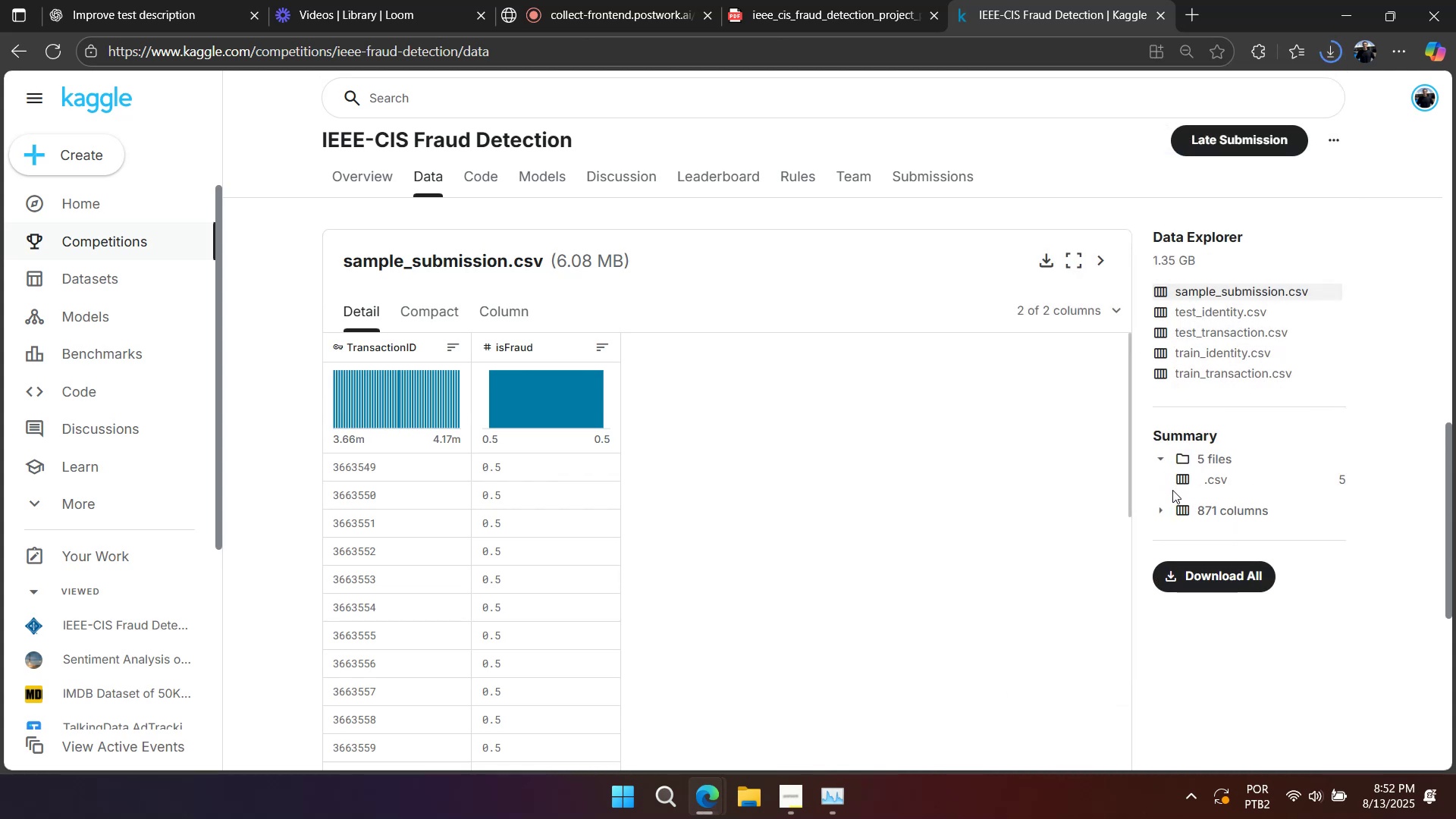 
left_click([1166, 507])
 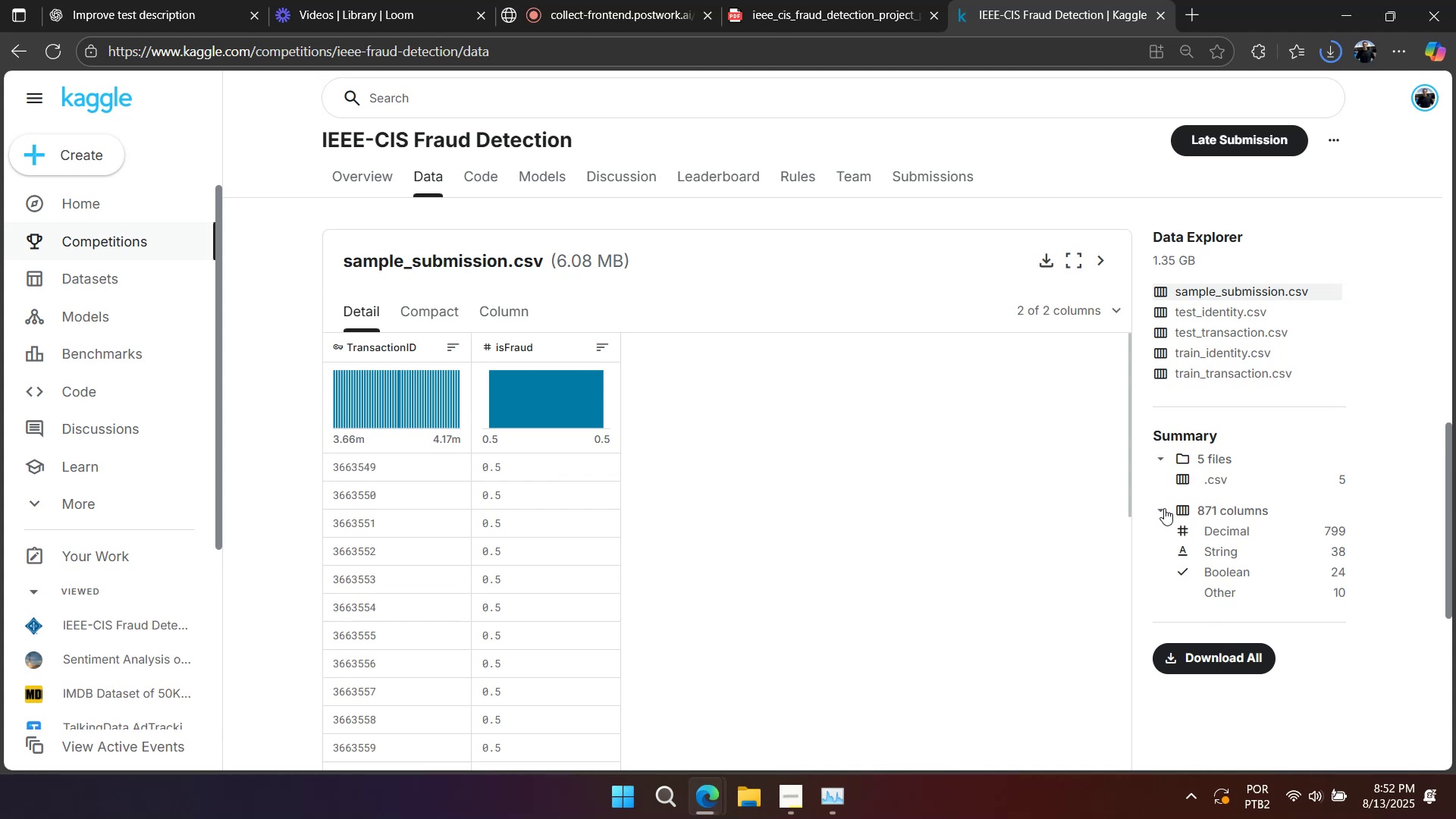 
left_click([1164, 510])
 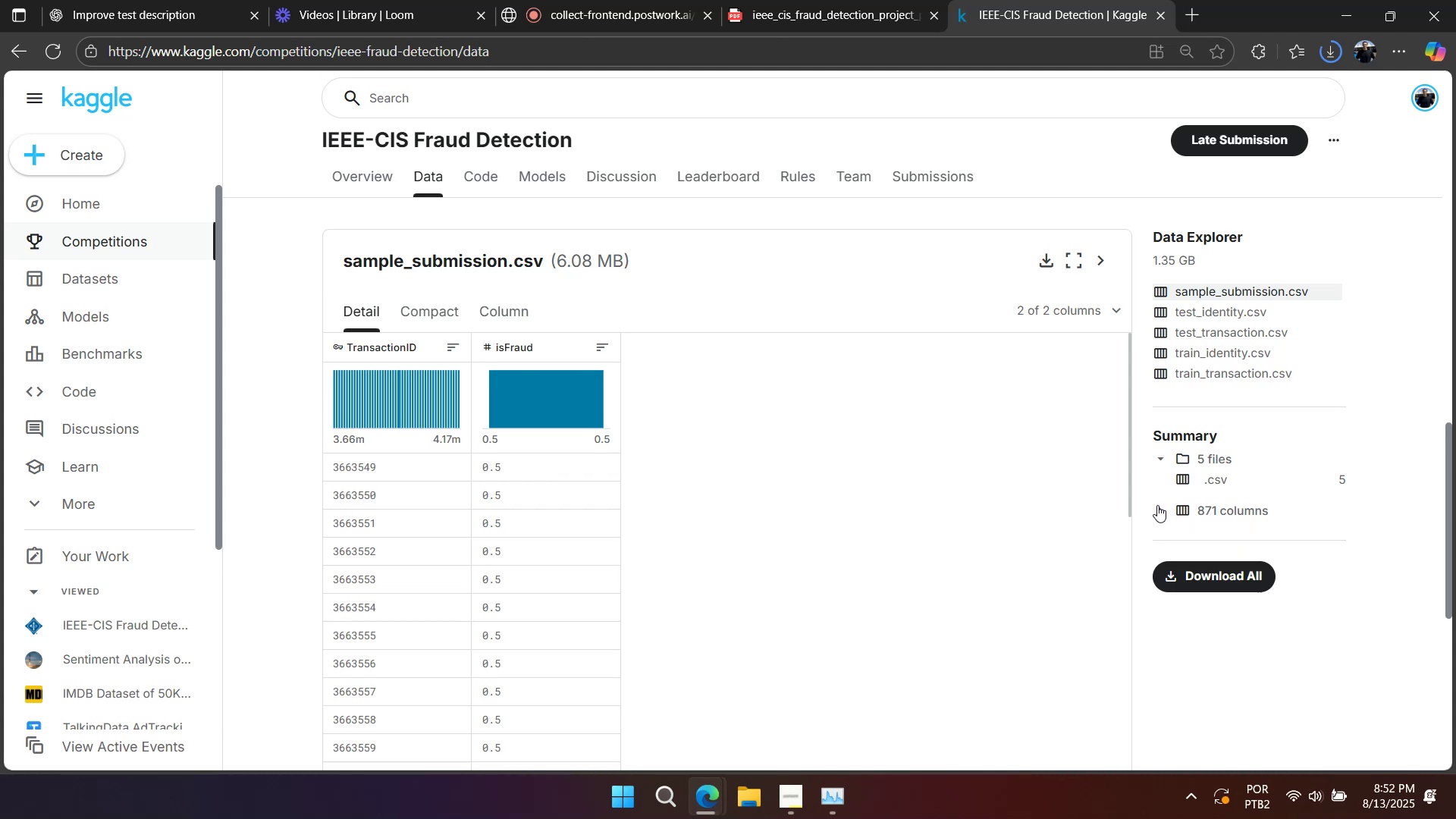 
scroll: coordinate [1157, 505], scroll_direction: up, amount: 1.0
 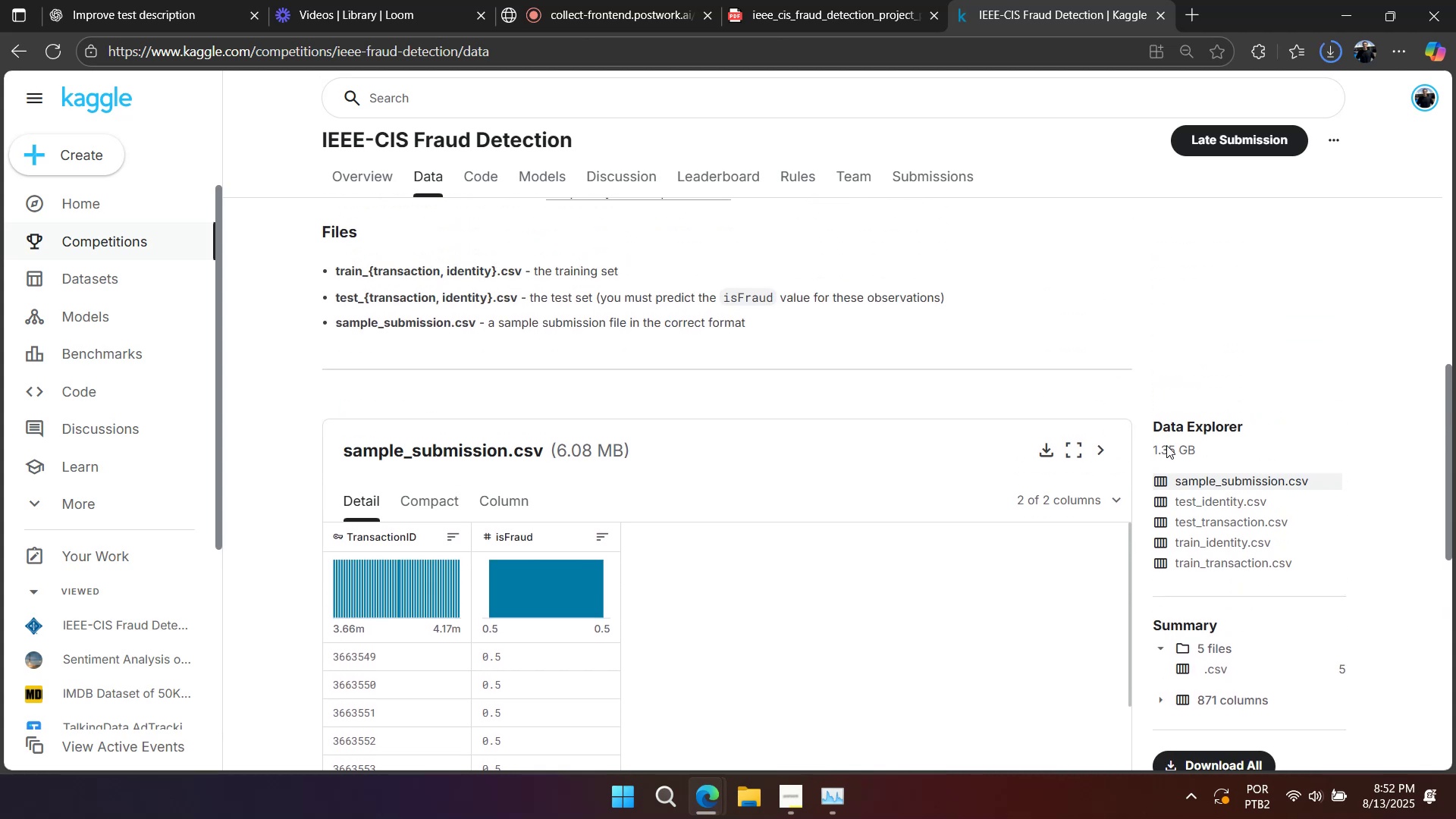 
left_click([1166, 456])
 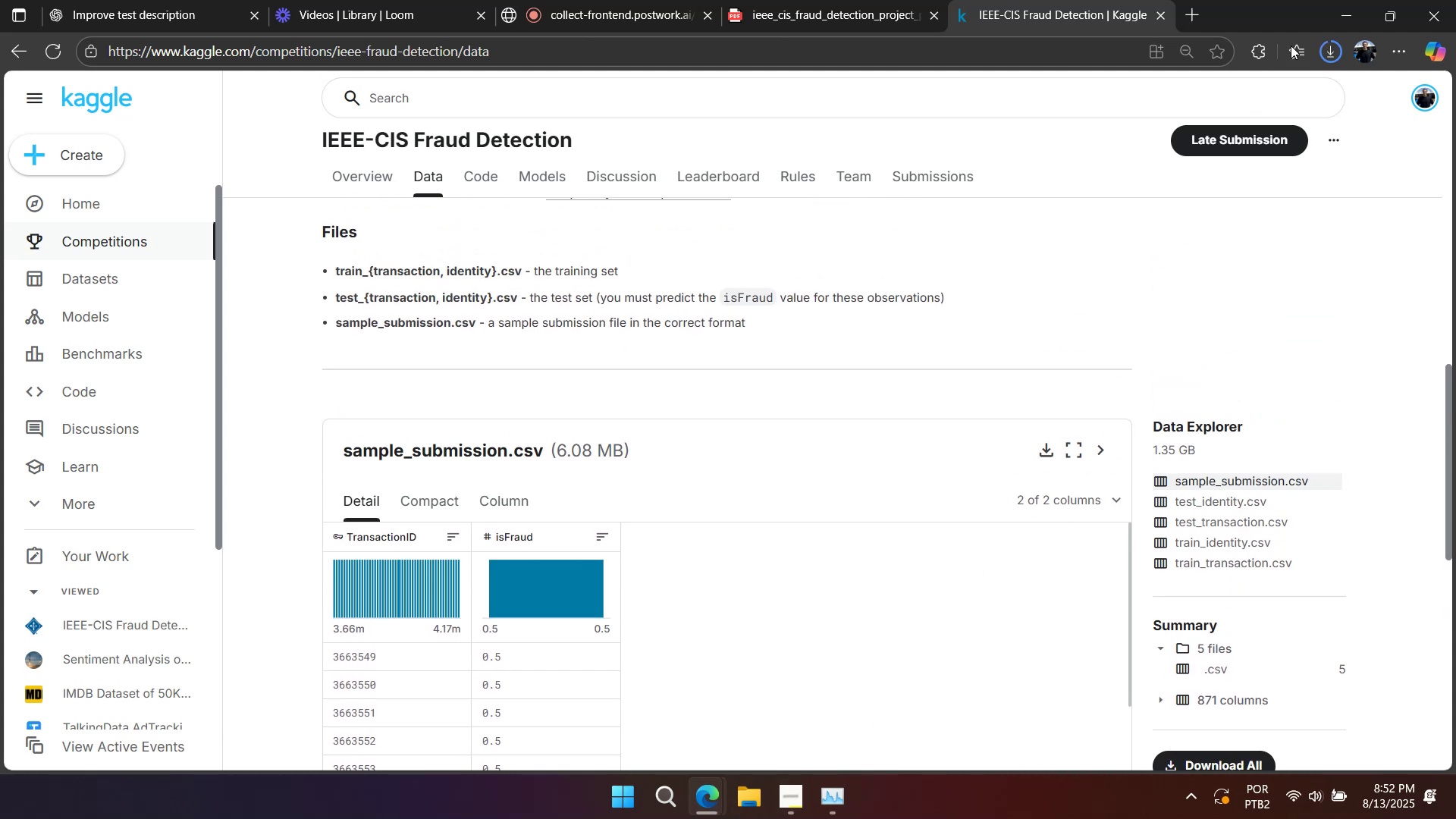 
left_click([1326, 44])
 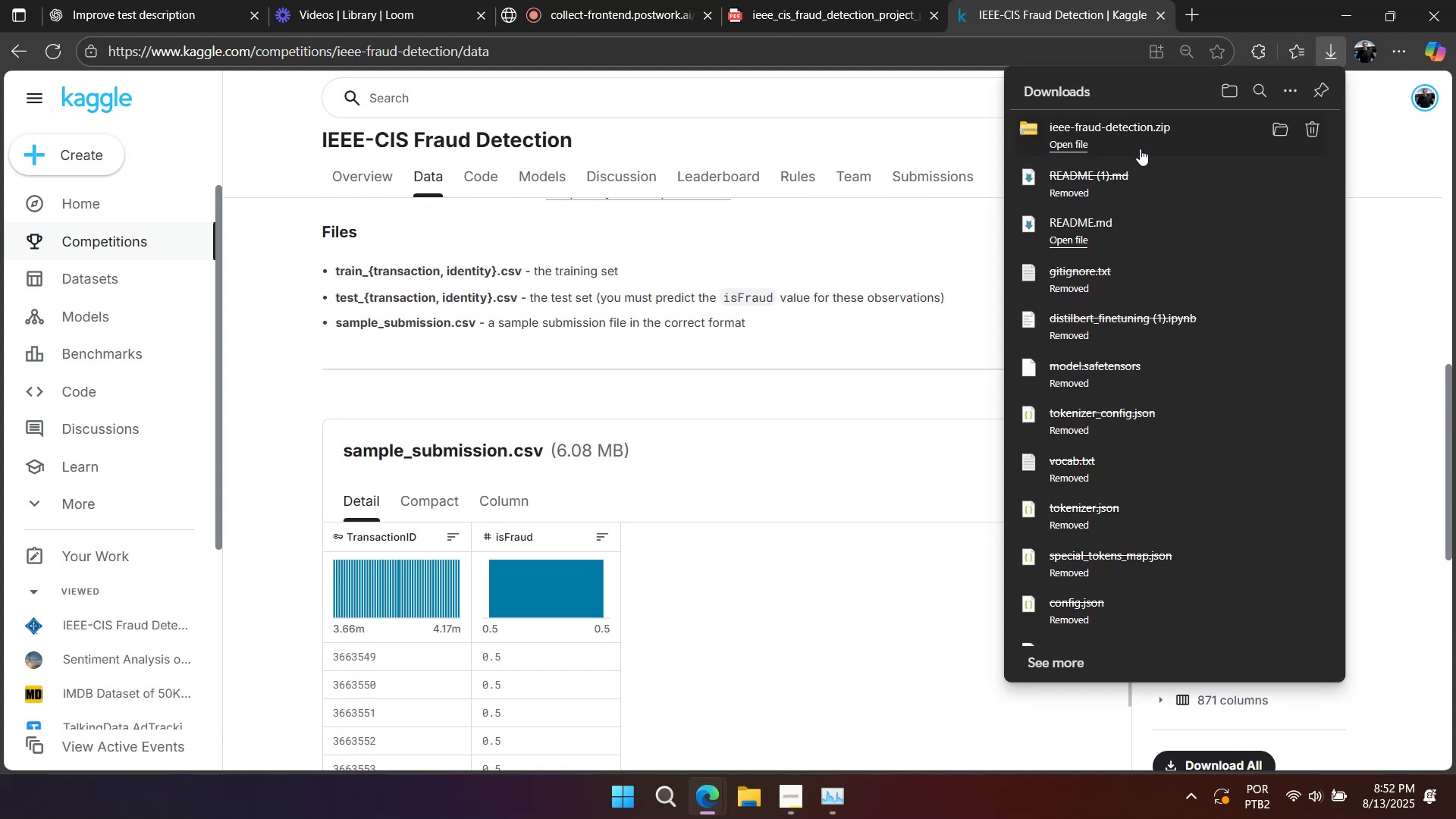 
left_click([1073, 140])
 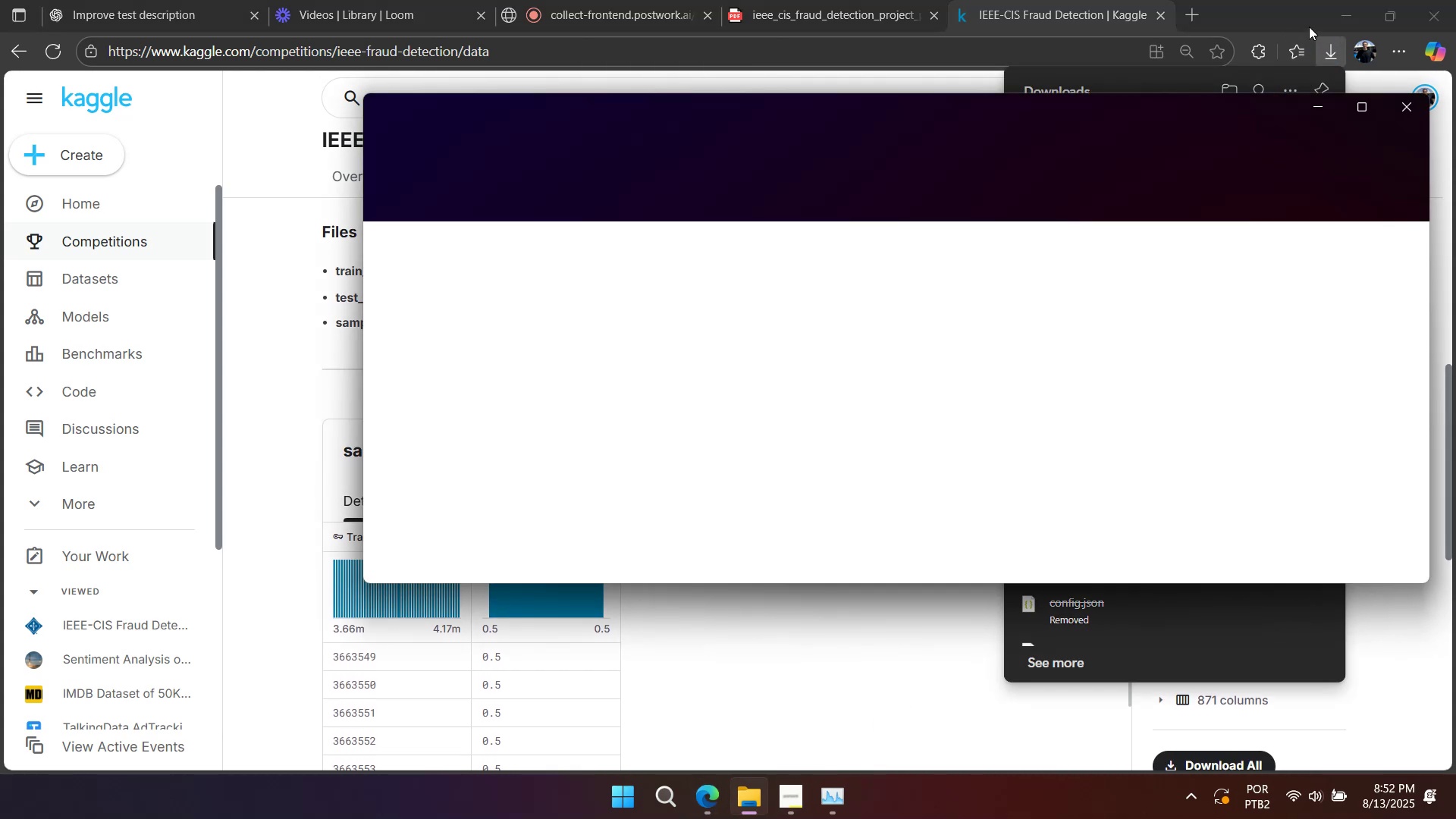 
left_click([1345, 11])
 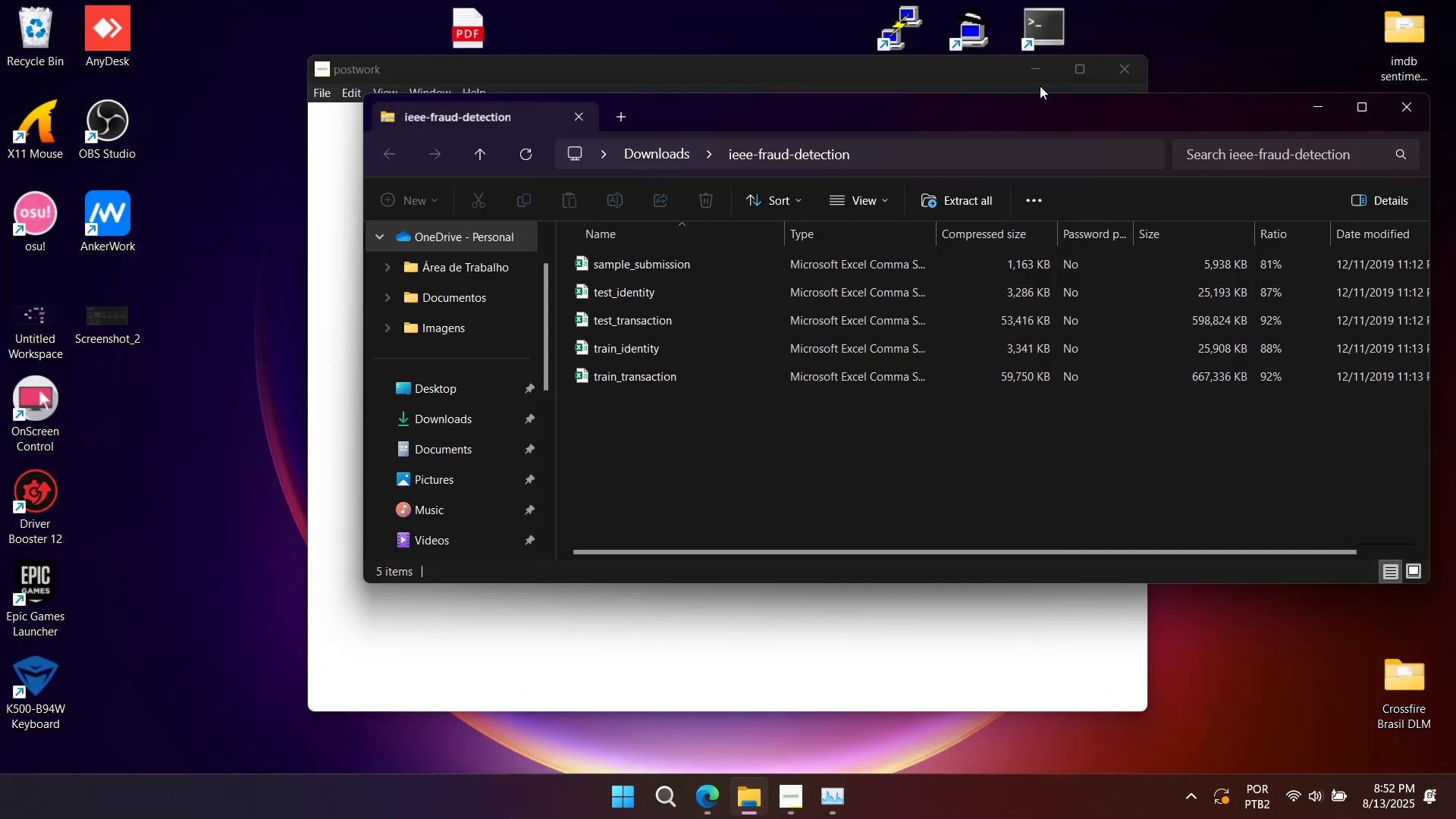 
left_click([1042, 72])
 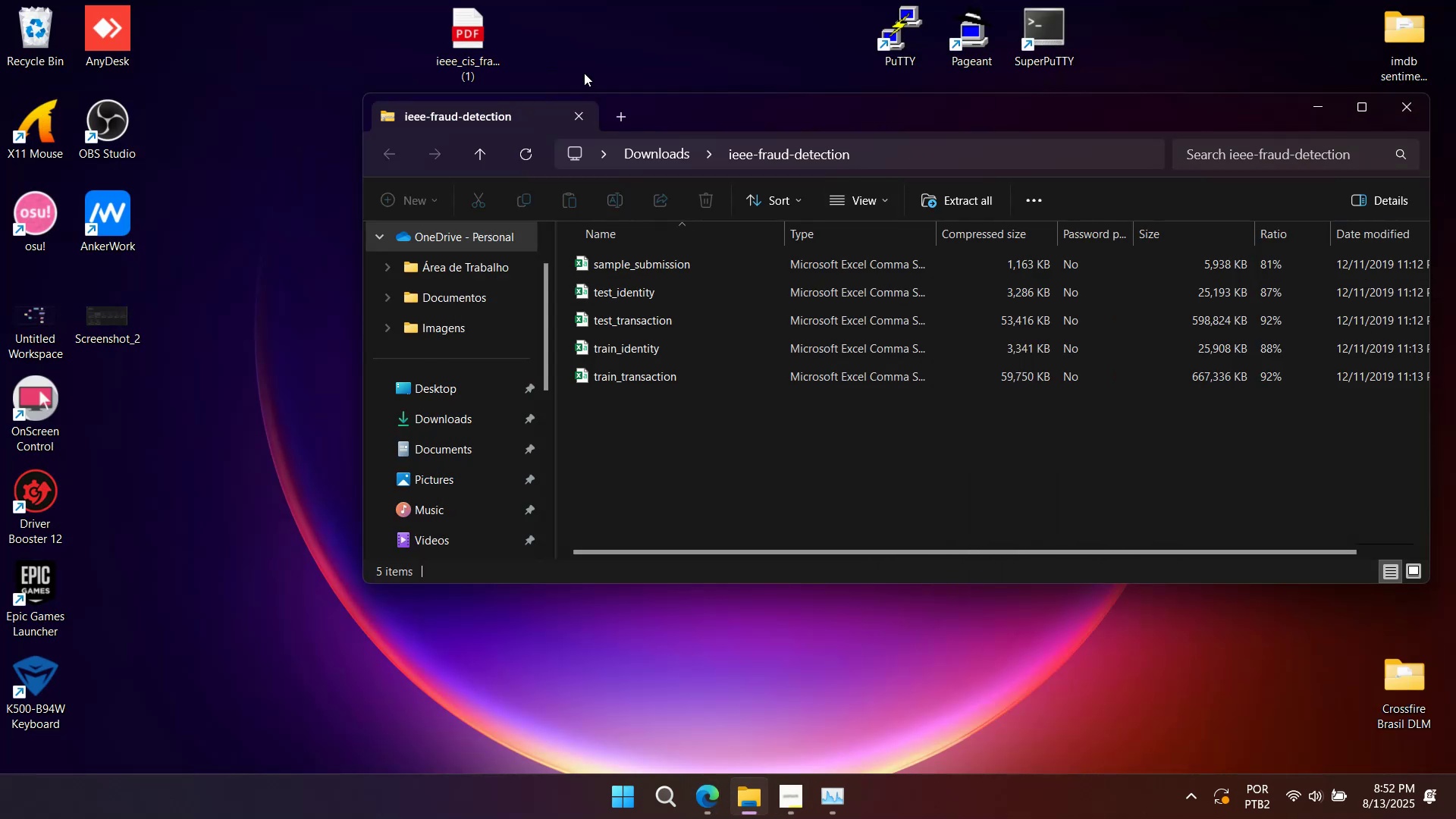 
right_click([584, 70])
 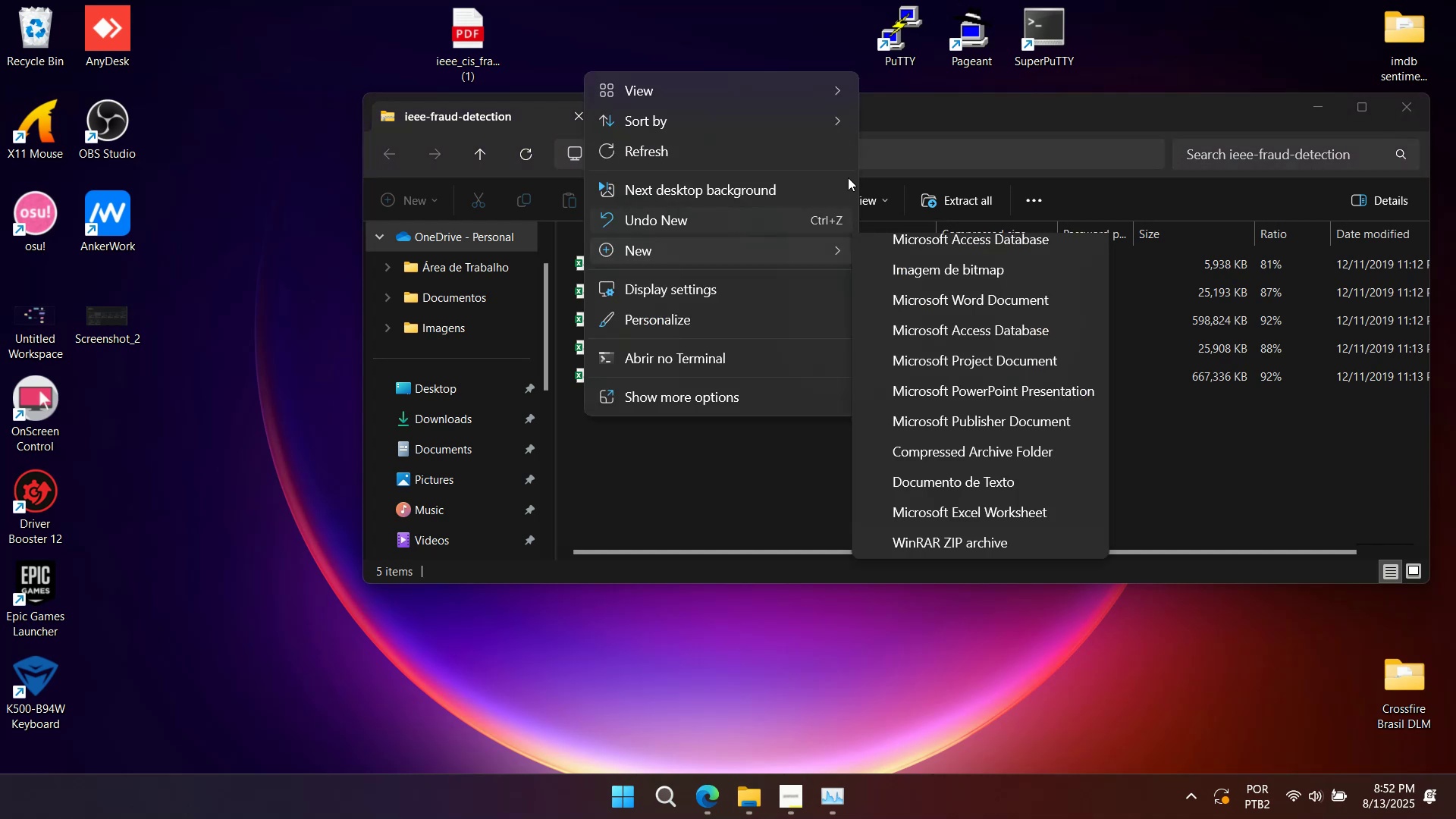 
left_click([918, 158])
 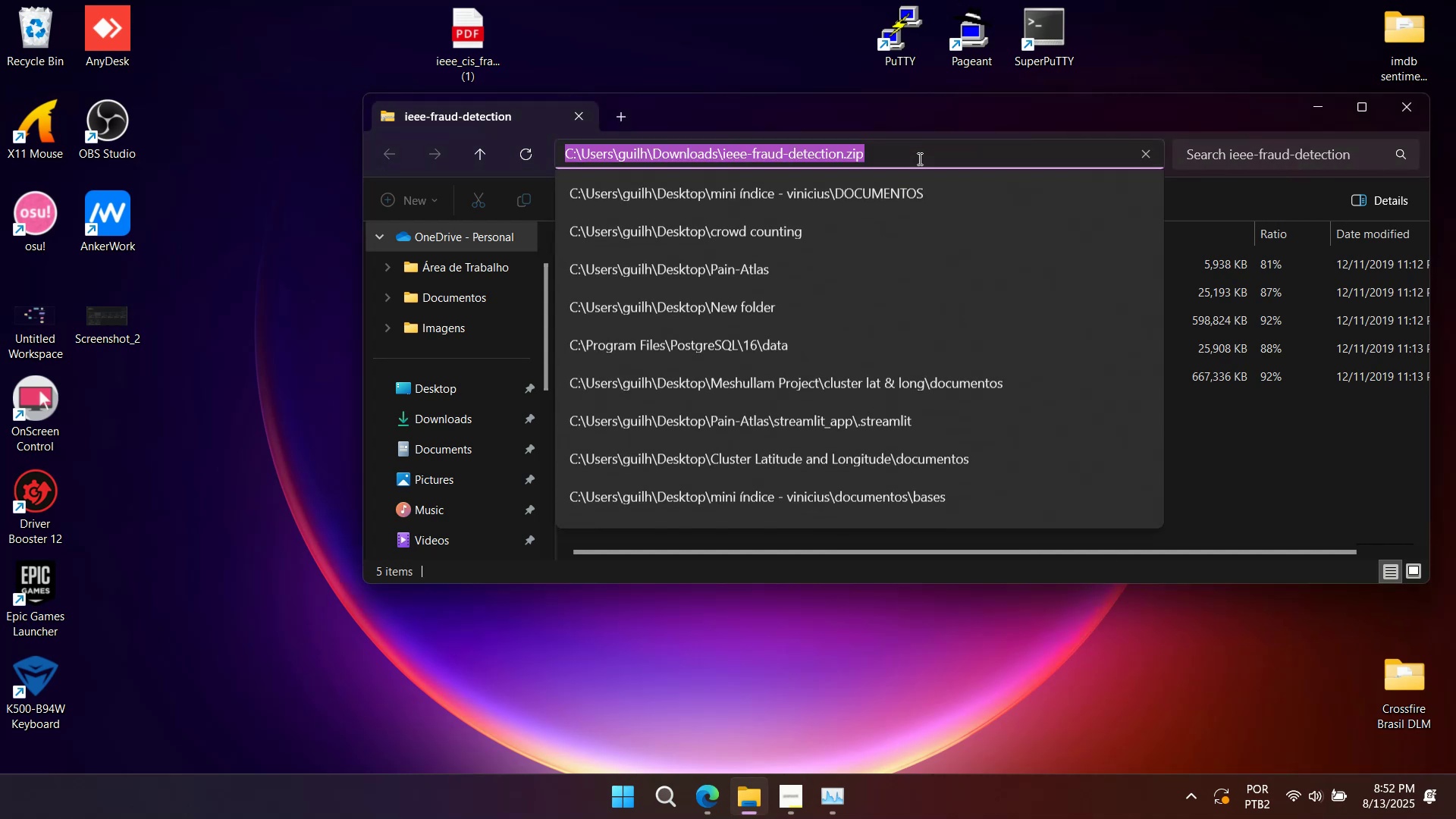 
left_click([917, 158])
 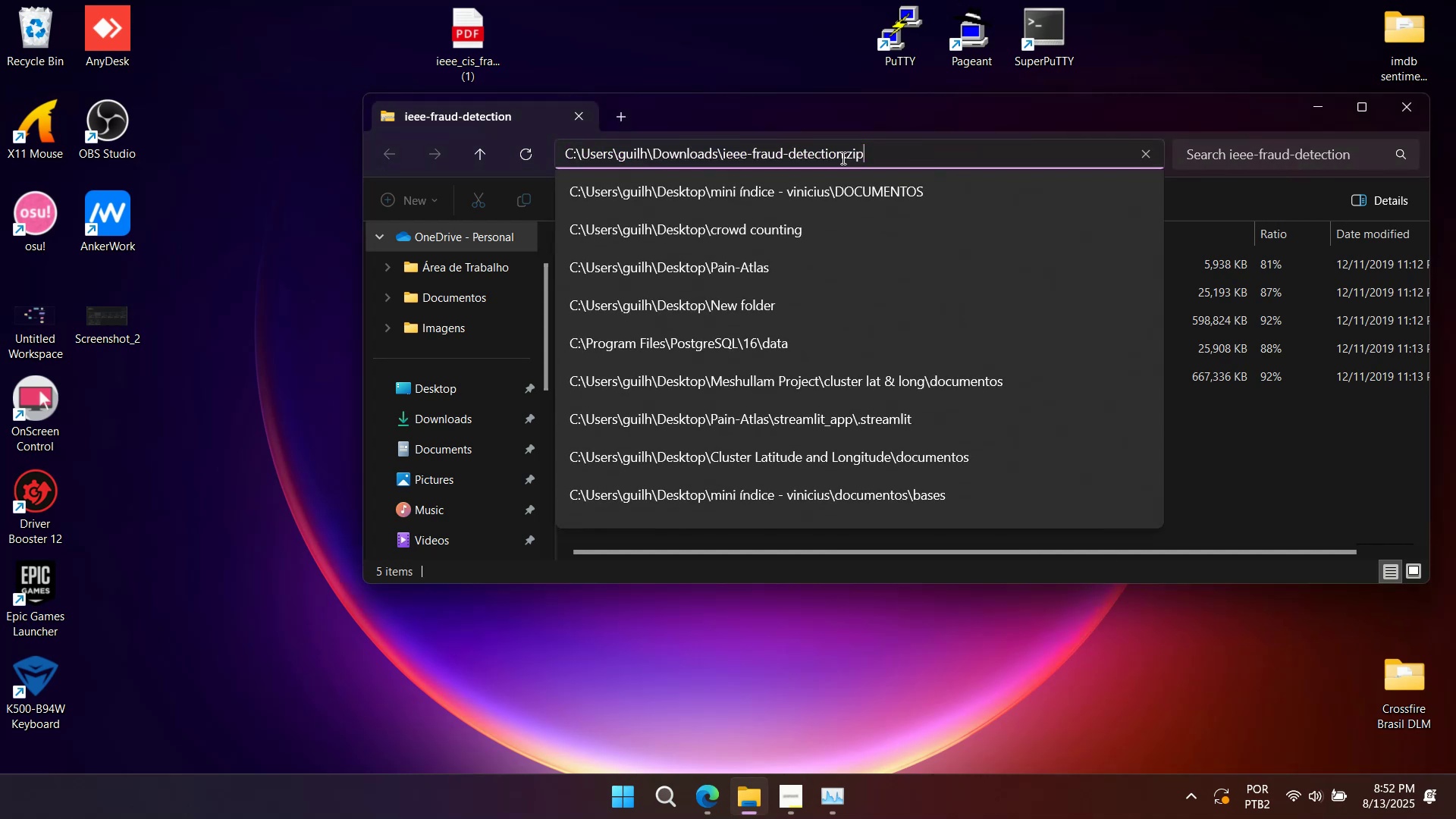 
left_click_drag(start_coordinate=[843, 157], to_coordinate=[721, 160])
 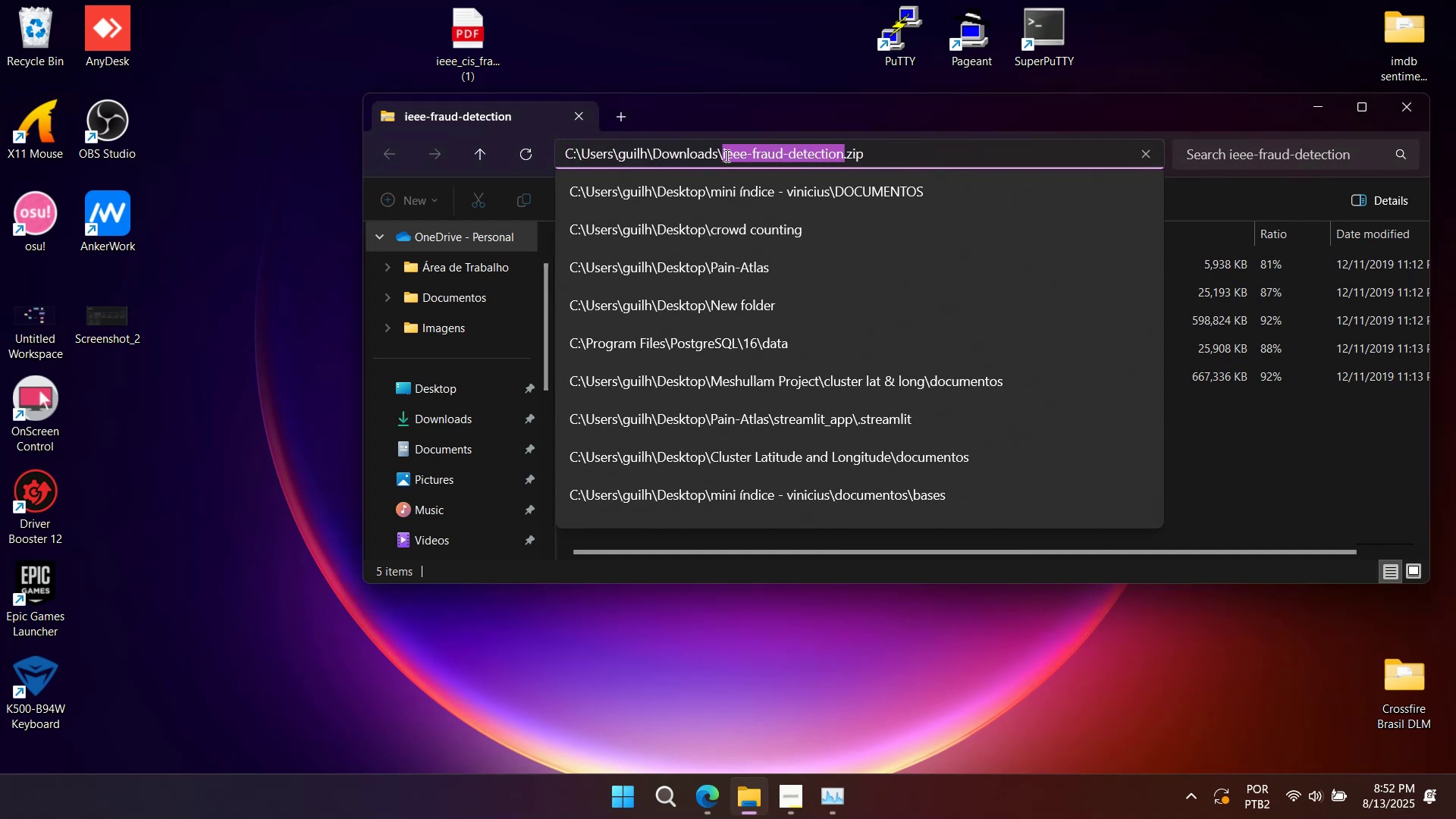 
key(Control+C)
 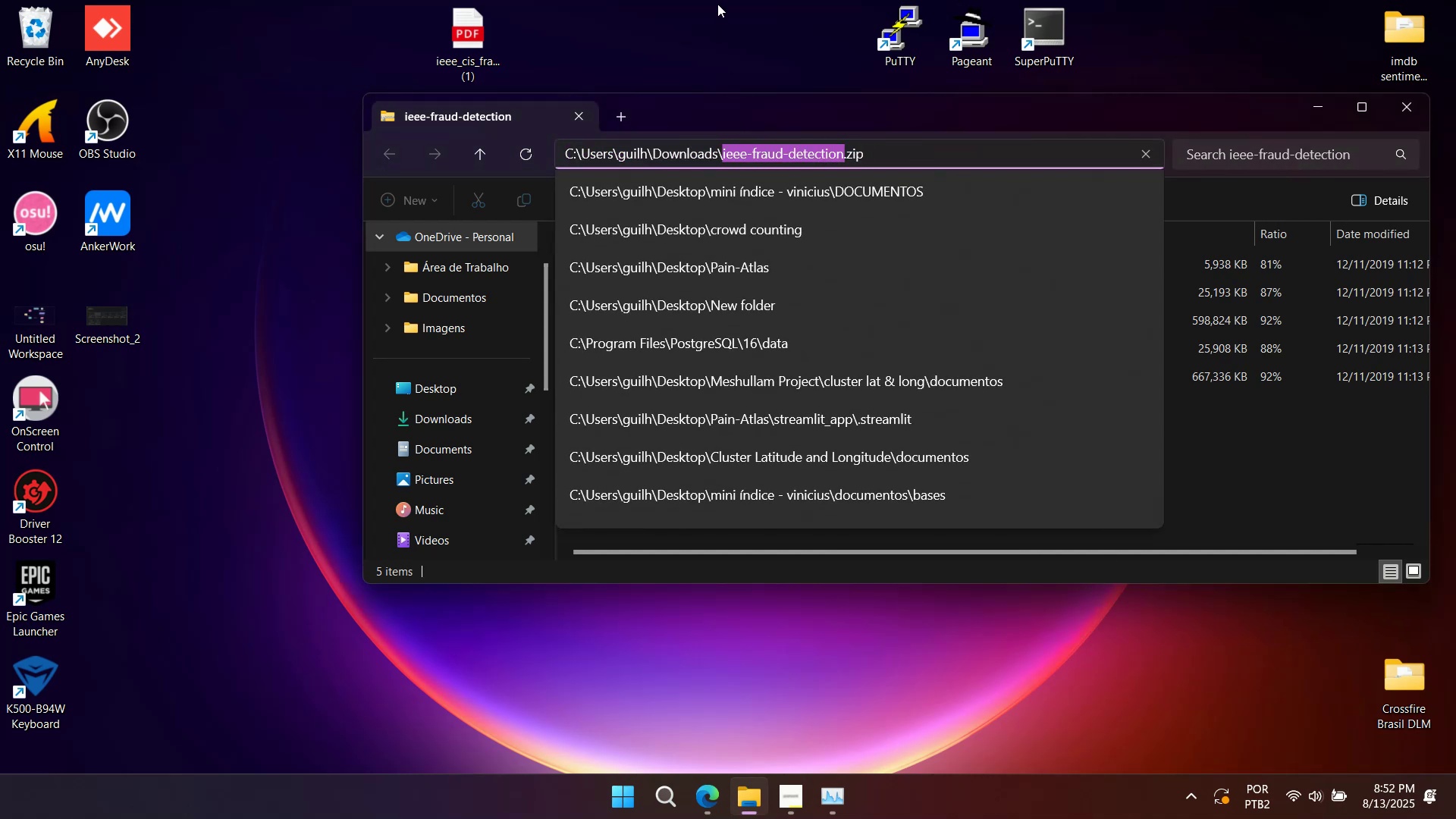 
left_click([720, 0])
 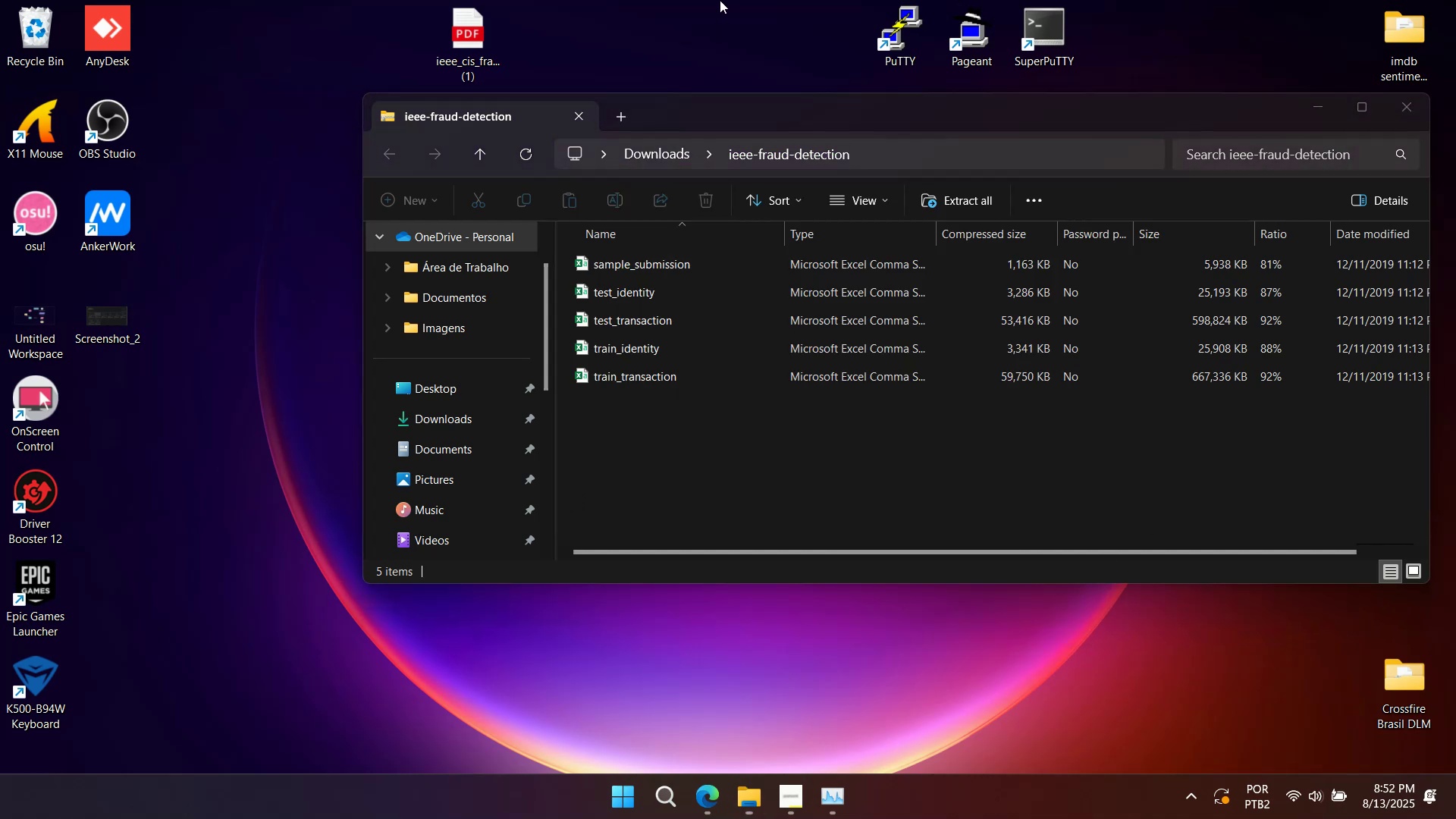 
right_click([720, 0])
 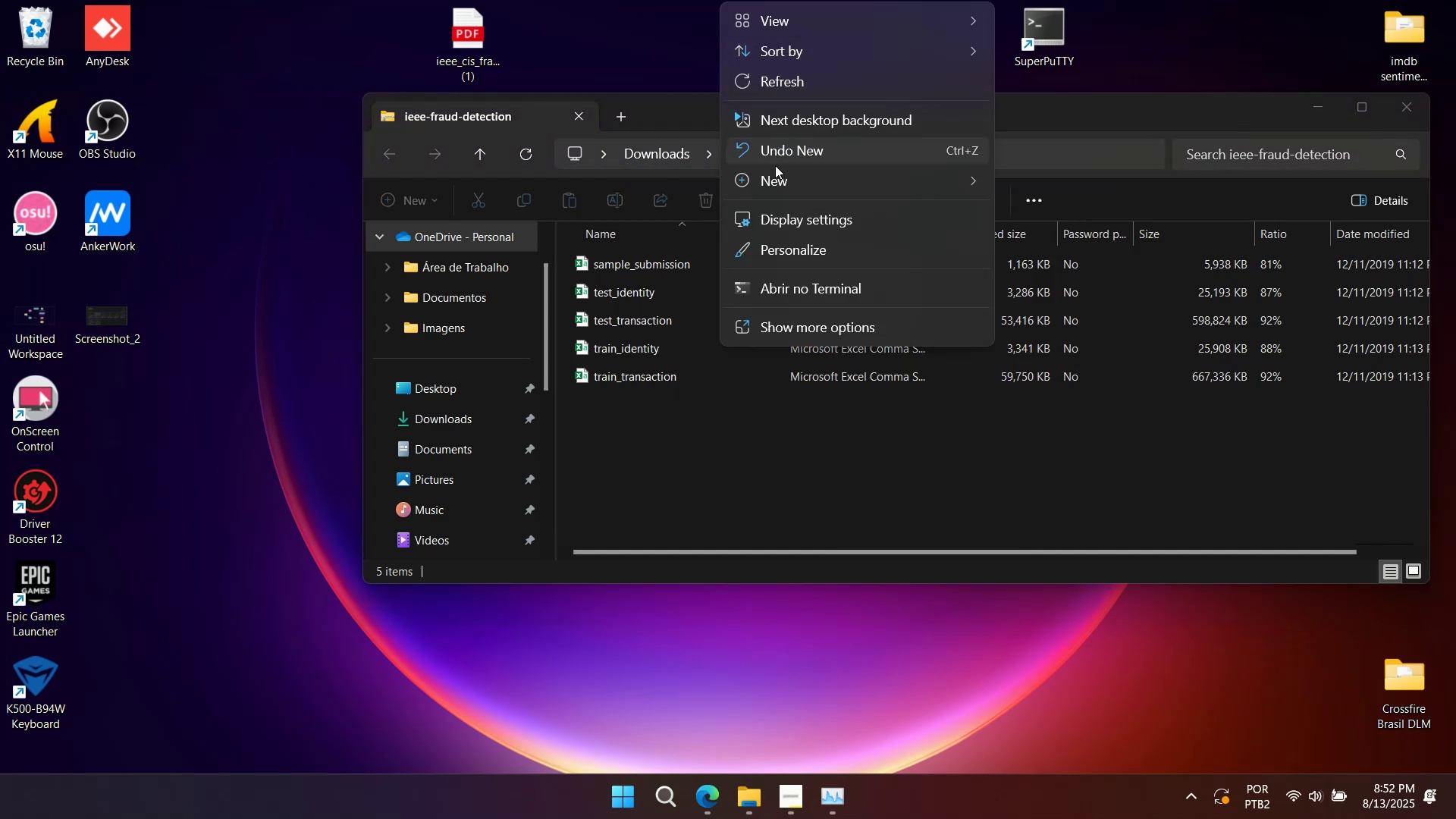 
left_click([774, 180])
 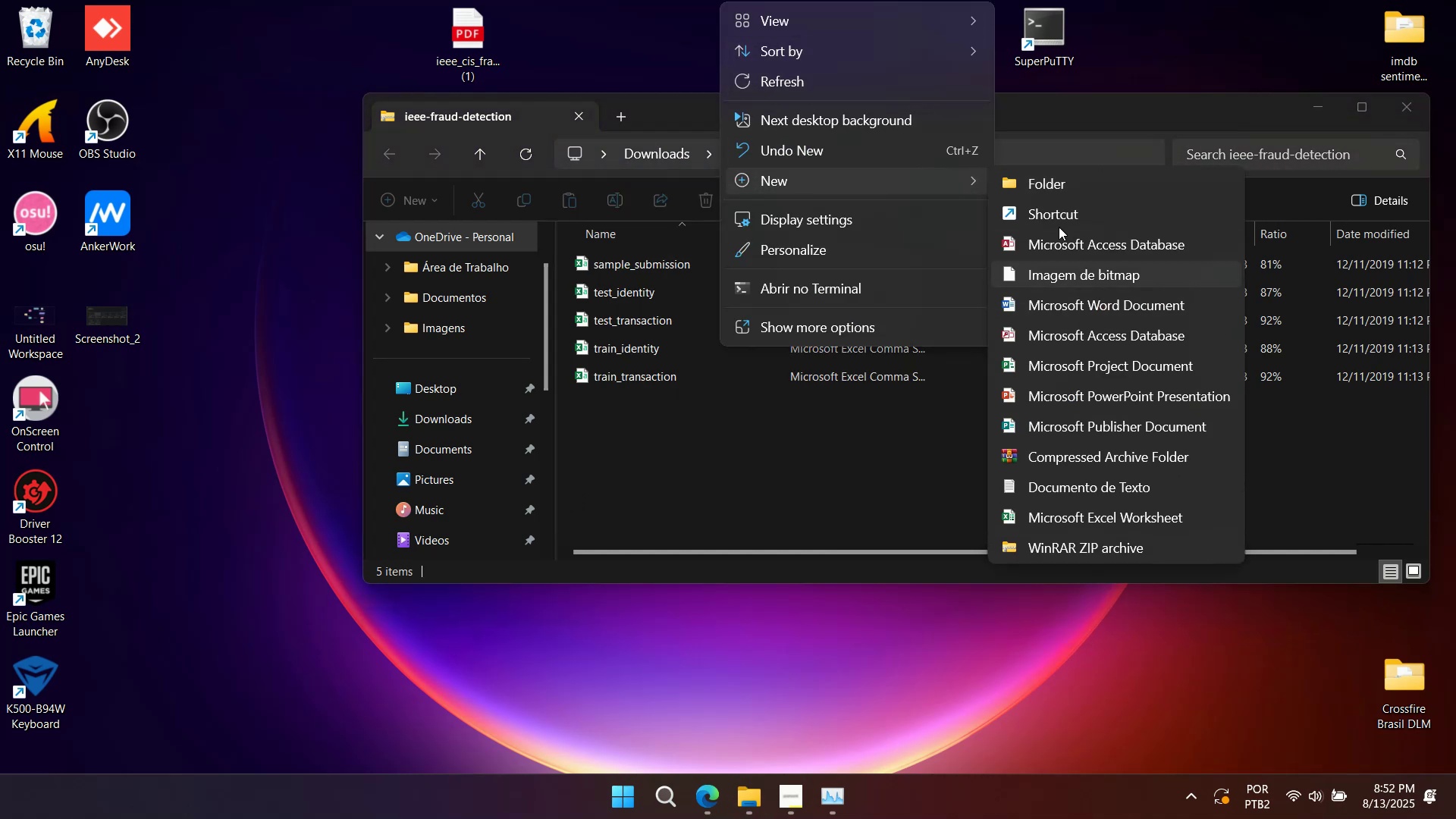 
left_click([1052, 187])
 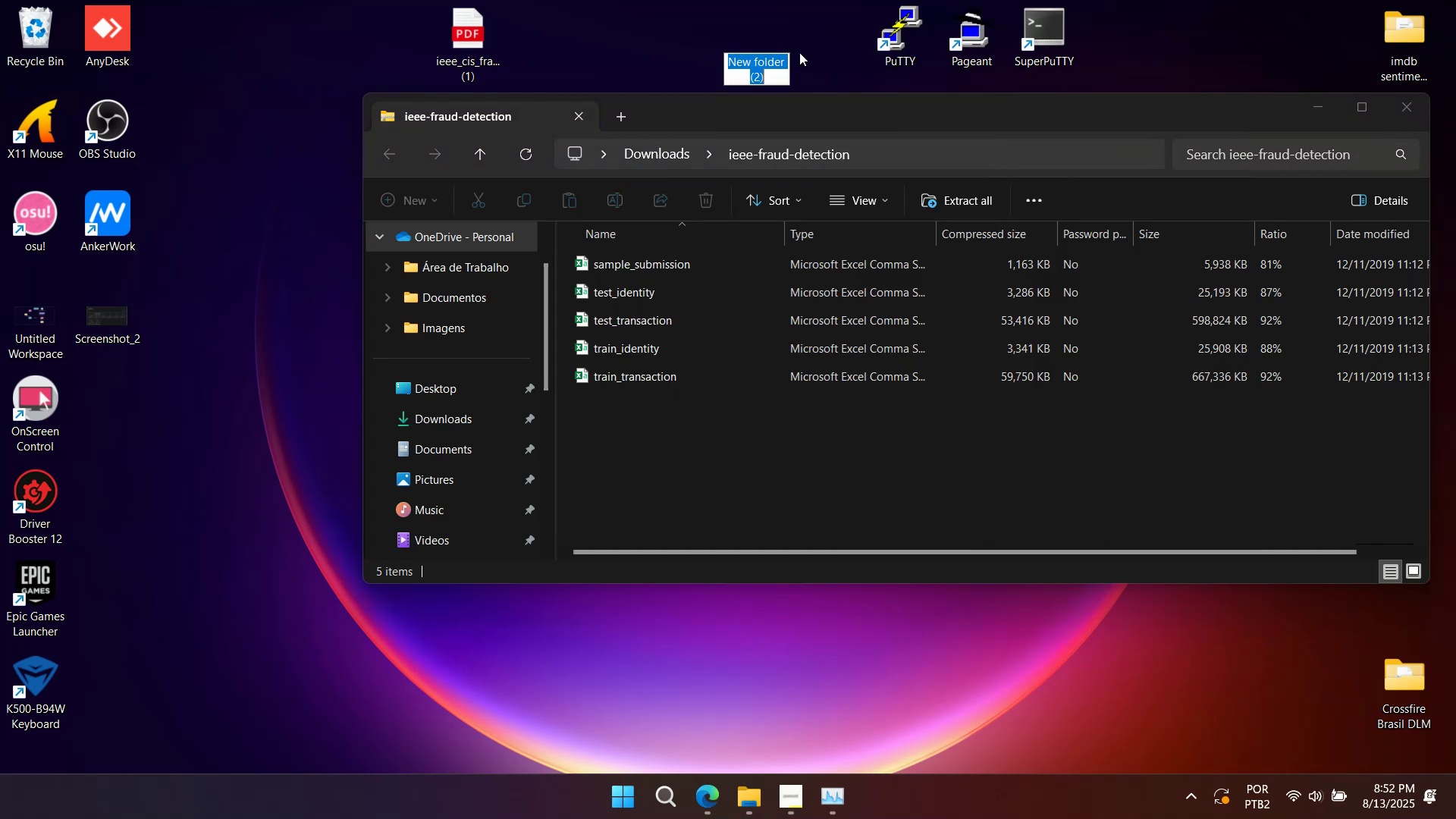 
key(Control+ControlLeft)
 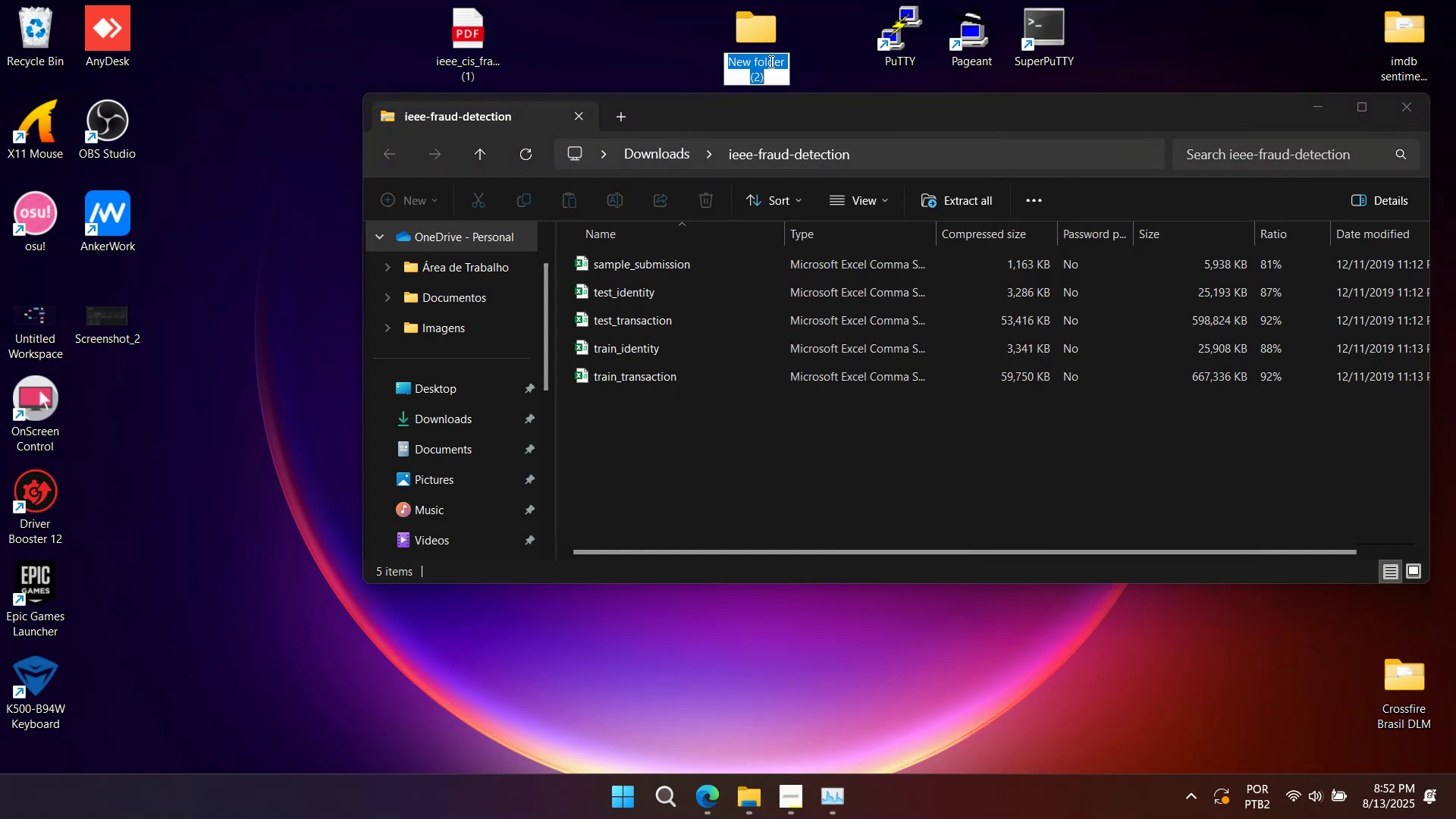 
key(Control+V)
 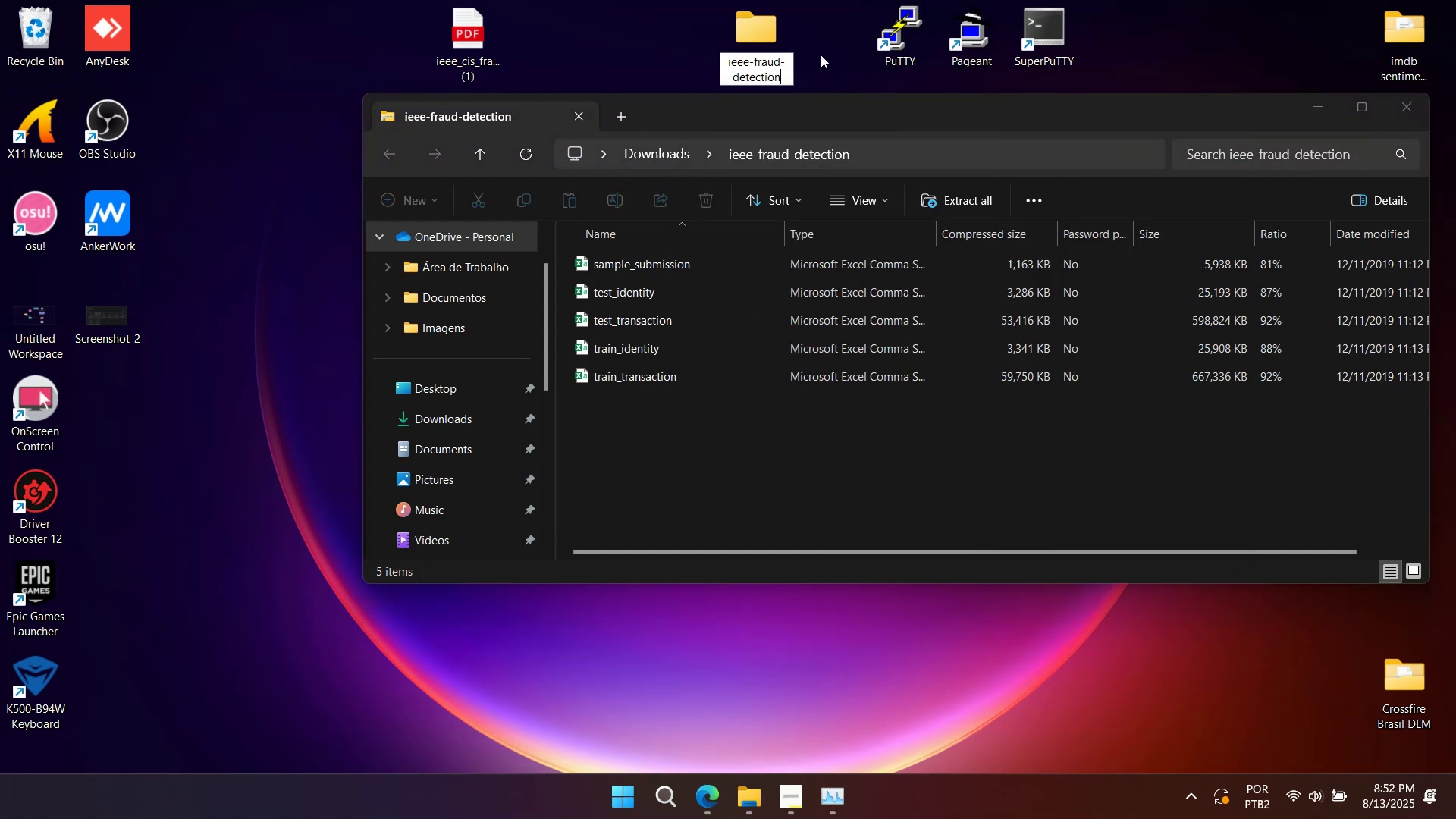 
left_click([821, 55])
 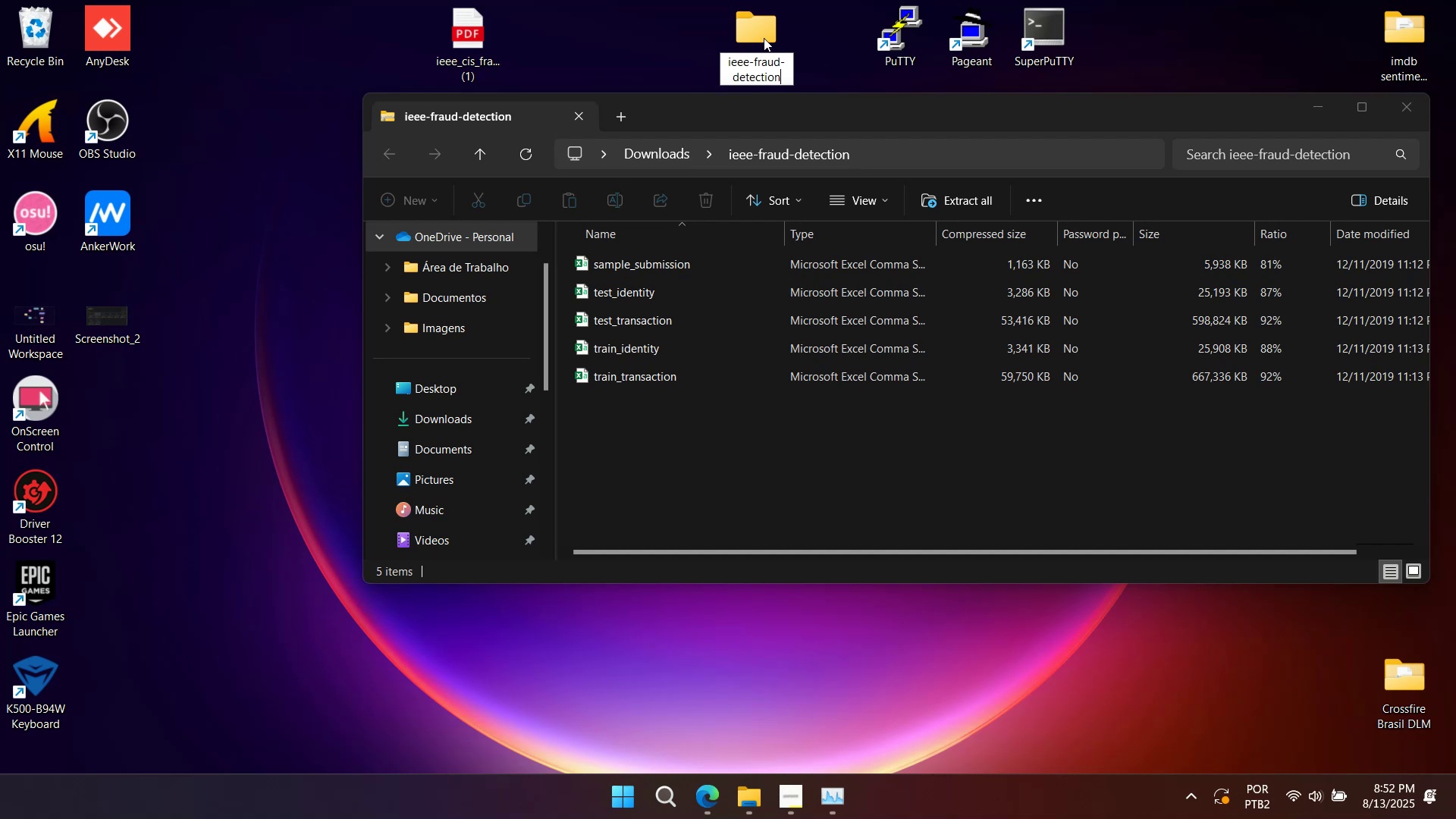 
left_click_drag(start_coordinate=[747, 32], to_coordinate=[538, 37])
 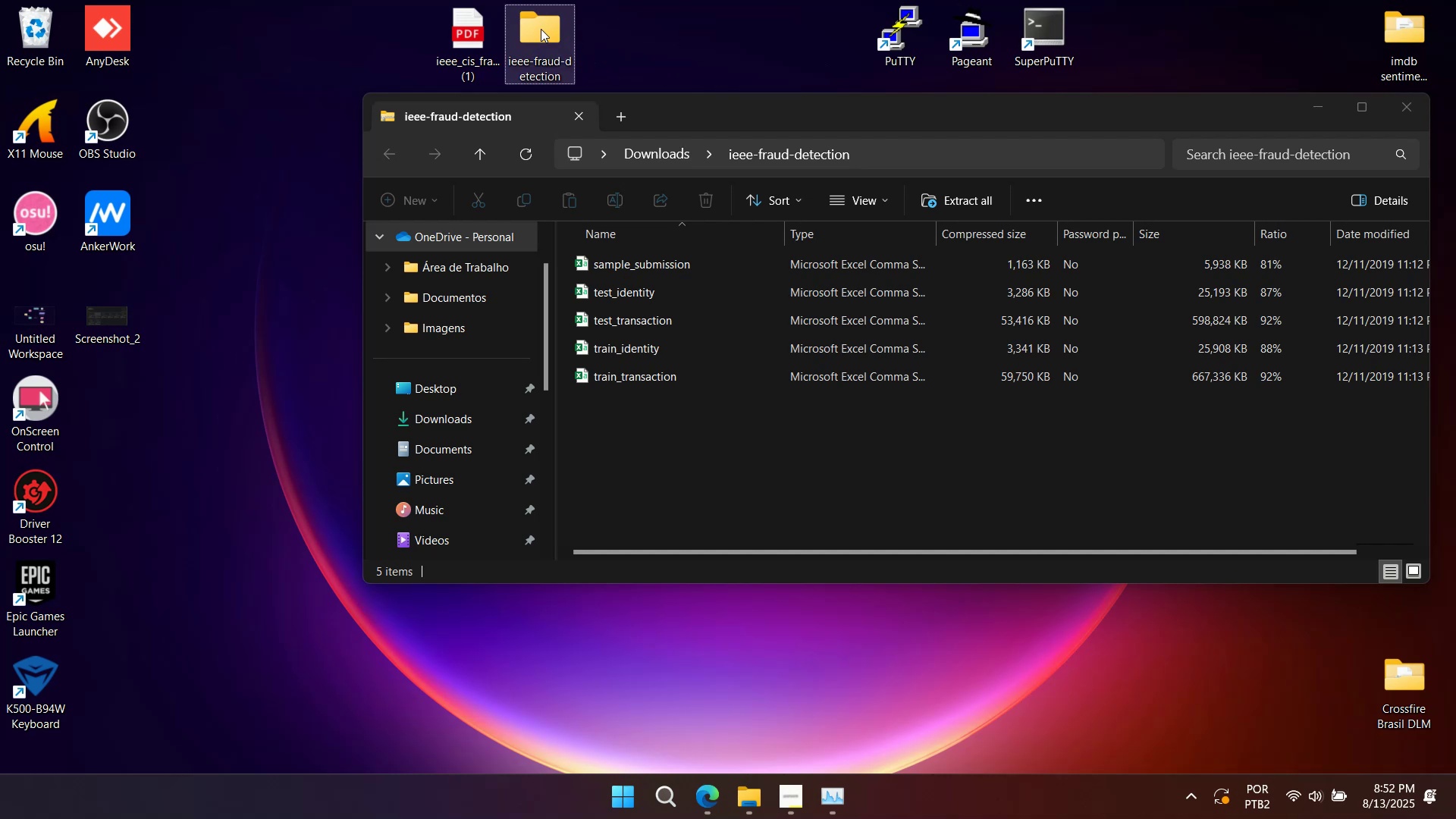 
double_click([541, 29])
 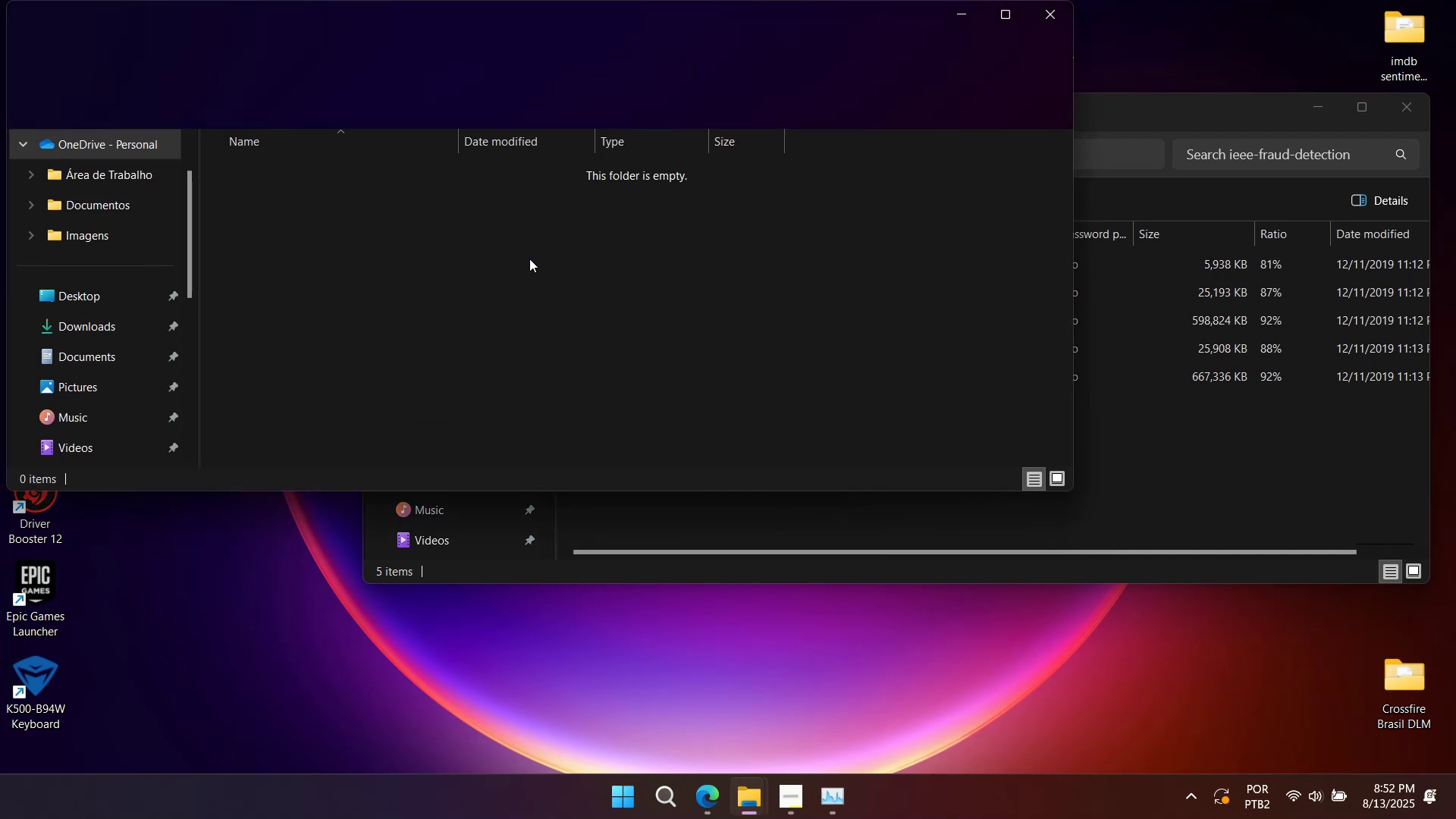 
right_click([491, 263])
 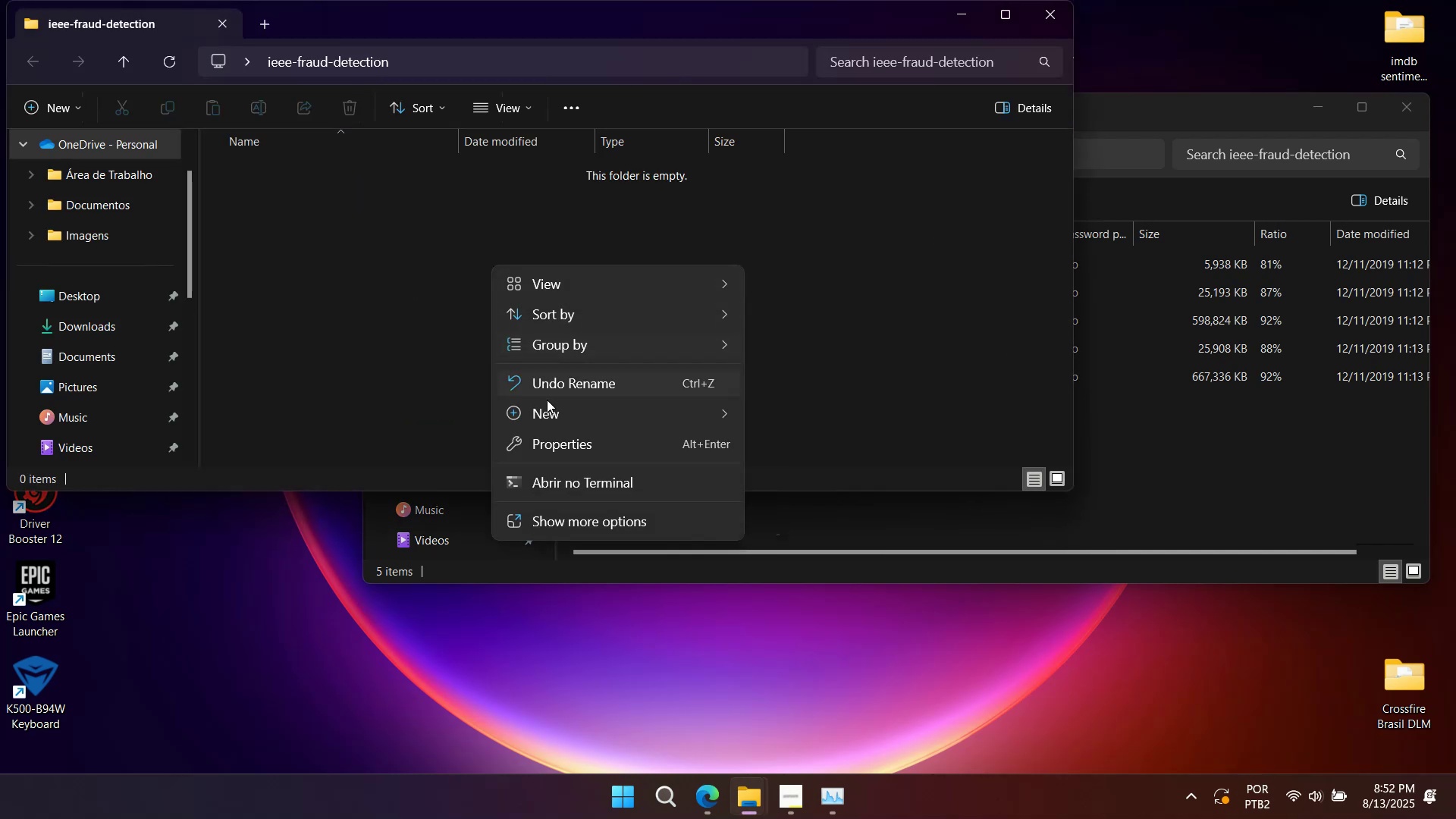 
left_click([547, 413])
 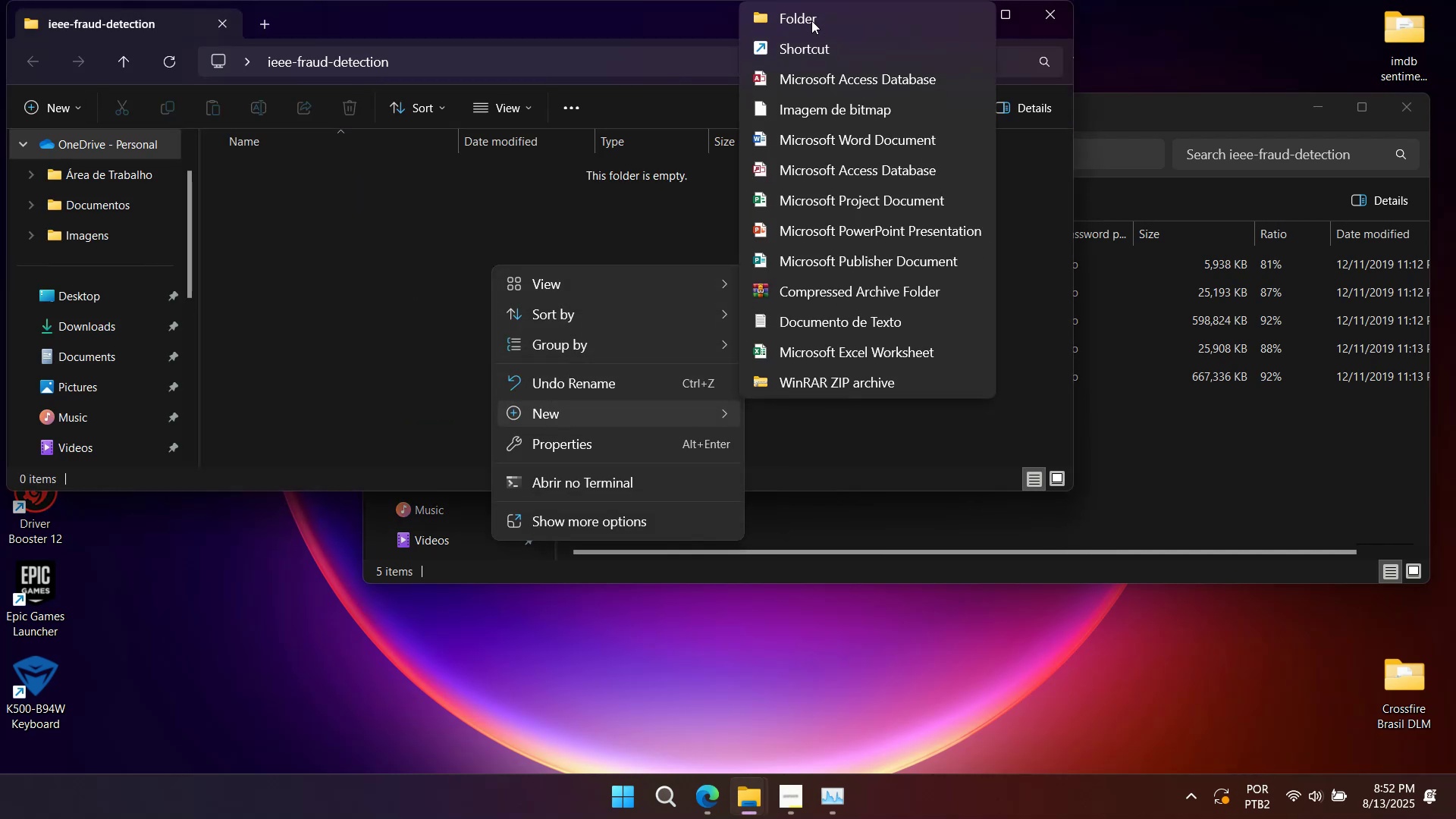 
left_click([811, 11])
 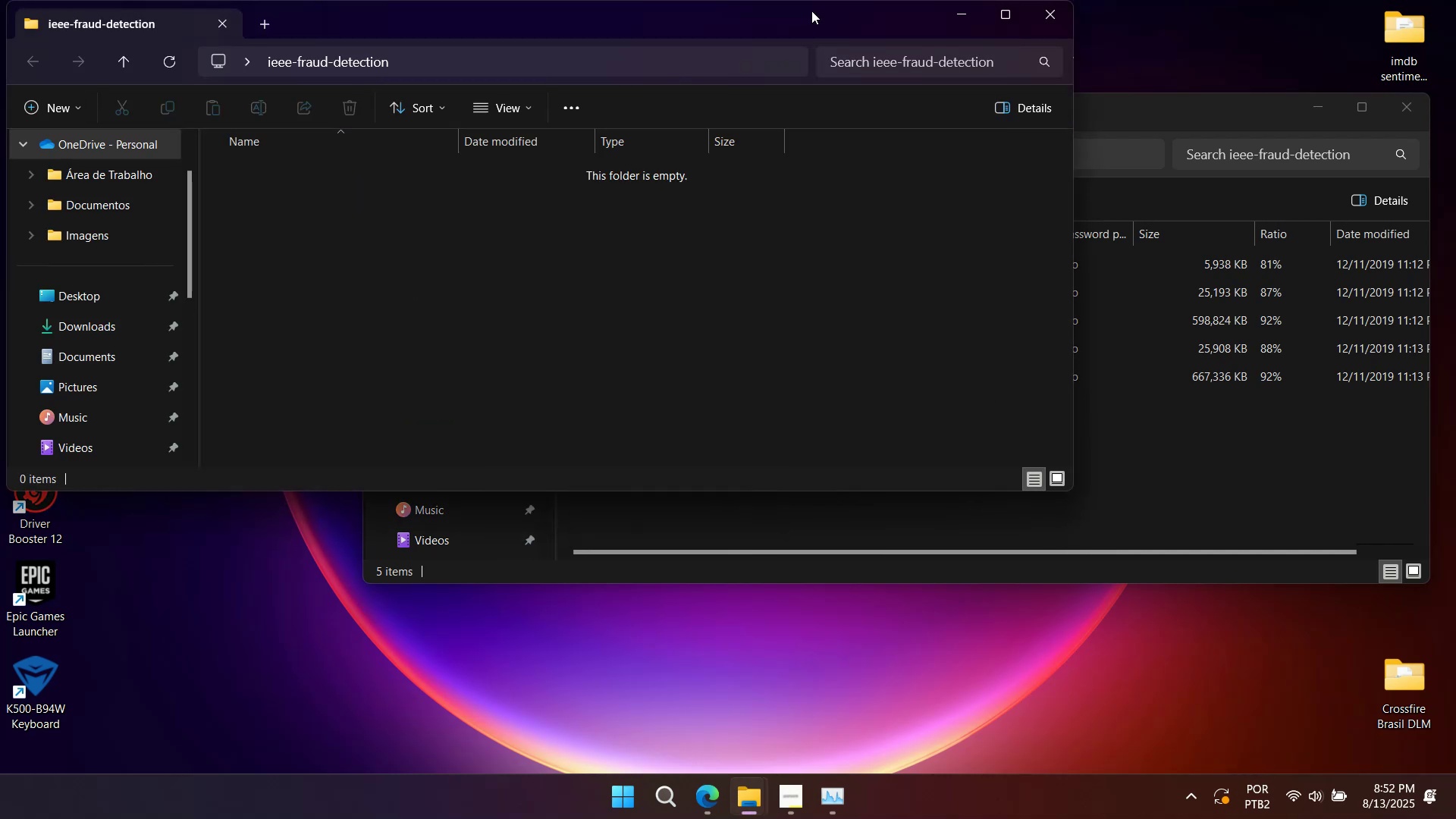 
type(dataset)
 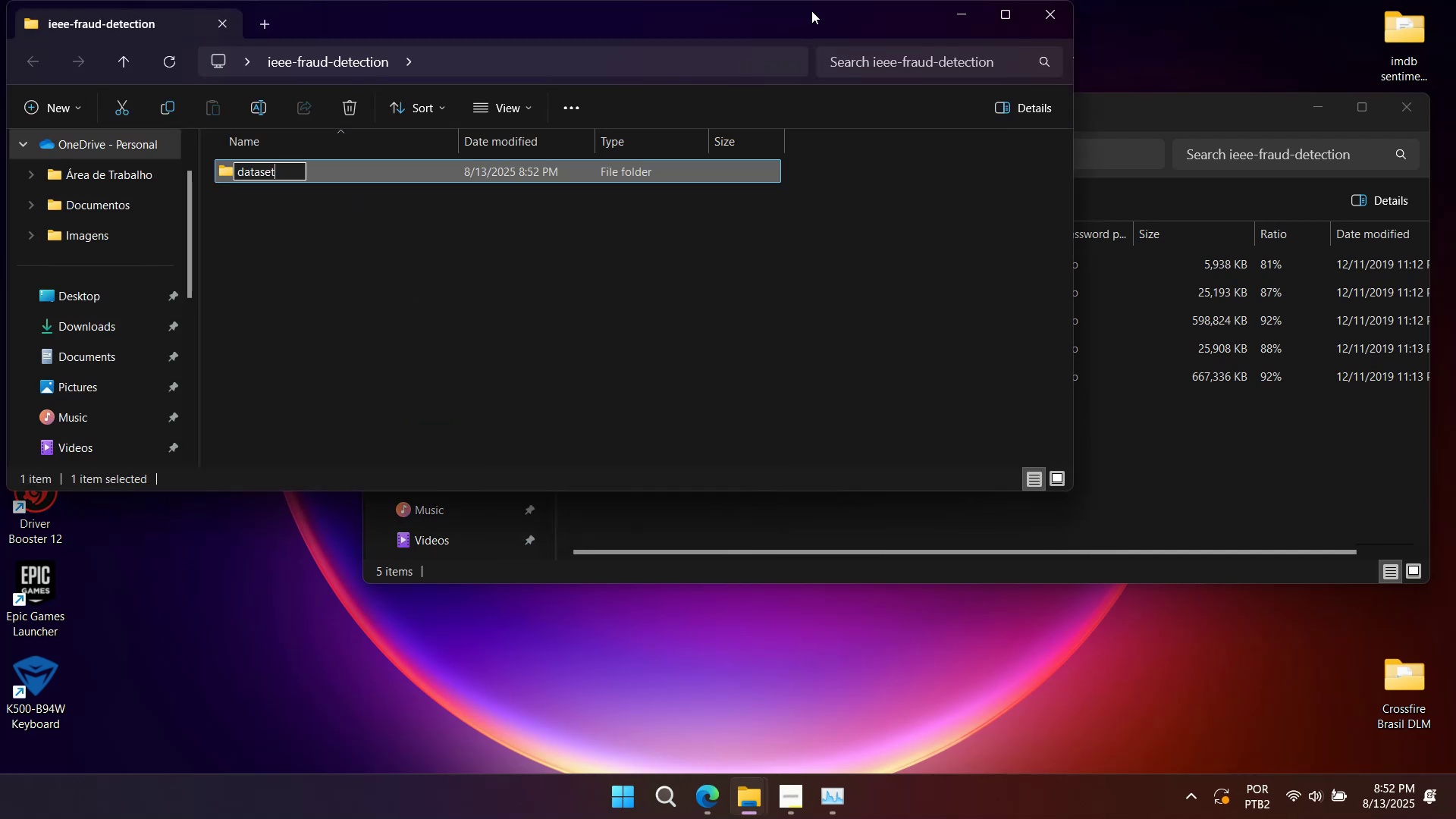 
key(Enter)
 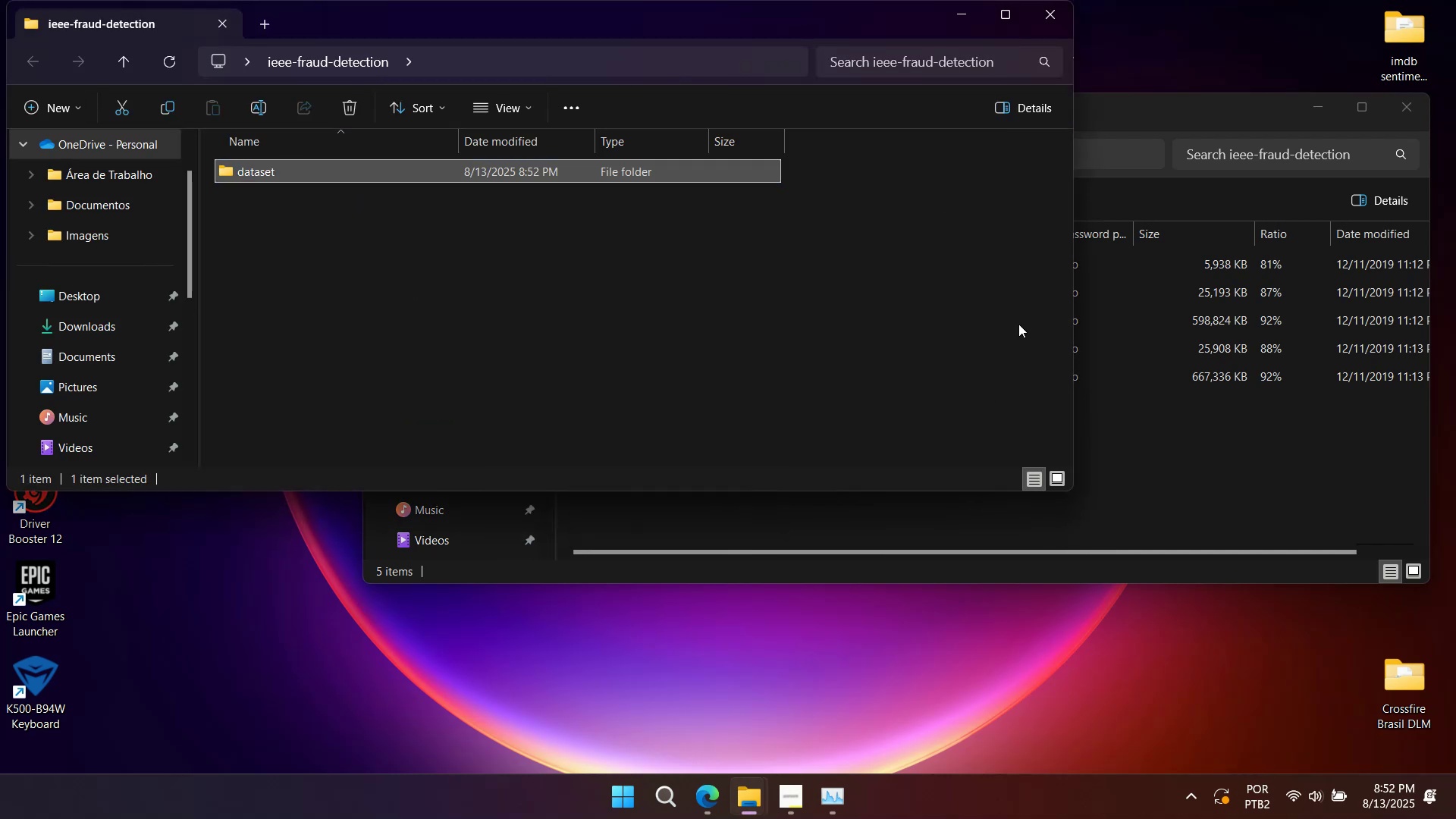 
left_click([1203, 459])
 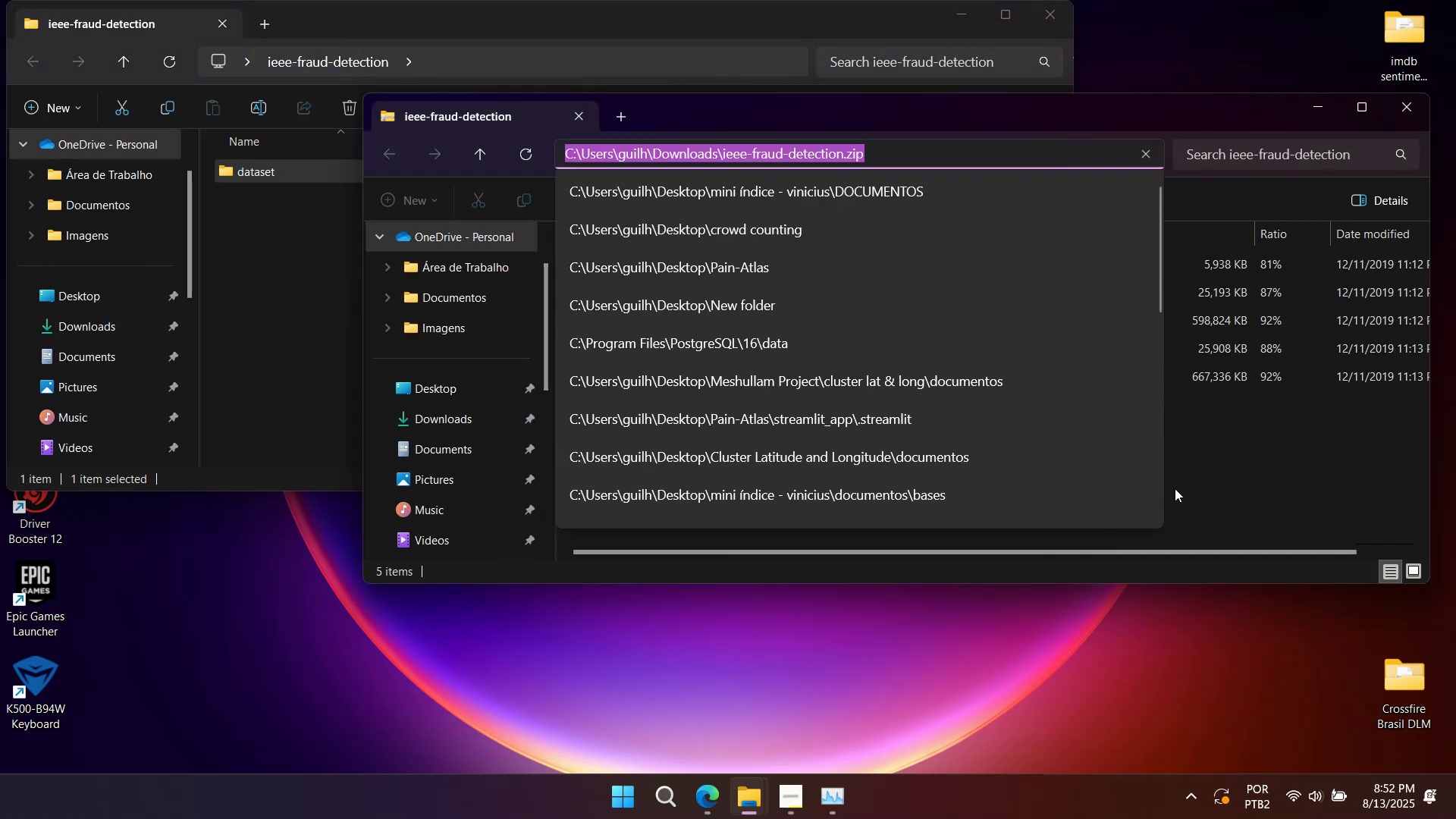 
double_click([1175, 488])
 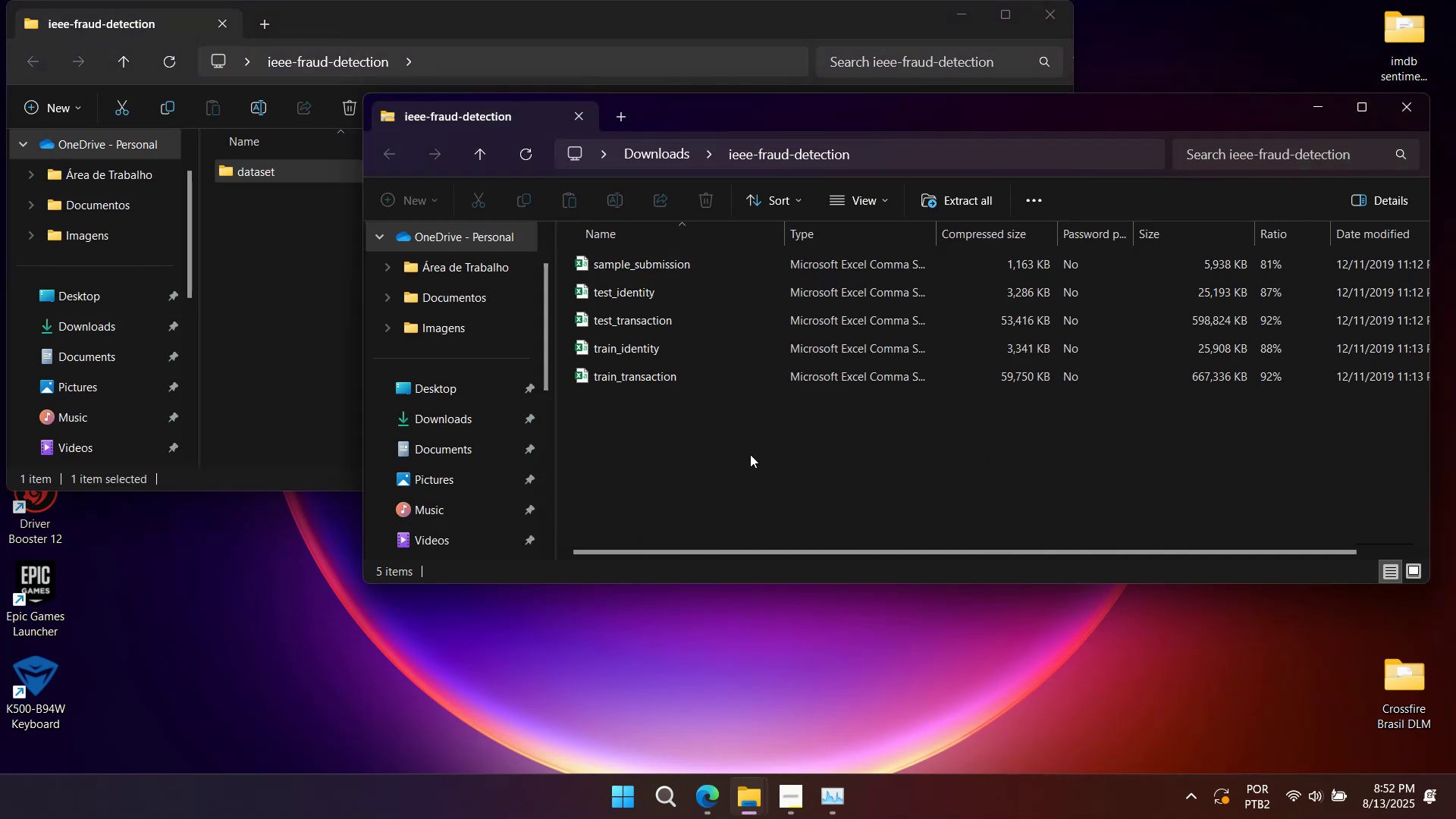 
left_click_drag(start_coordinate=[730, 456], to_coordinate=[573, 243])
 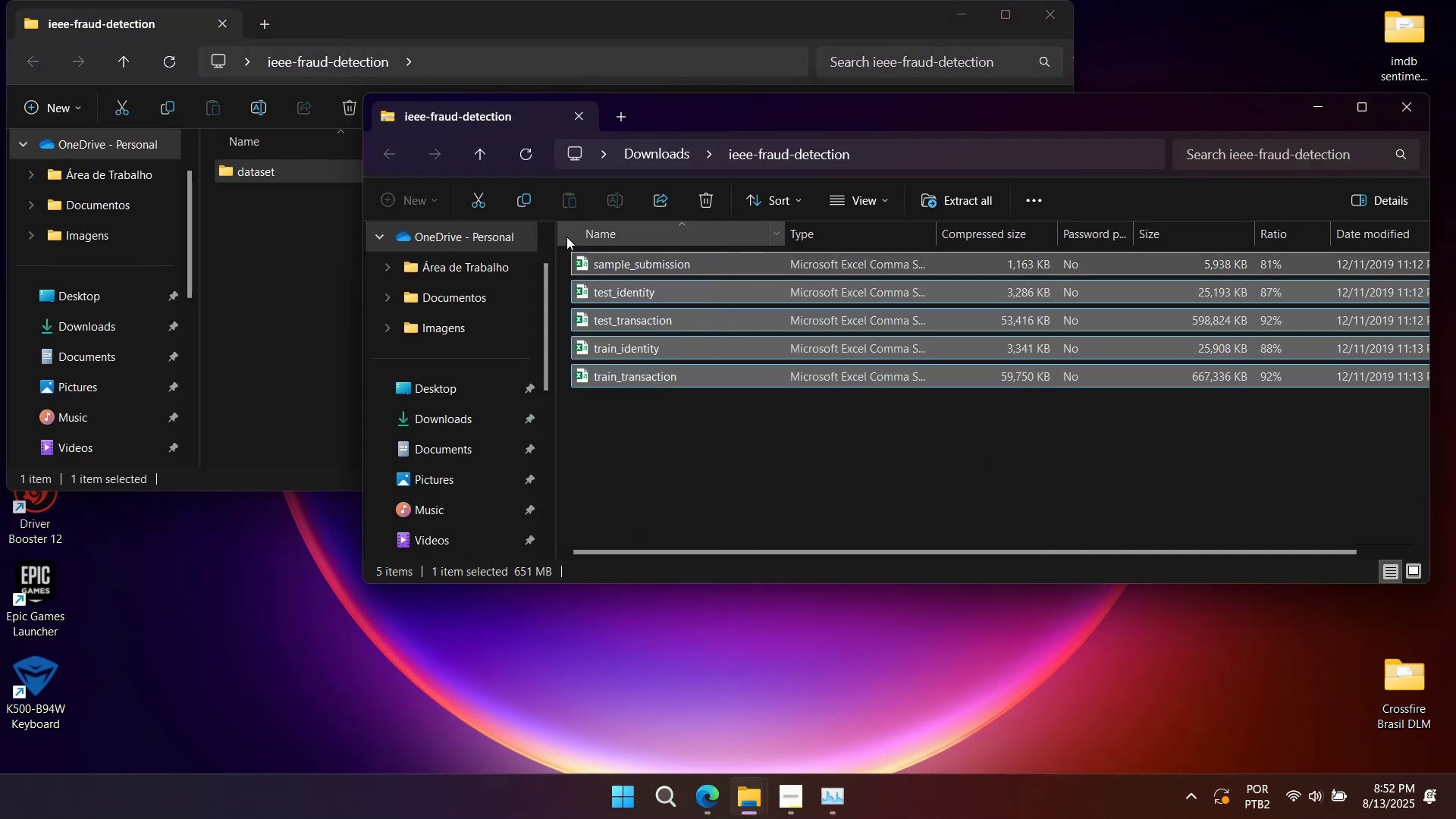 
key(Control+X)
 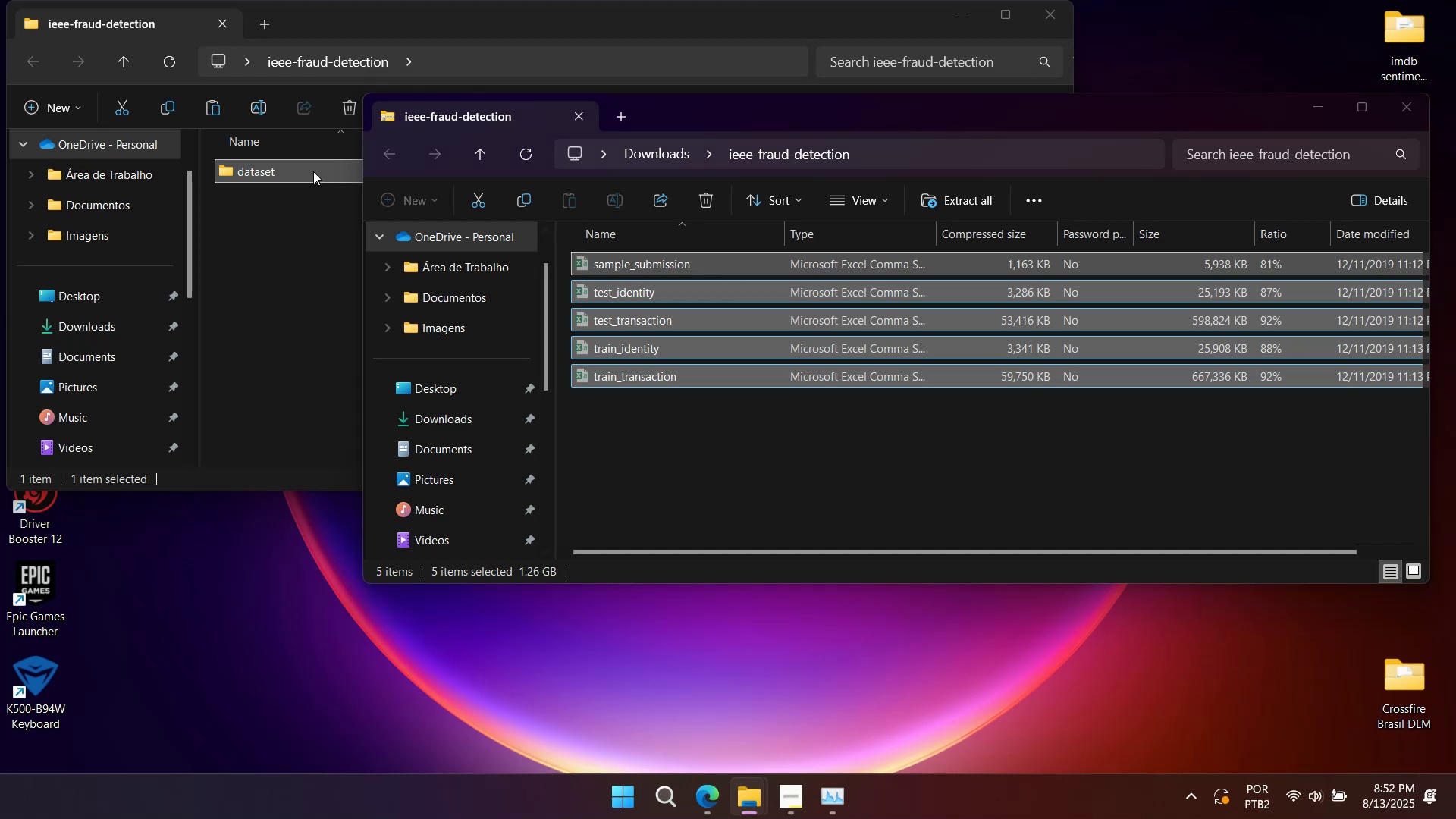 
double_click([313, 171])
 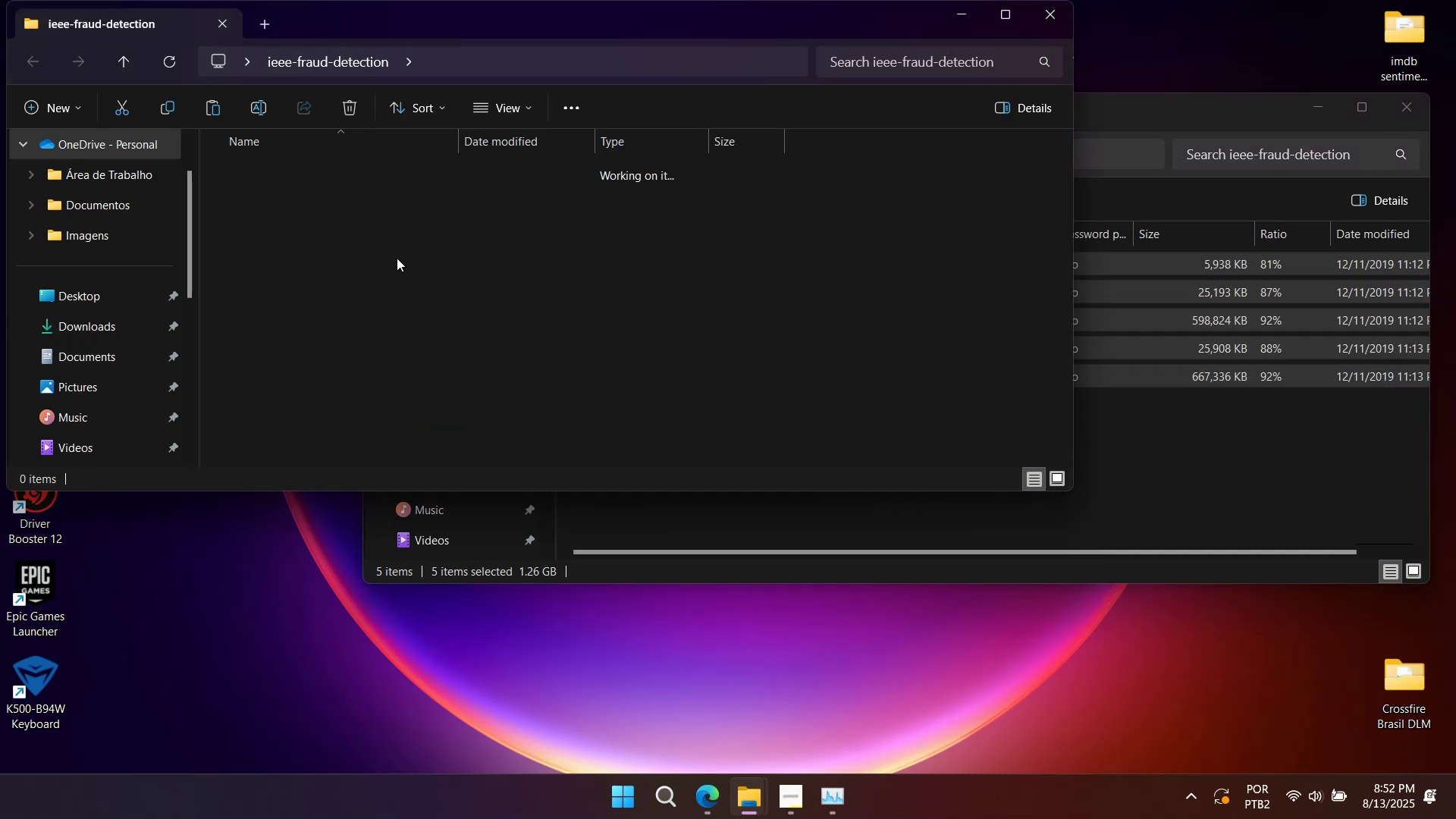 
triple_click([397, 258])
 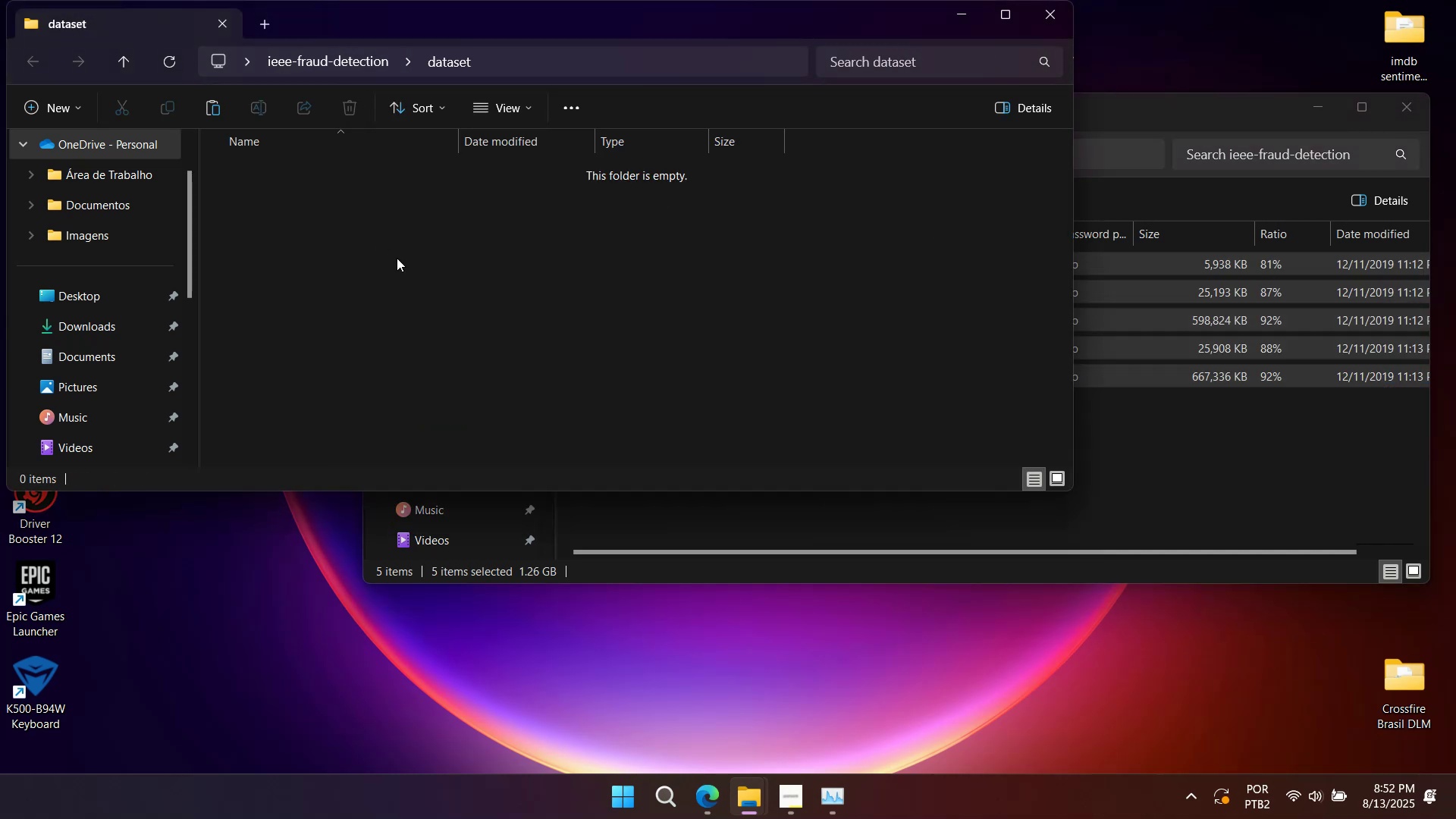 
key(Control+V)
 